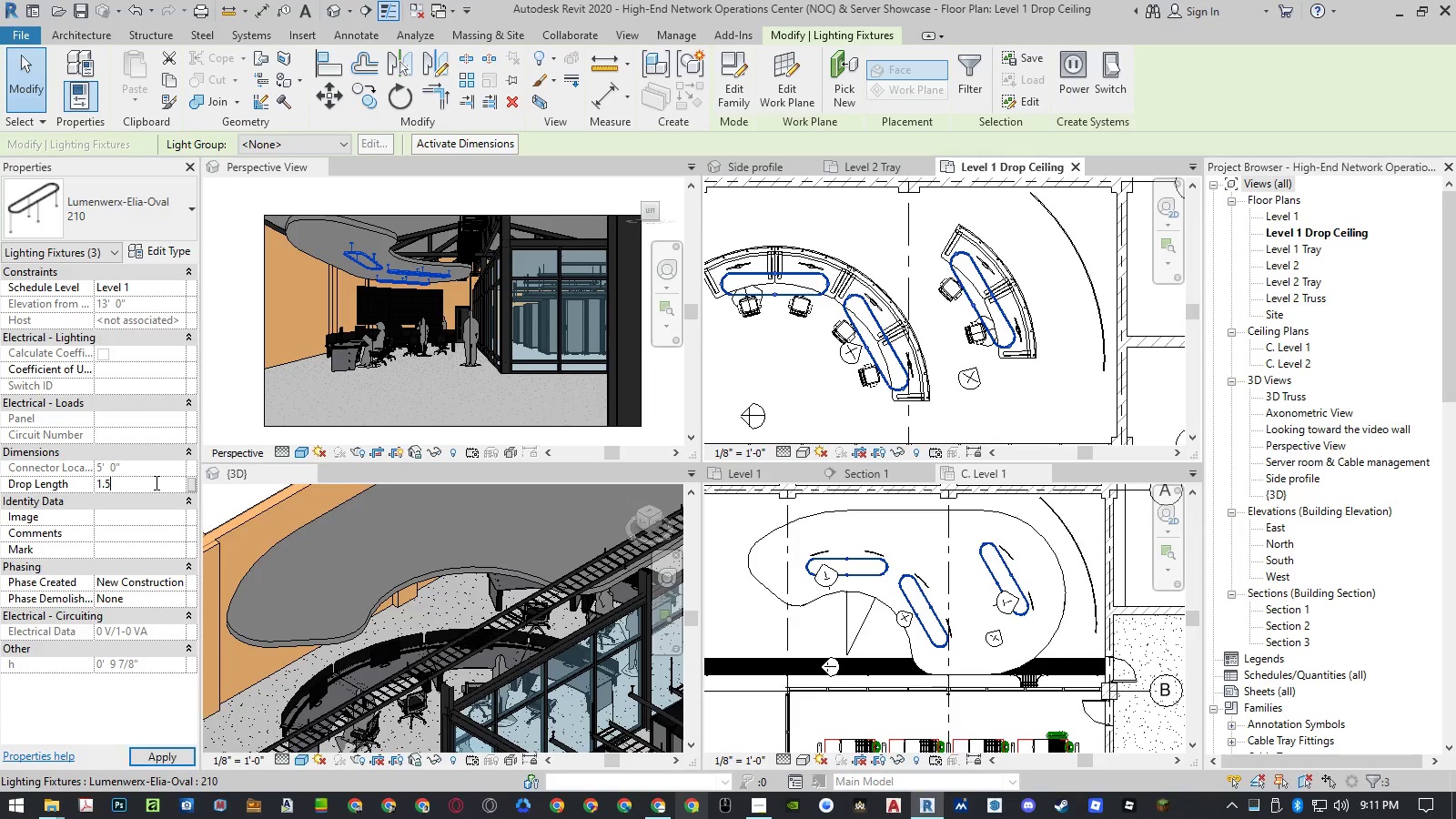 
key(NumpadEnter)
 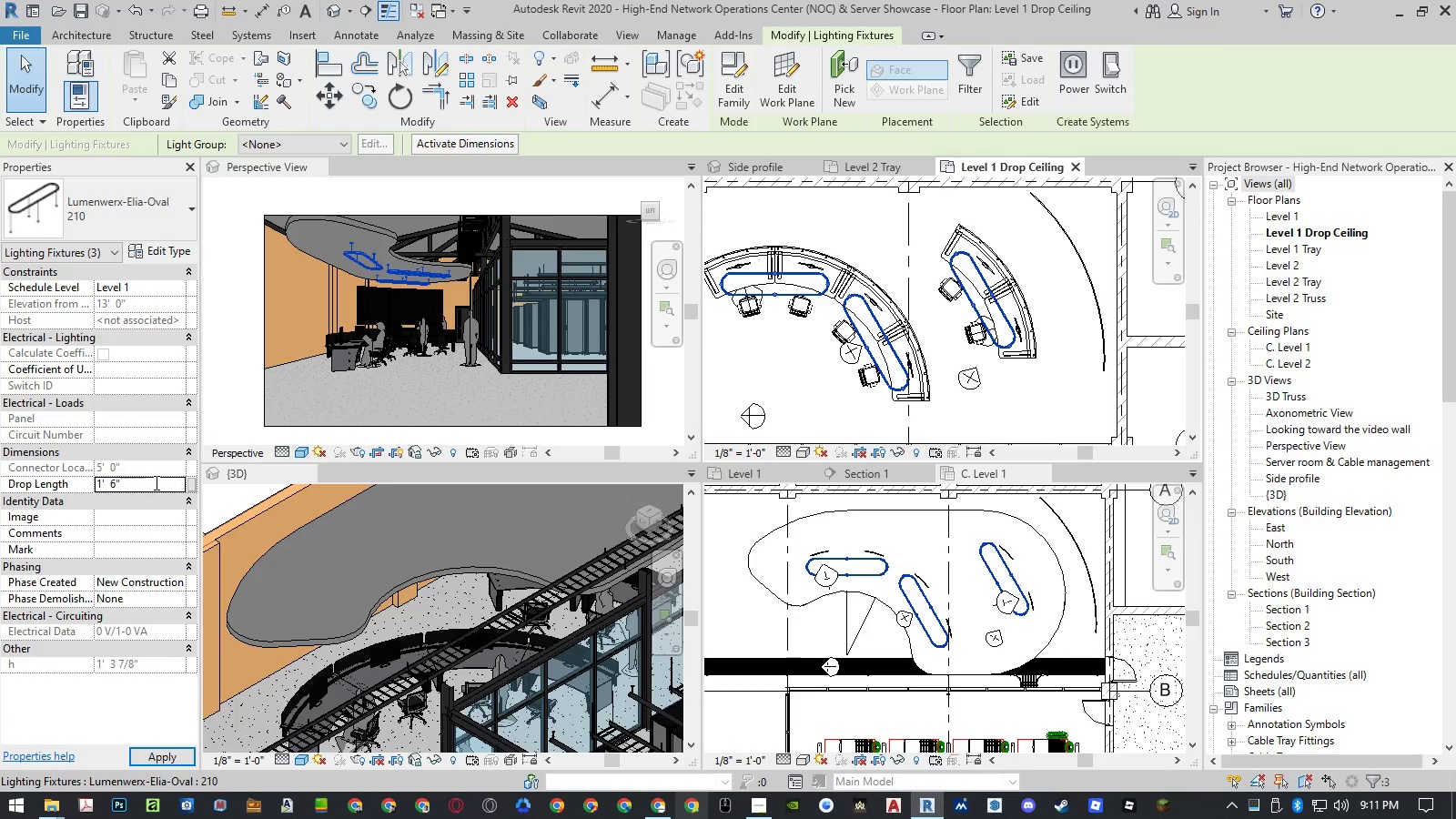 
key(NumpadEnter)
 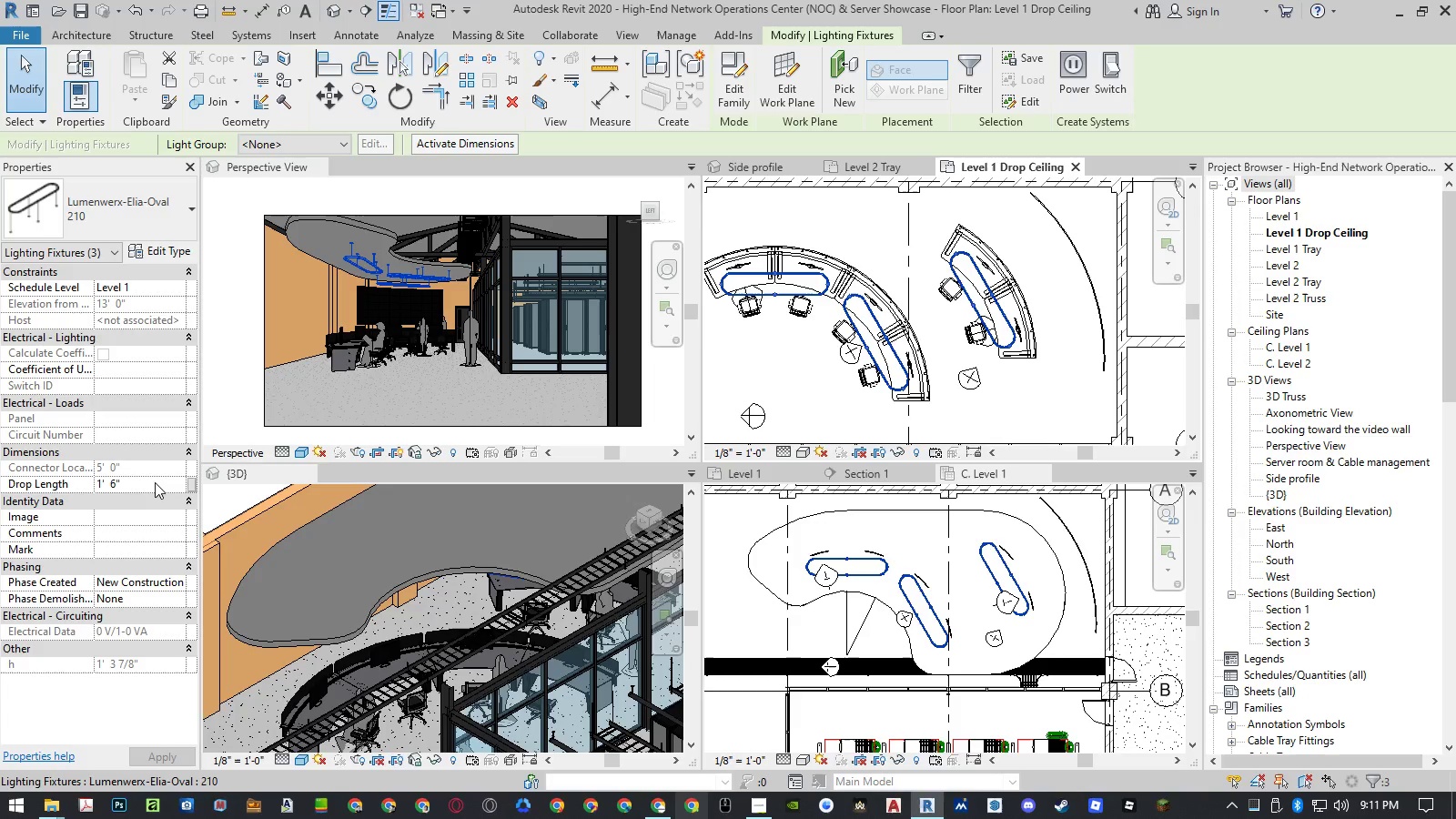 
wait(10.22)
 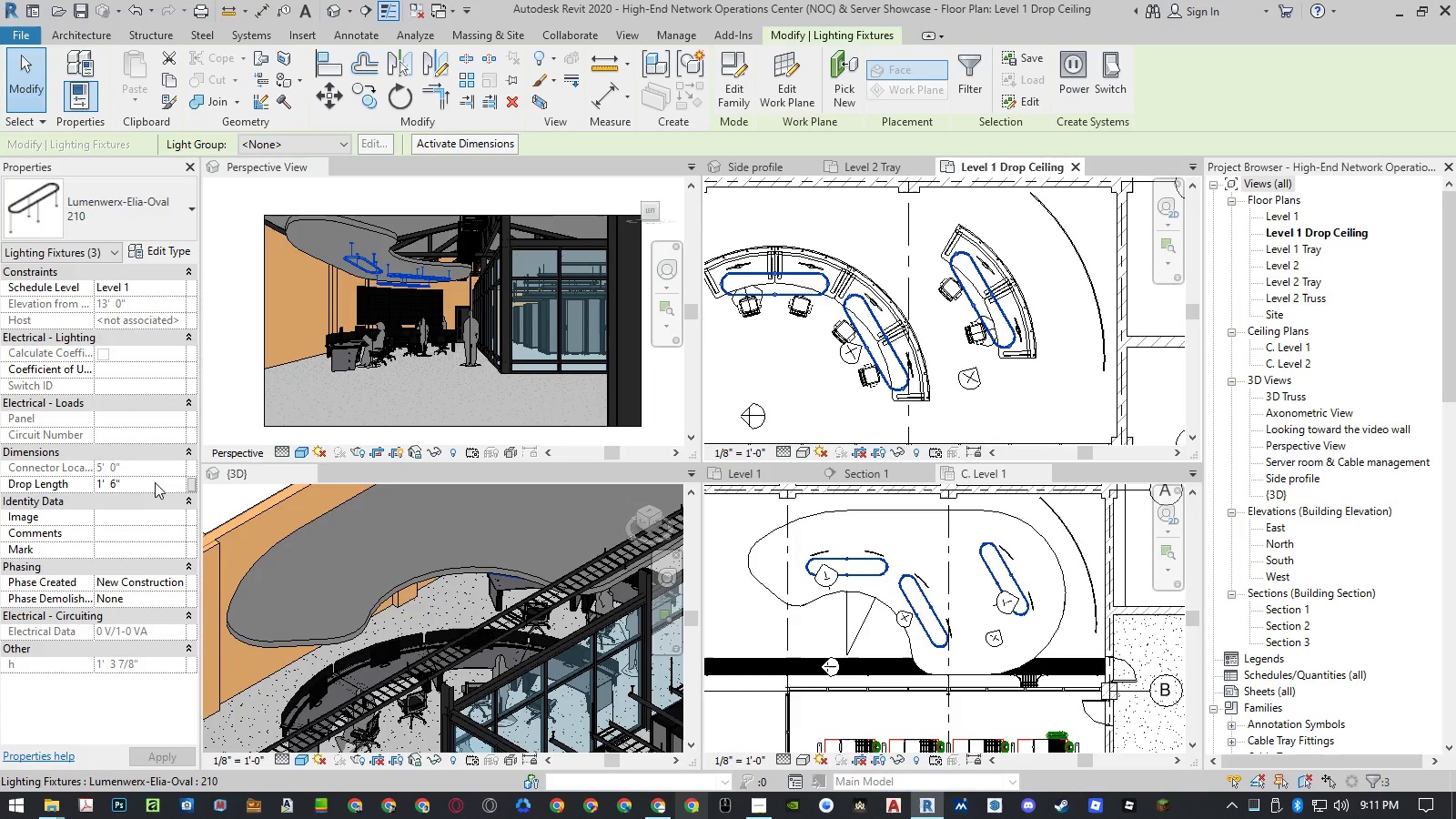 
left_click([748, 161])
 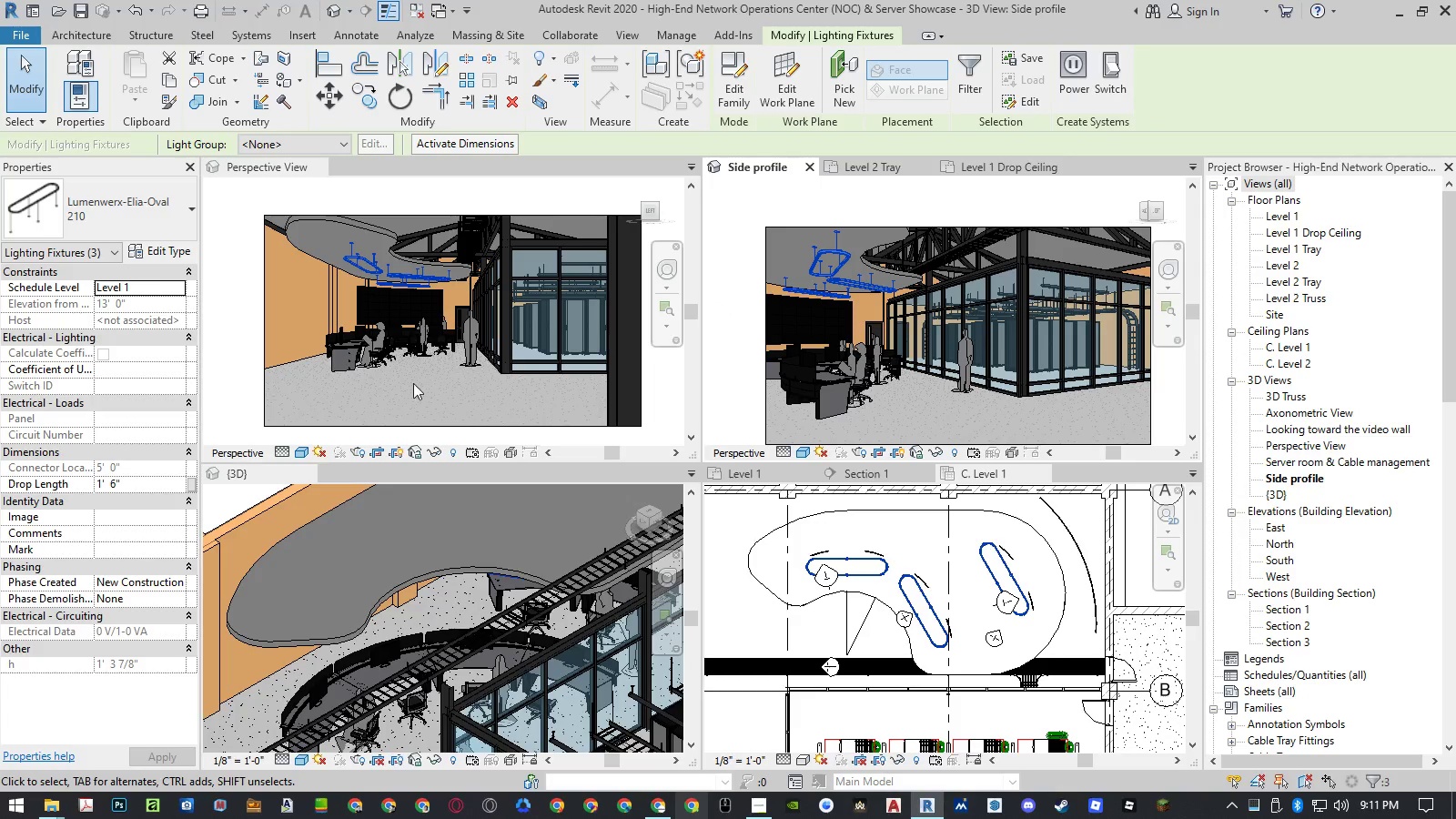 
left_click([147, 488])
 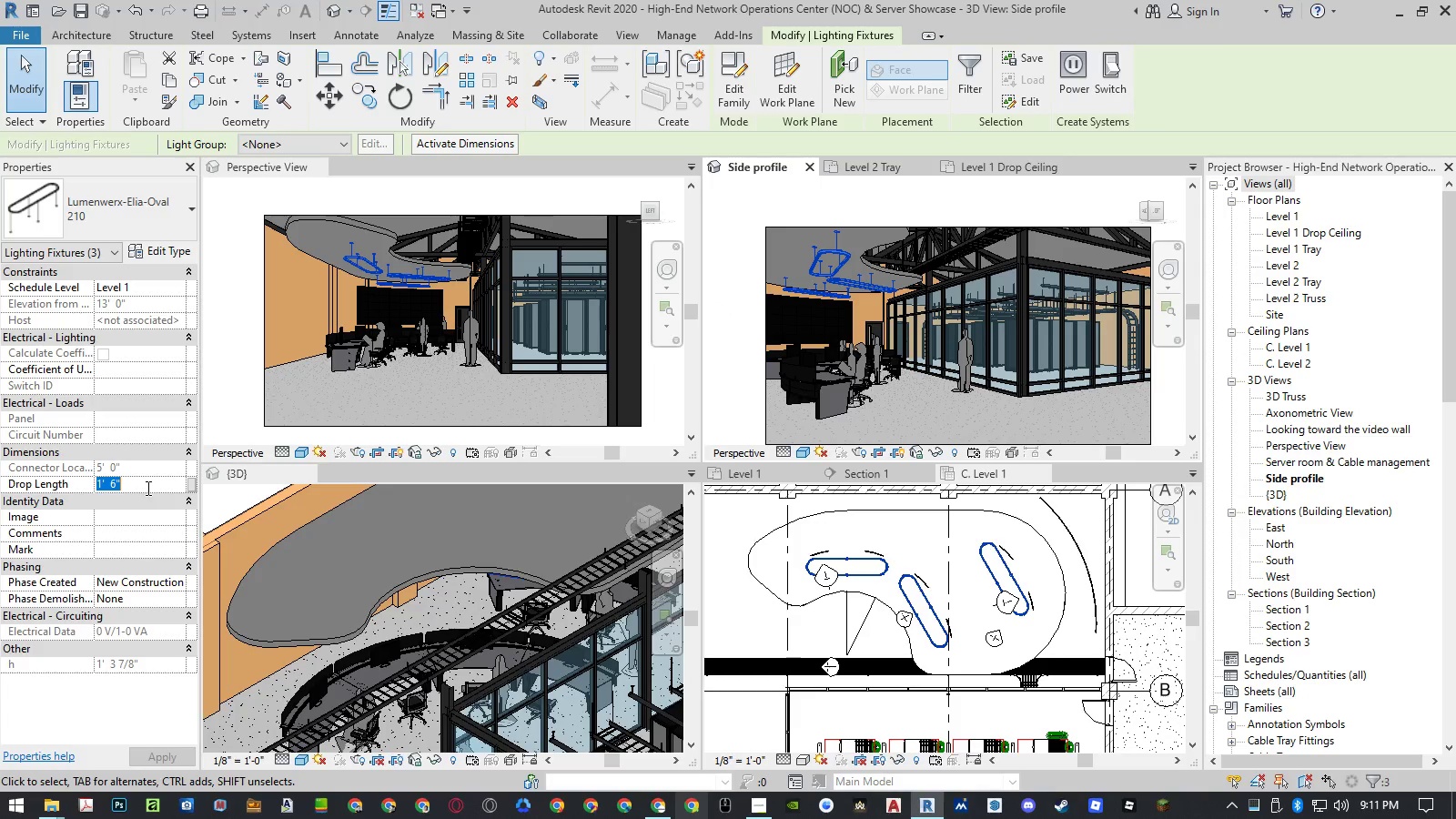 
key(Numpad1)
 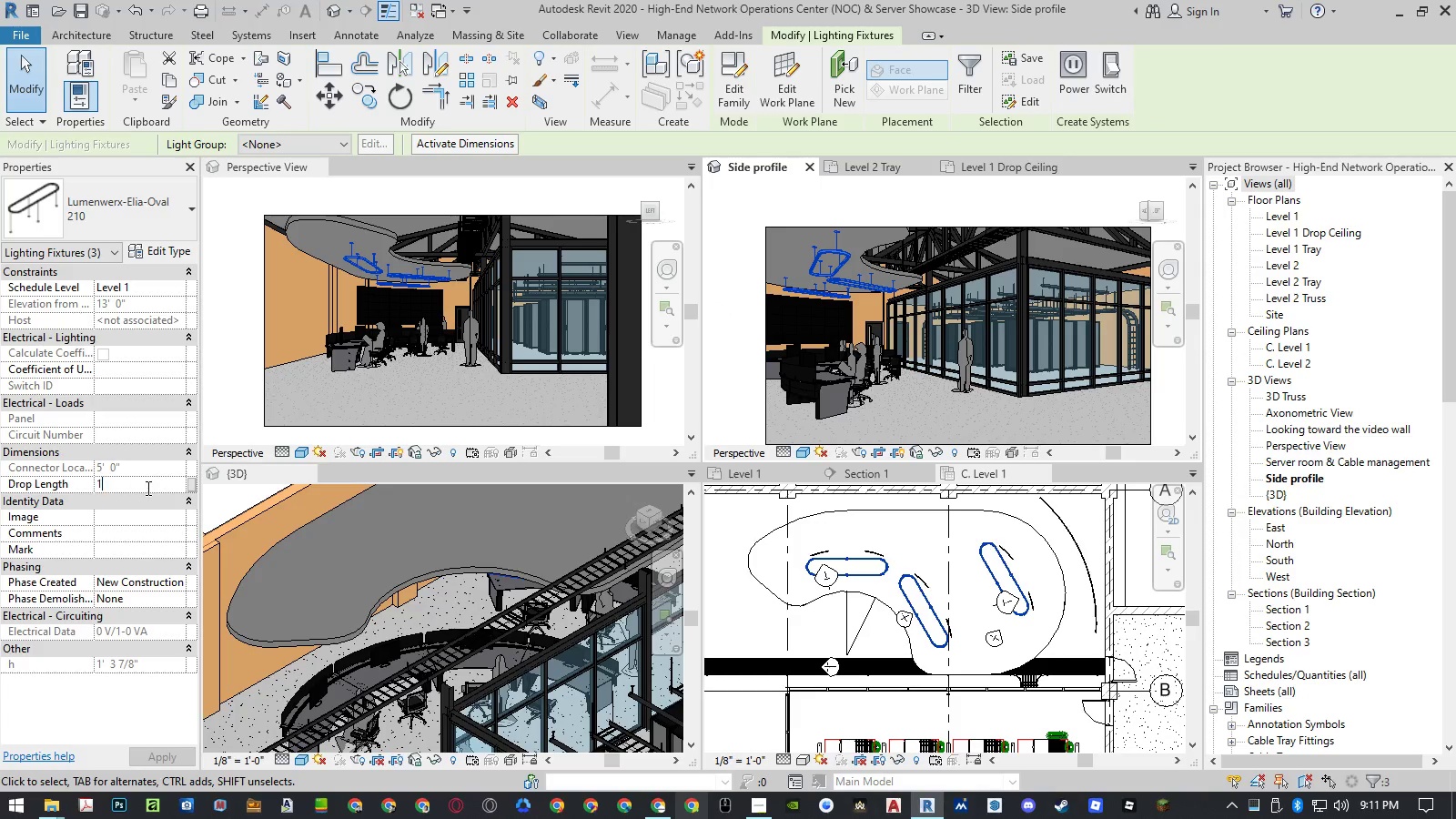 
key(NumpadEnter)
 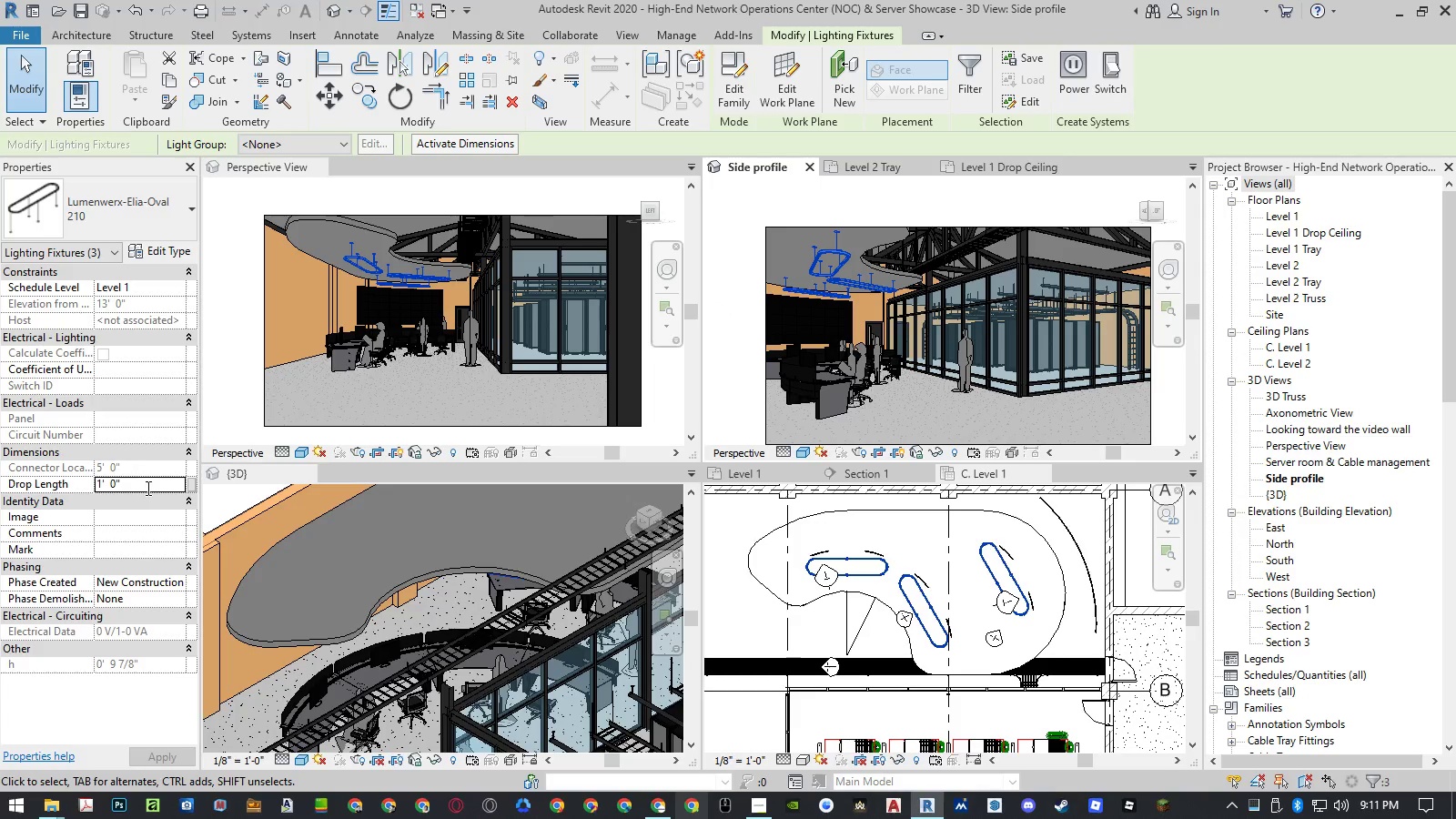 
key(NumpadEnter)
 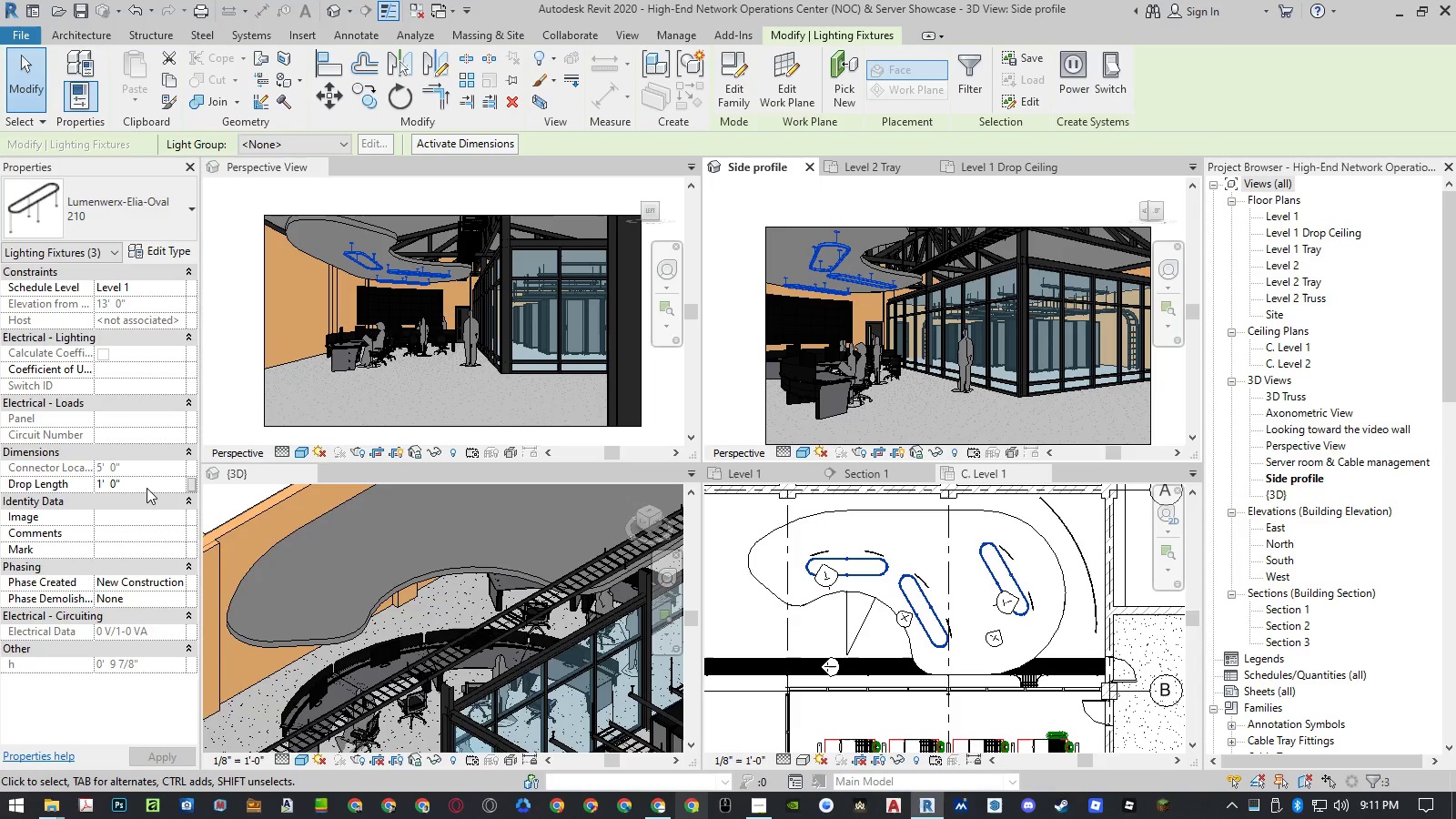 
left_click([147, 488])
 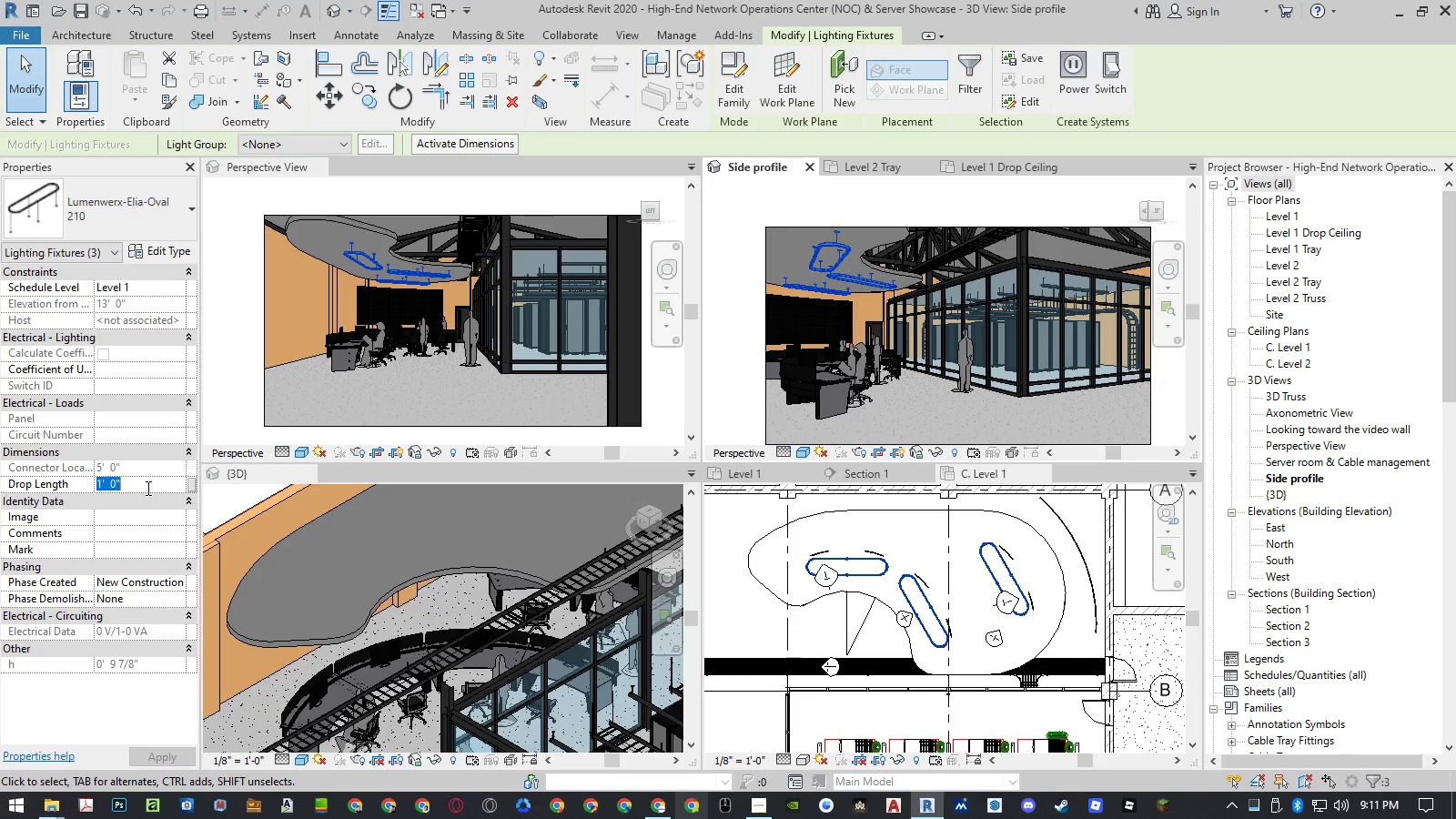 
key(Numpad2)
 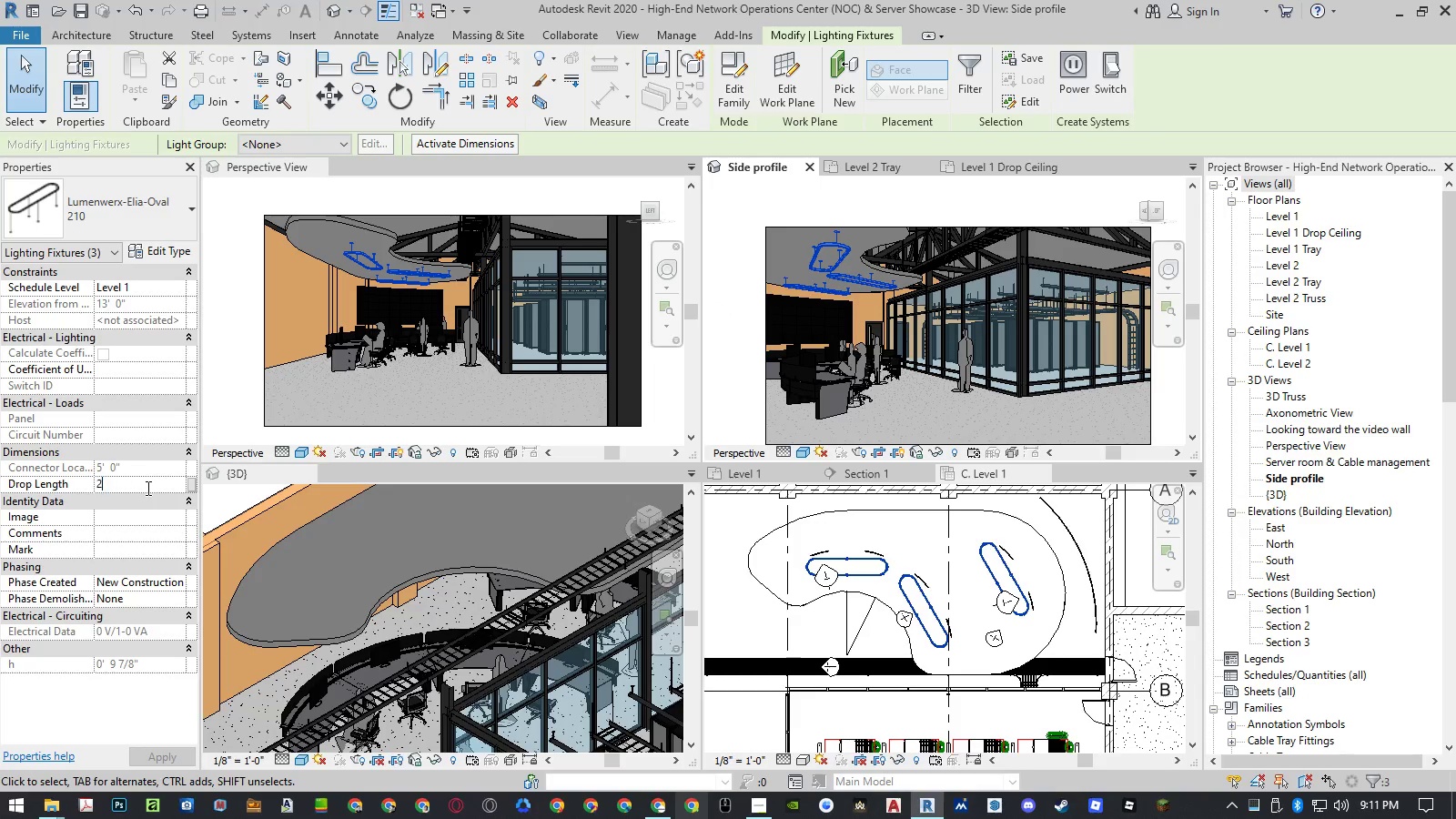 
key(NumpadEnter)
 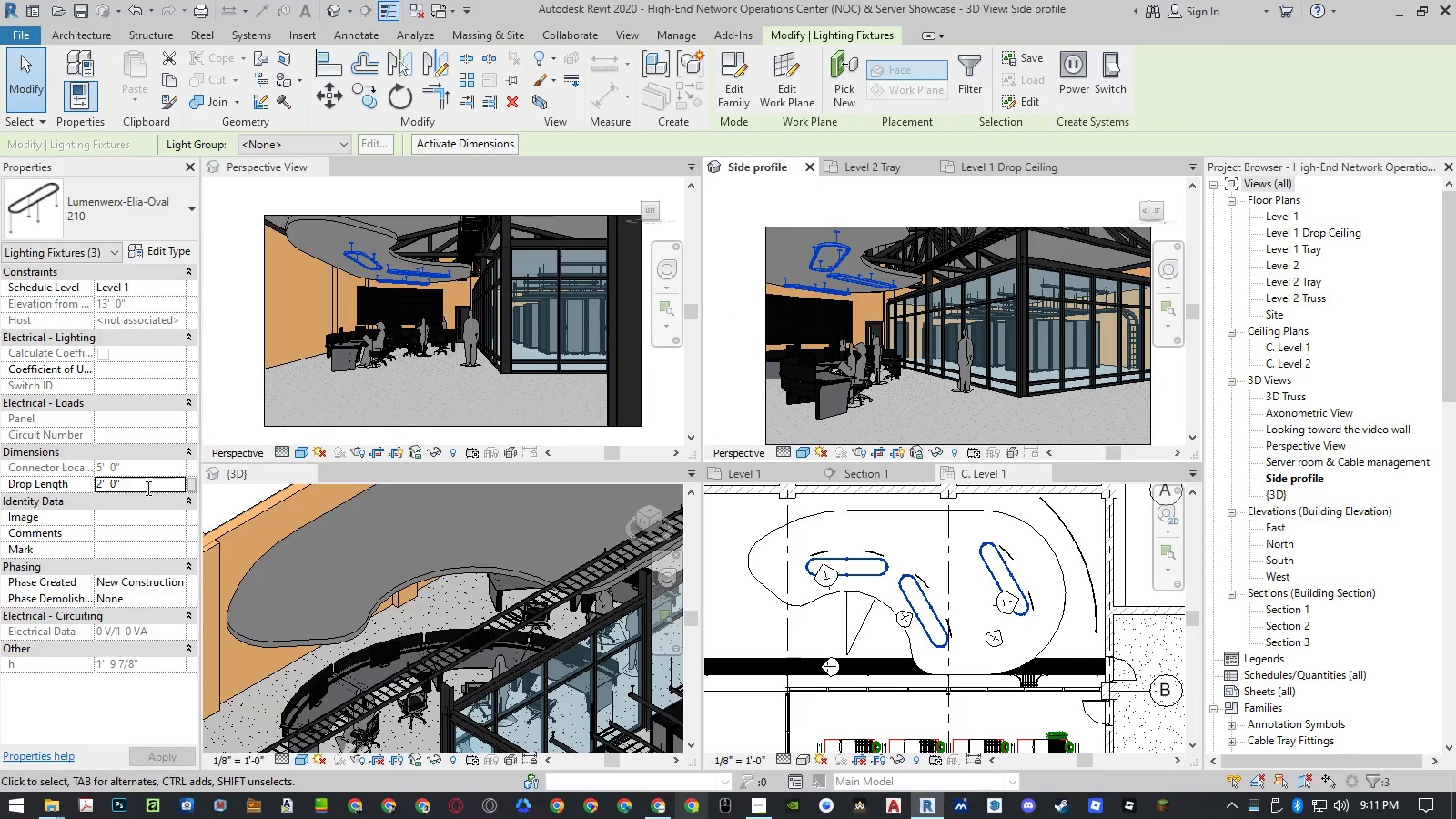 
key(NumpadEnter)
 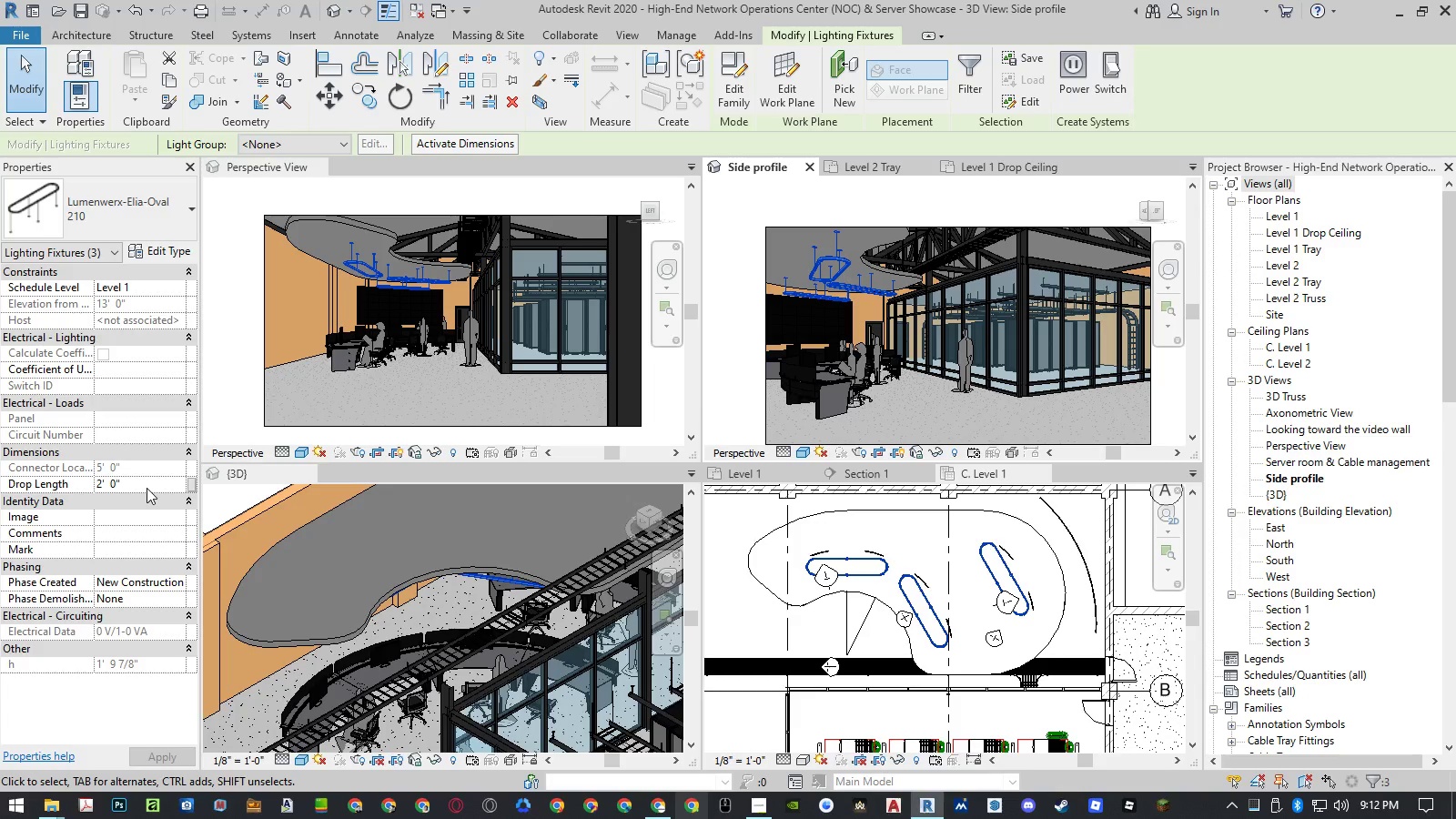 
wait(8.62)
 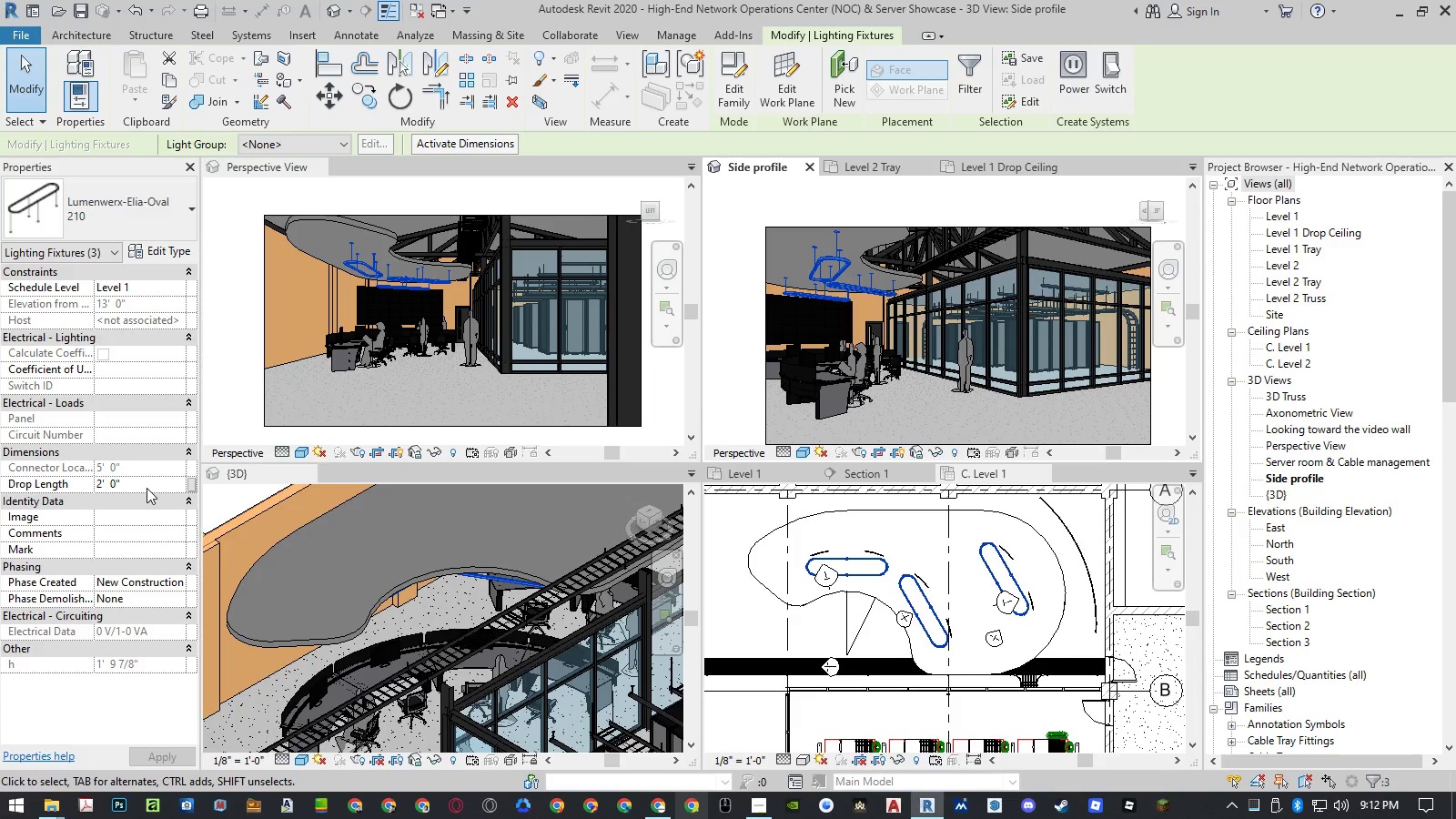 
left_click([862, 635])
 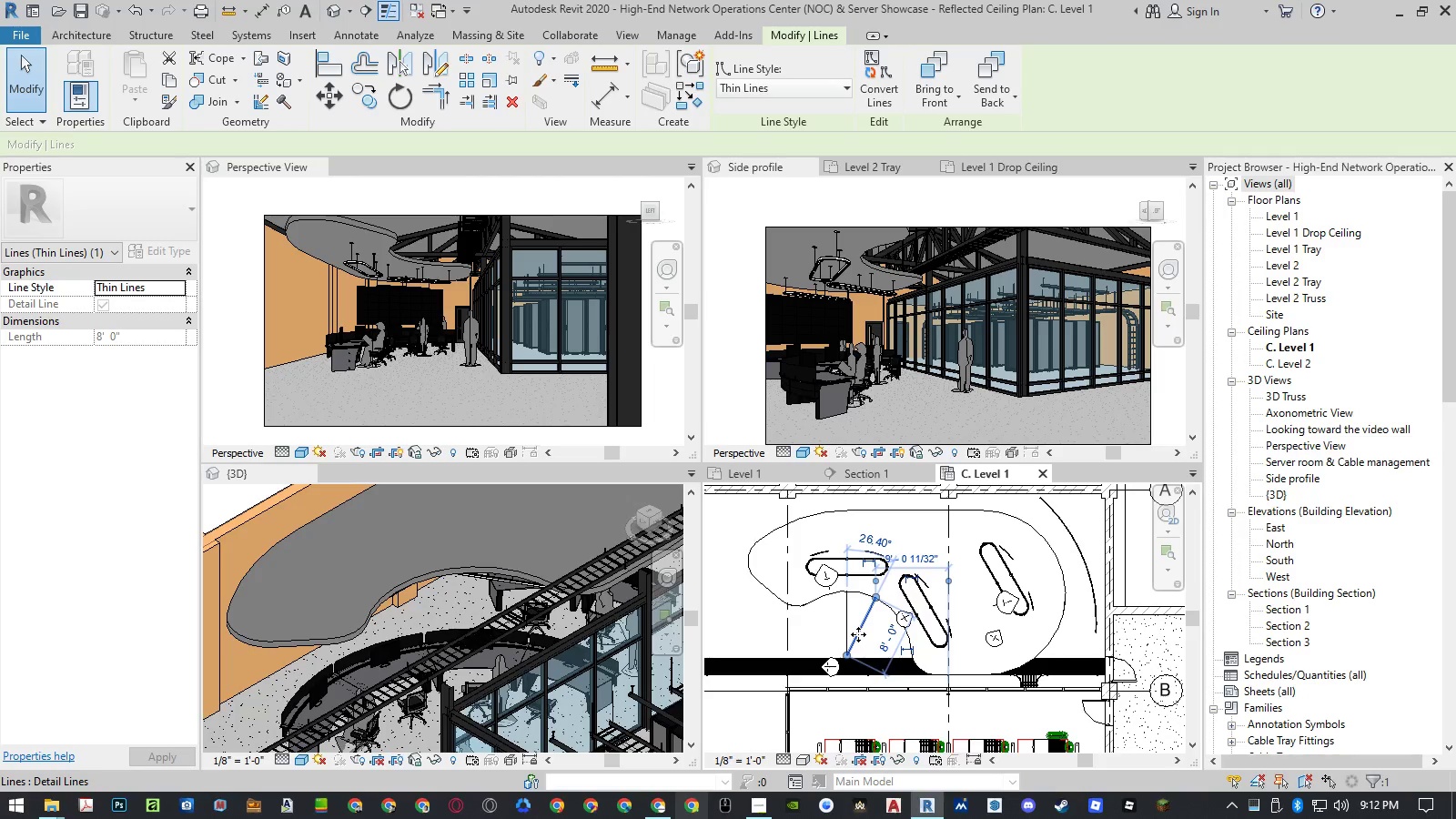 
hold_key(key=ControlRight, duration=0.86)
left_click([845, 623])
 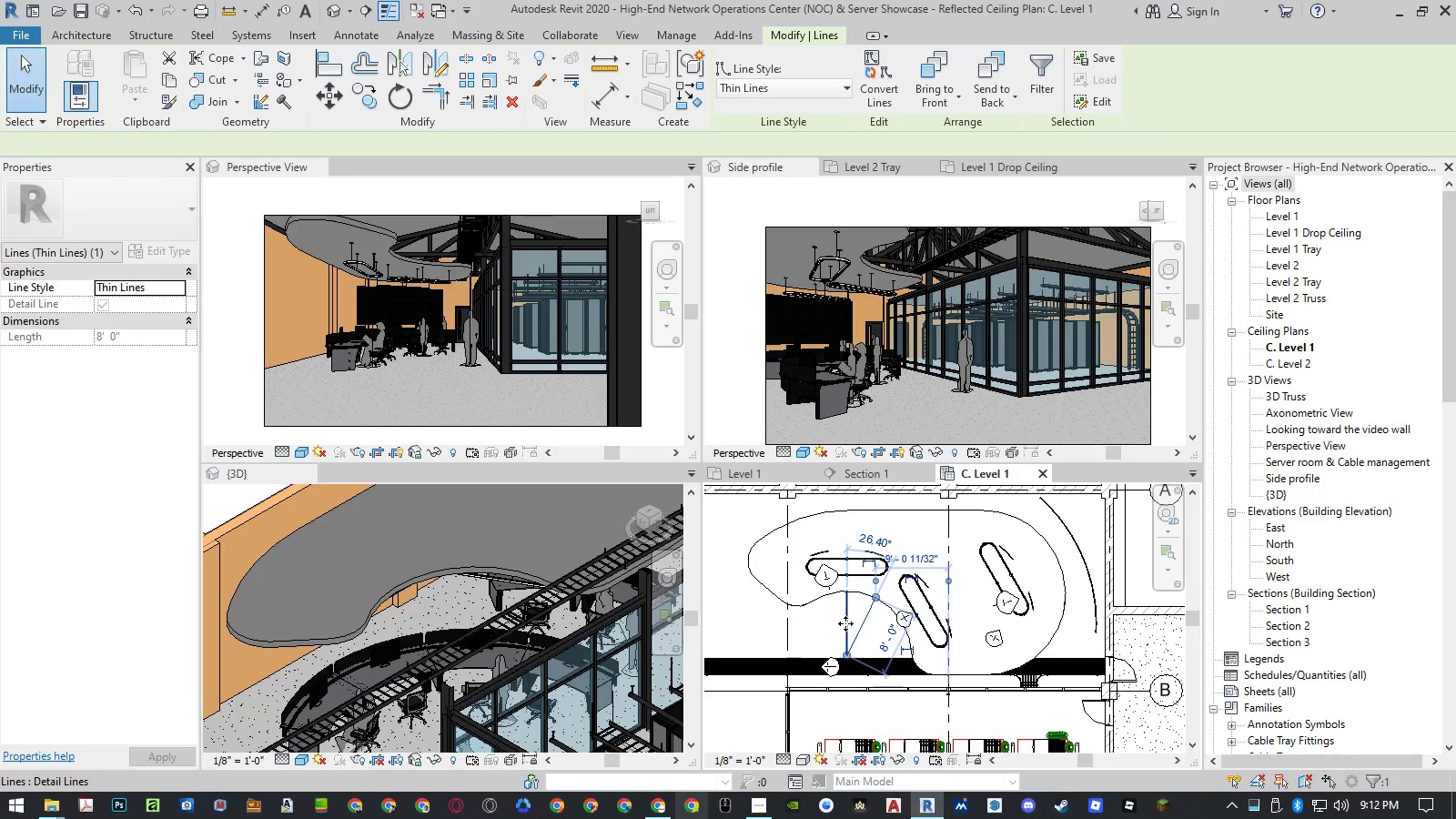 
key(Delete)
 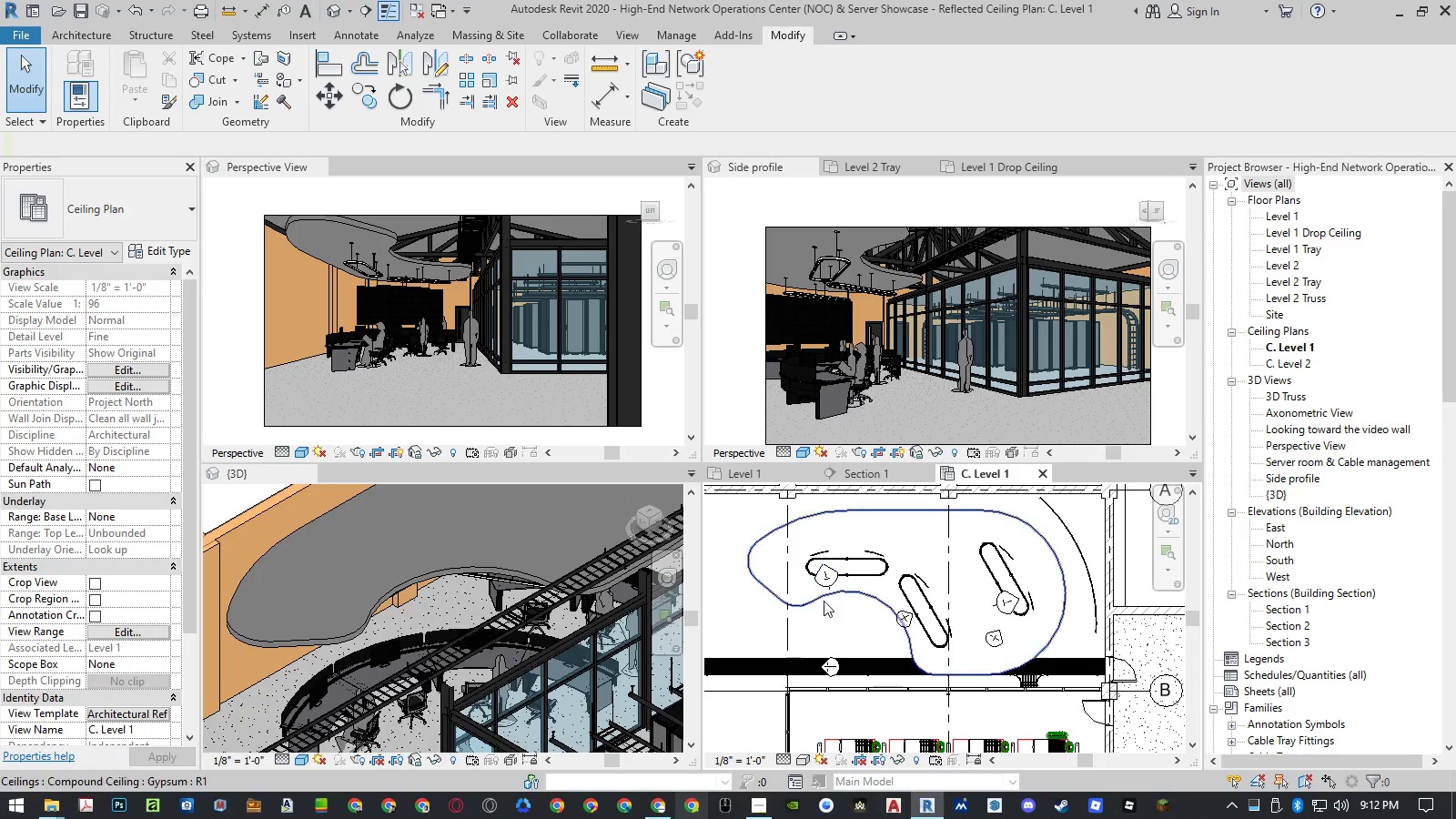 
left_click([810, 606])
 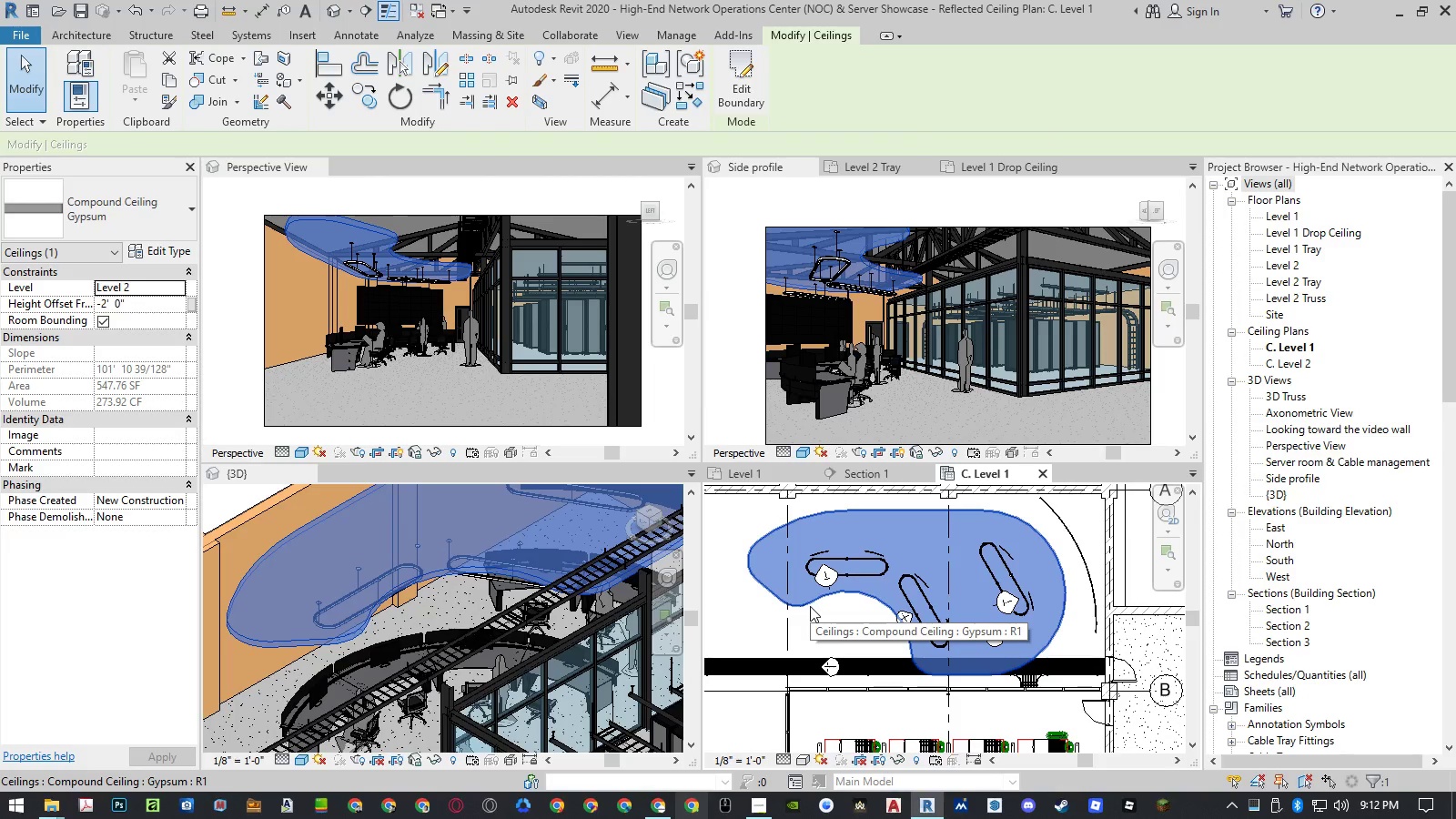 
left_click([171, 256])
 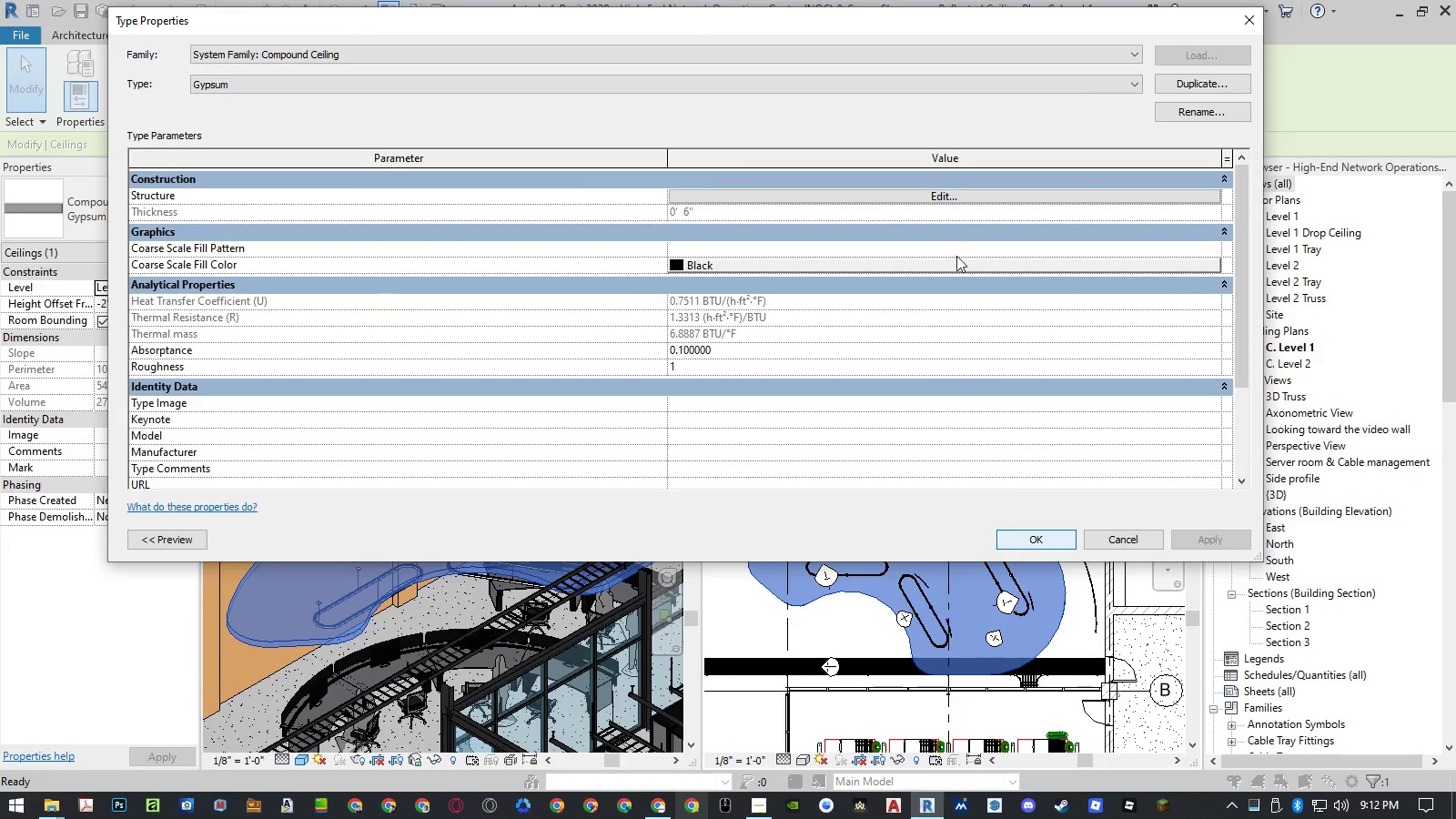 
left_click([931, 189])
 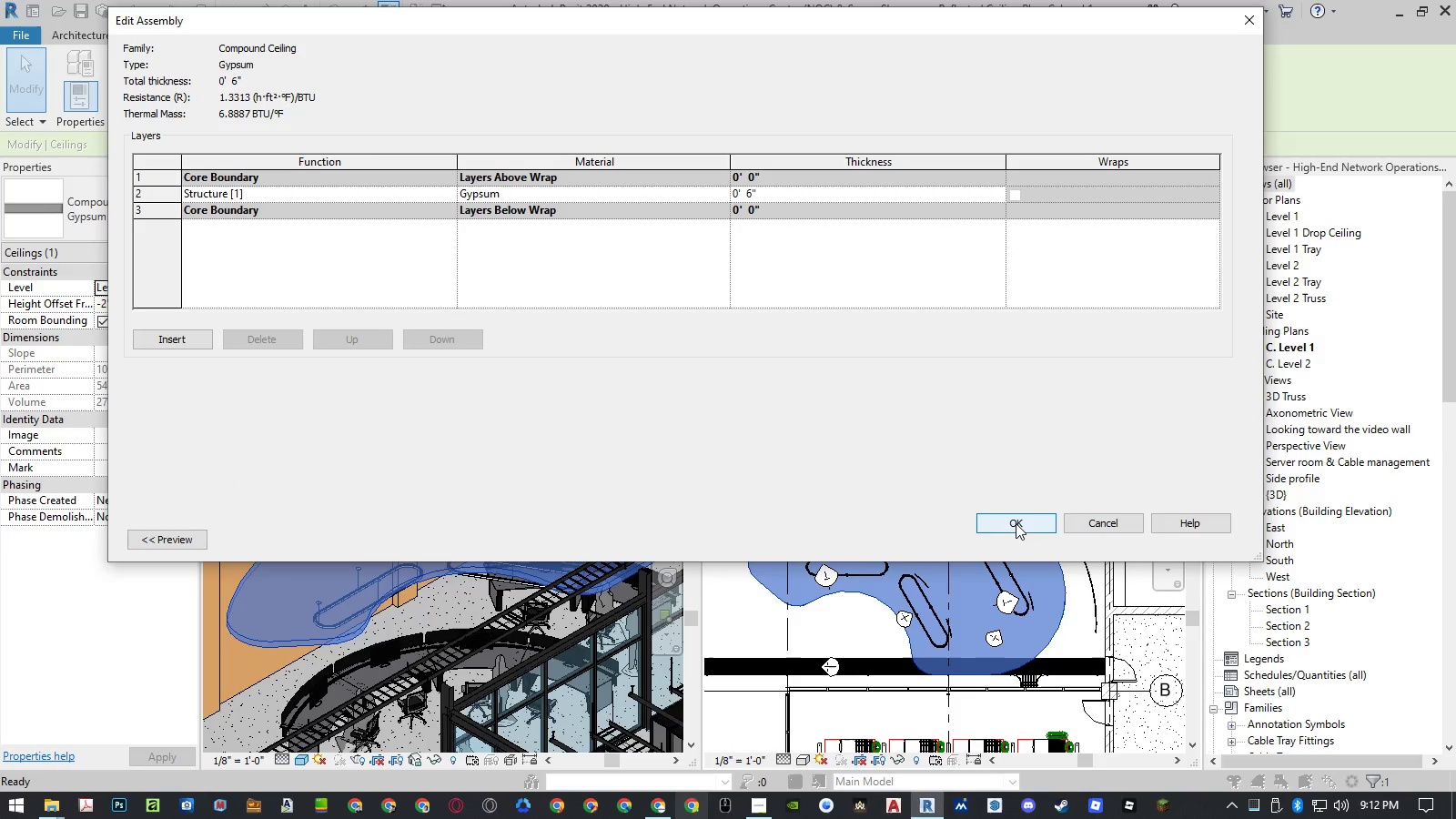 
wait(6.92)
 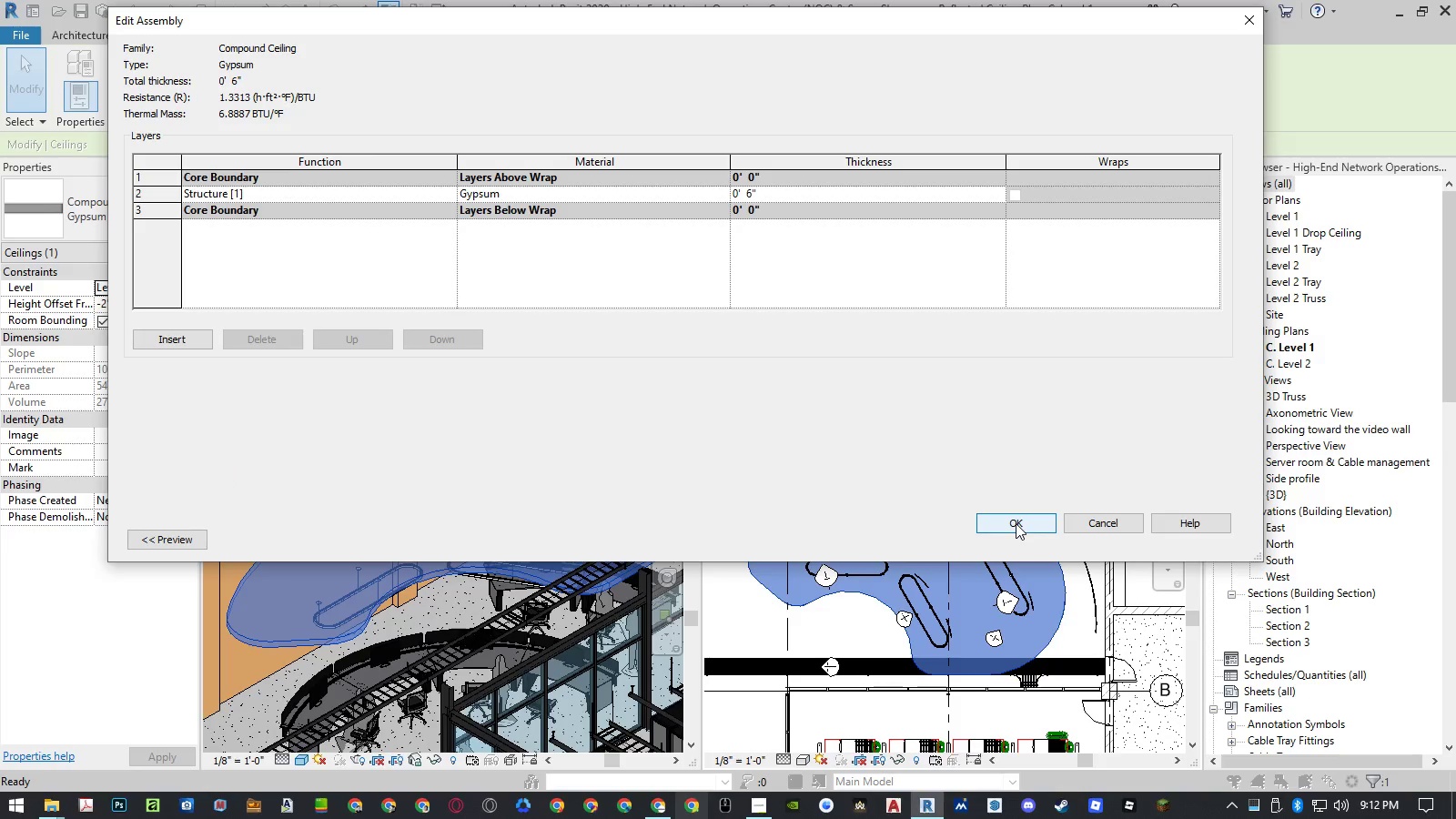 
left_click([1103, 525])
 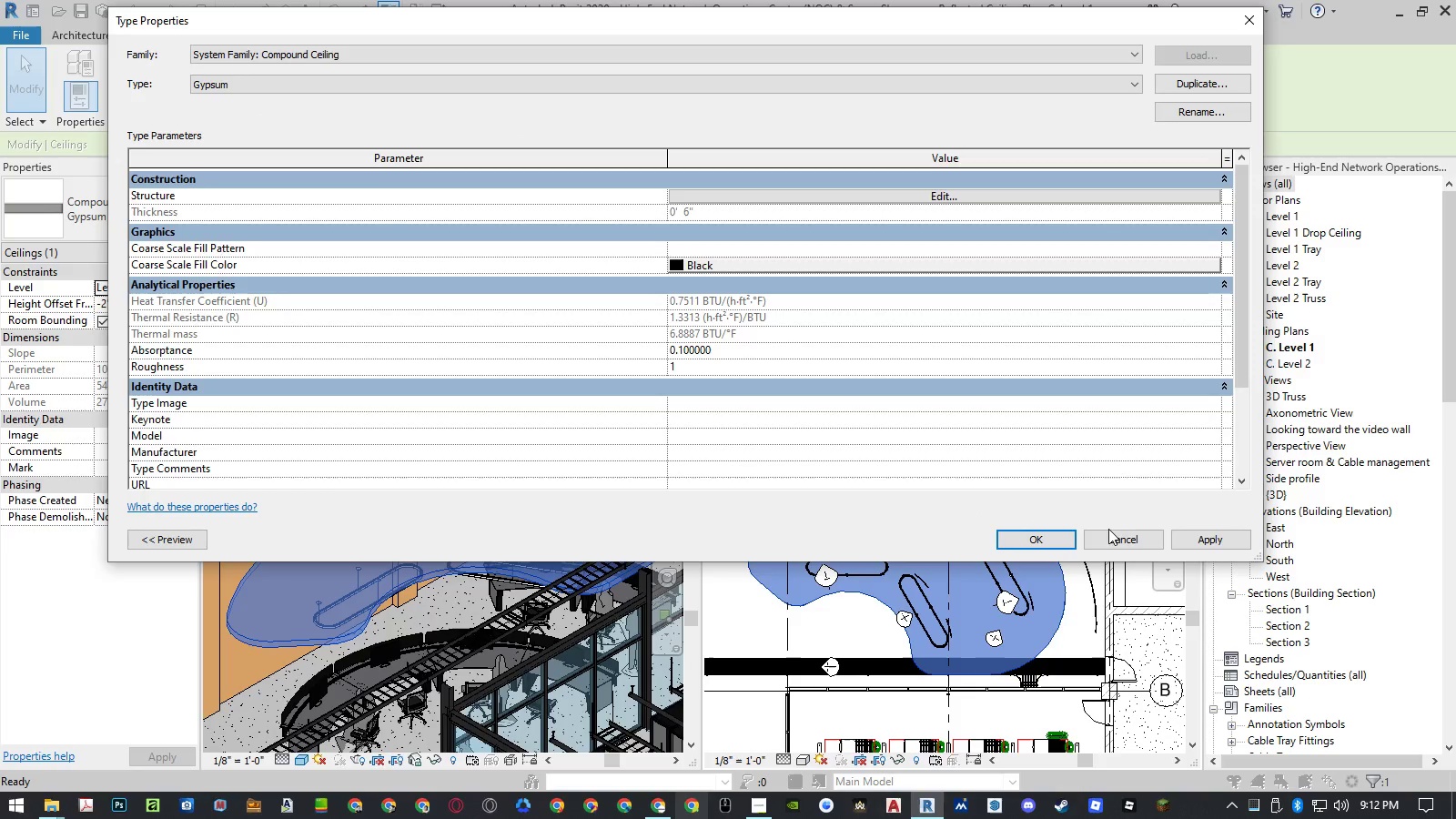 
left_click([1113, 534])
 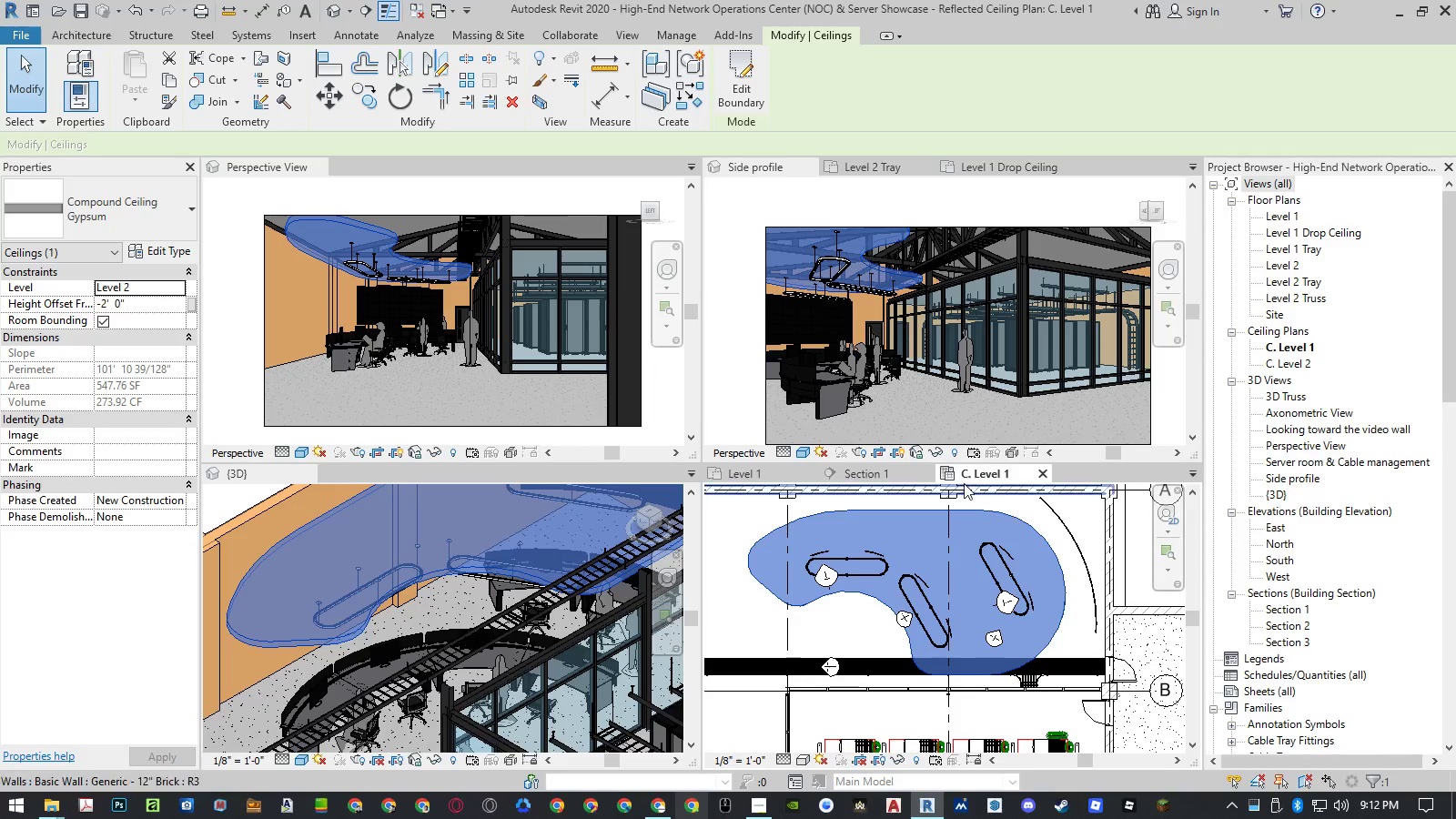 
left_click([167, 256])
 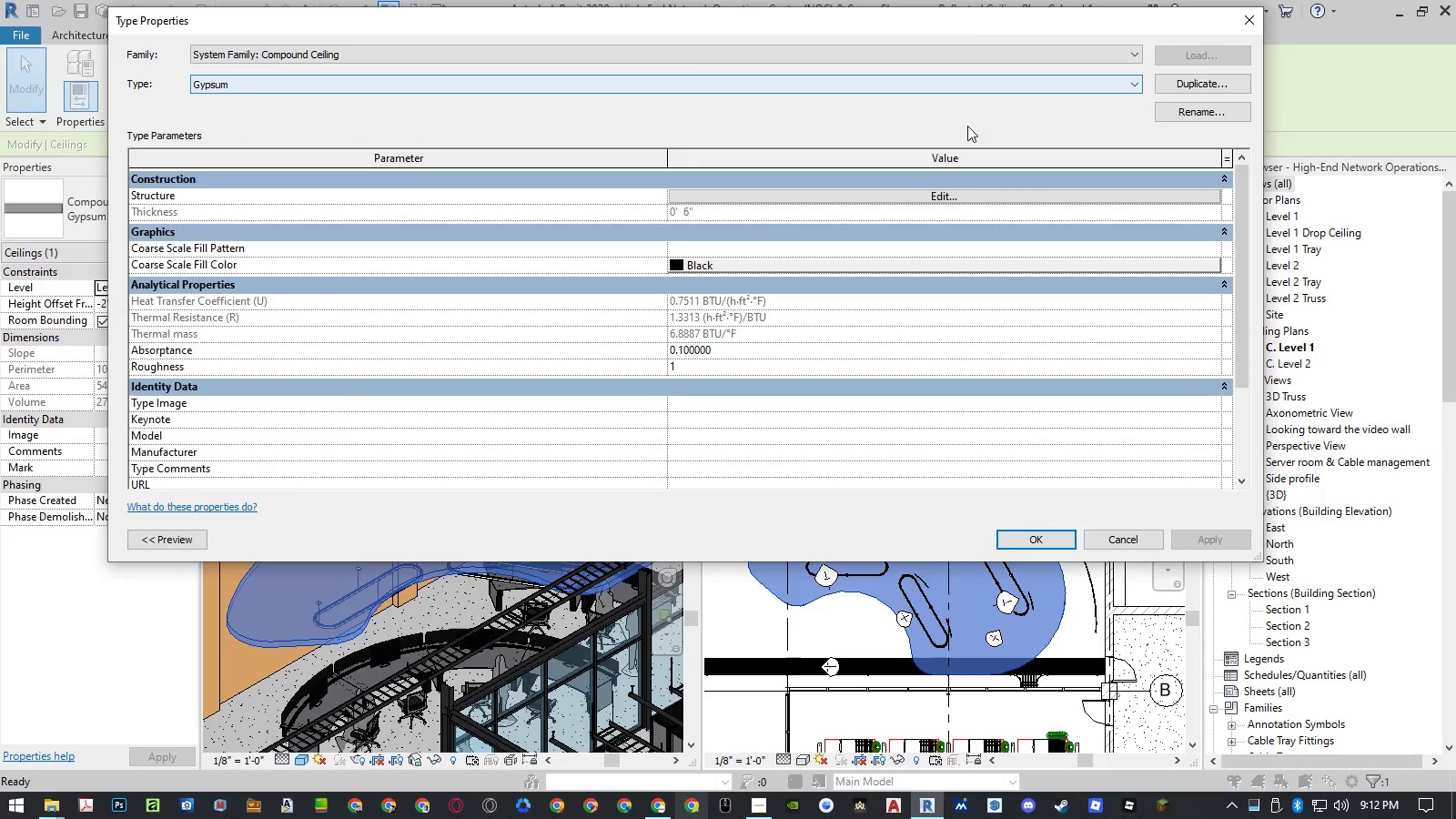 
left_click([948, 201])
 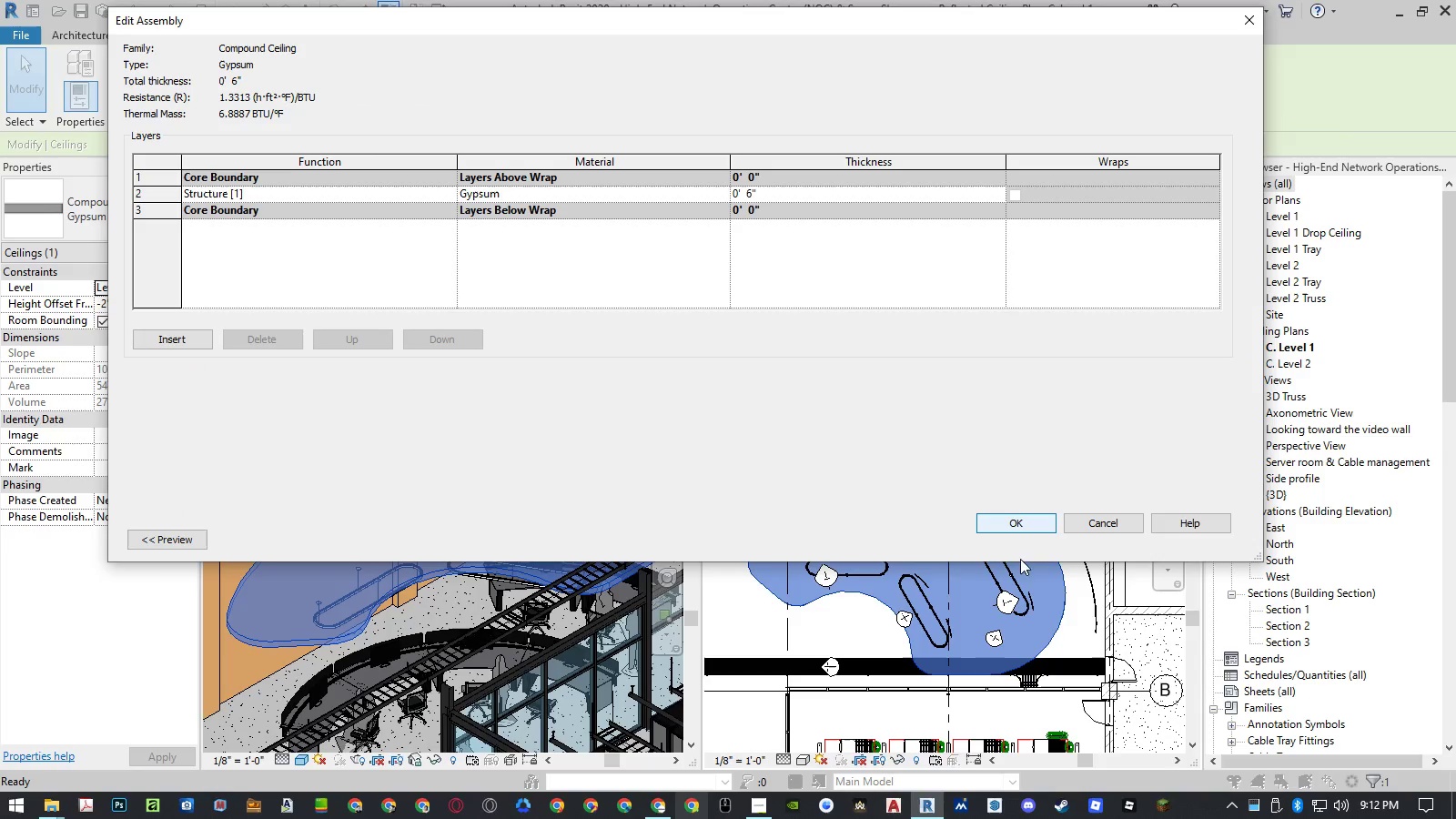 
left_click([1097, 528])
 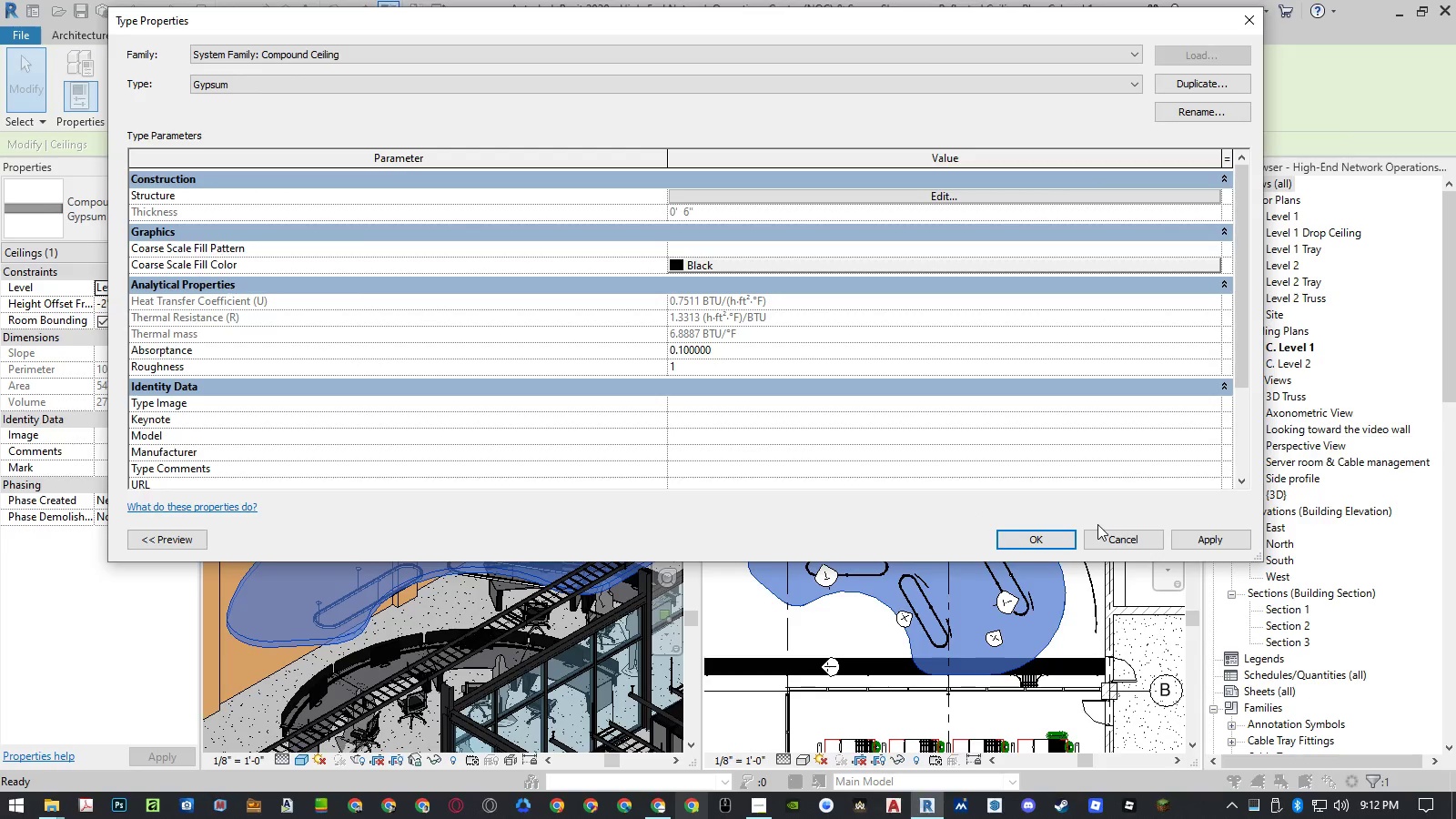 
left_click([1101, 535])
 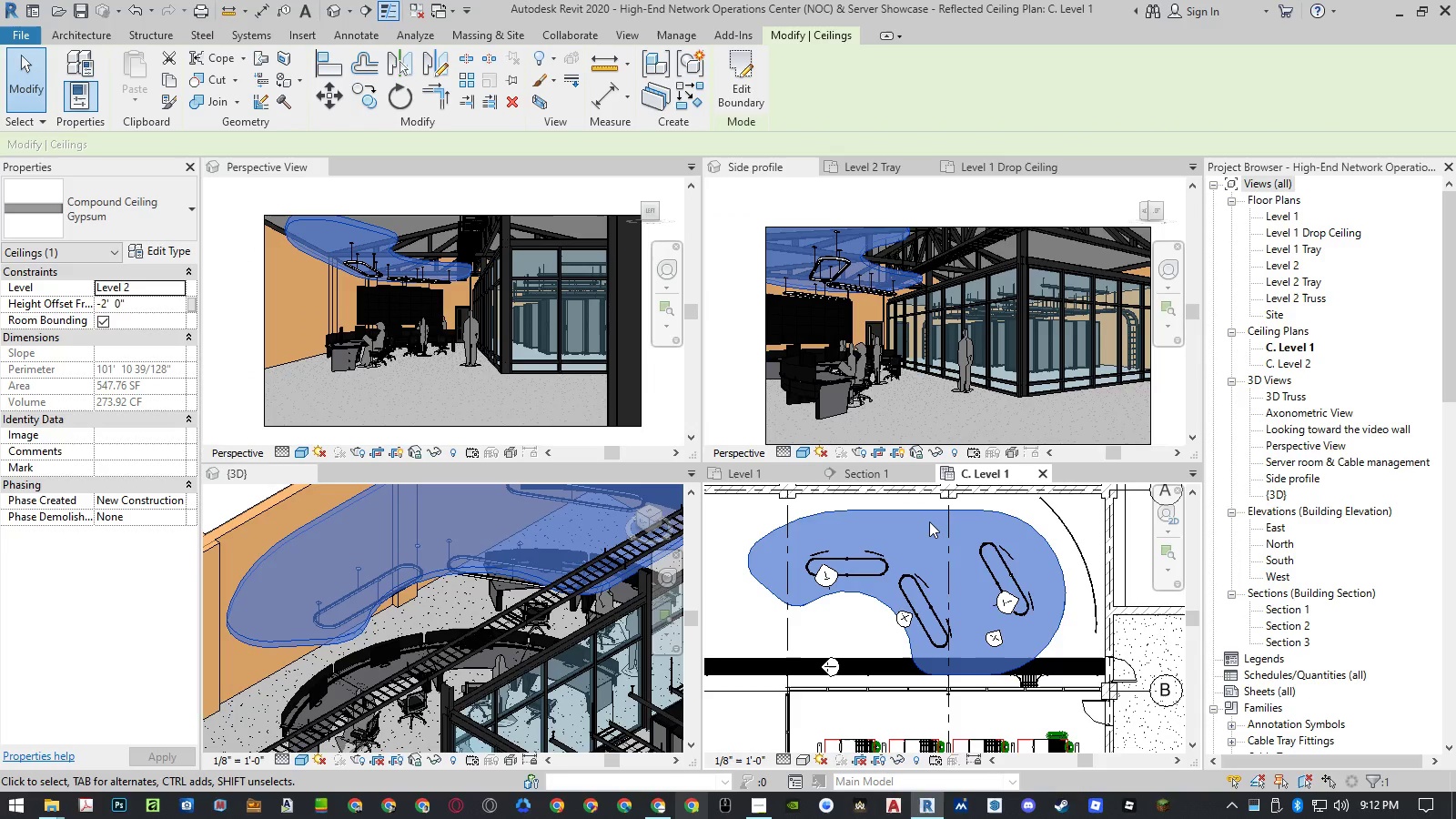 
left_click([158, 258])
 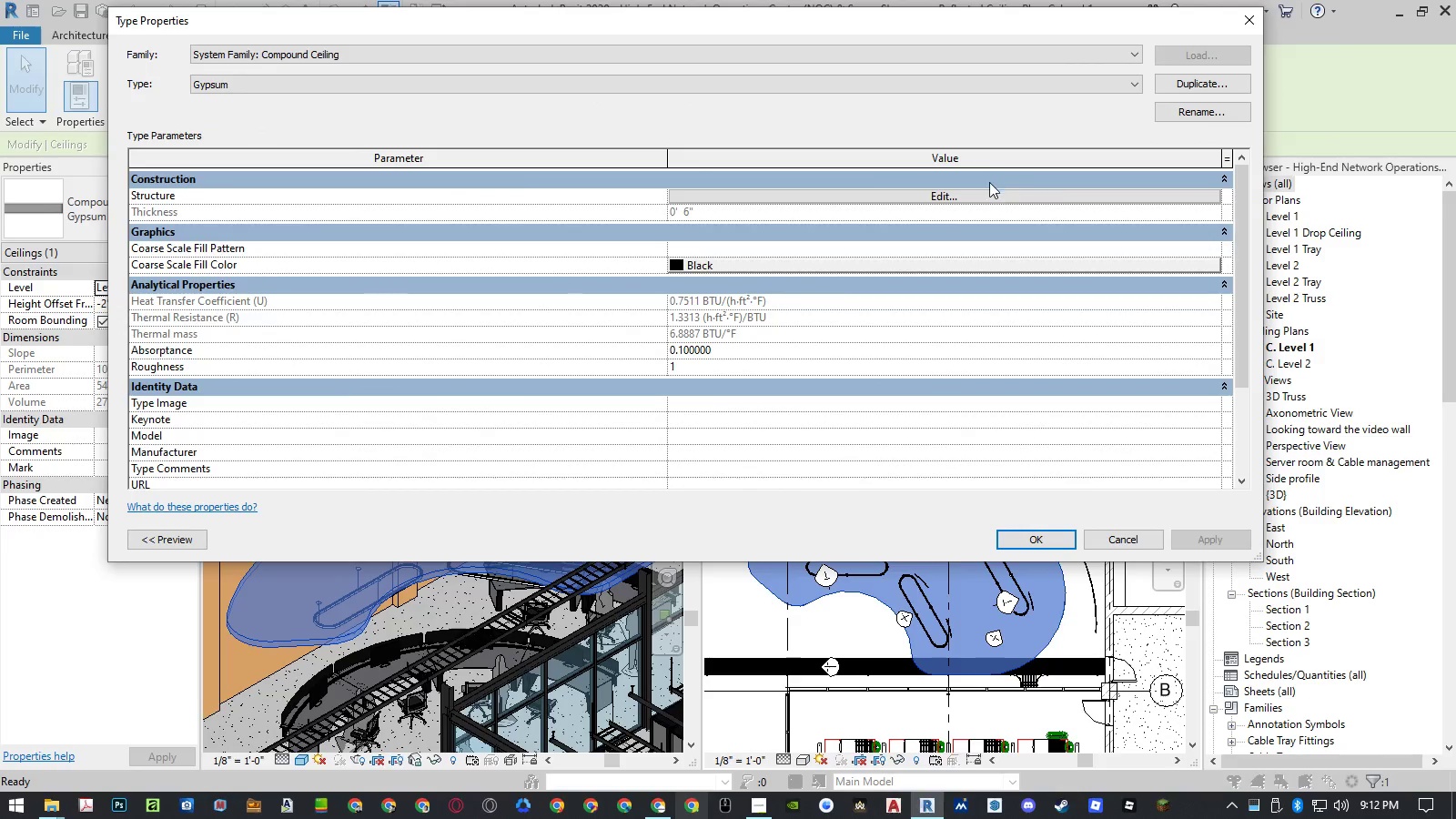 
left_click([982, 194])
 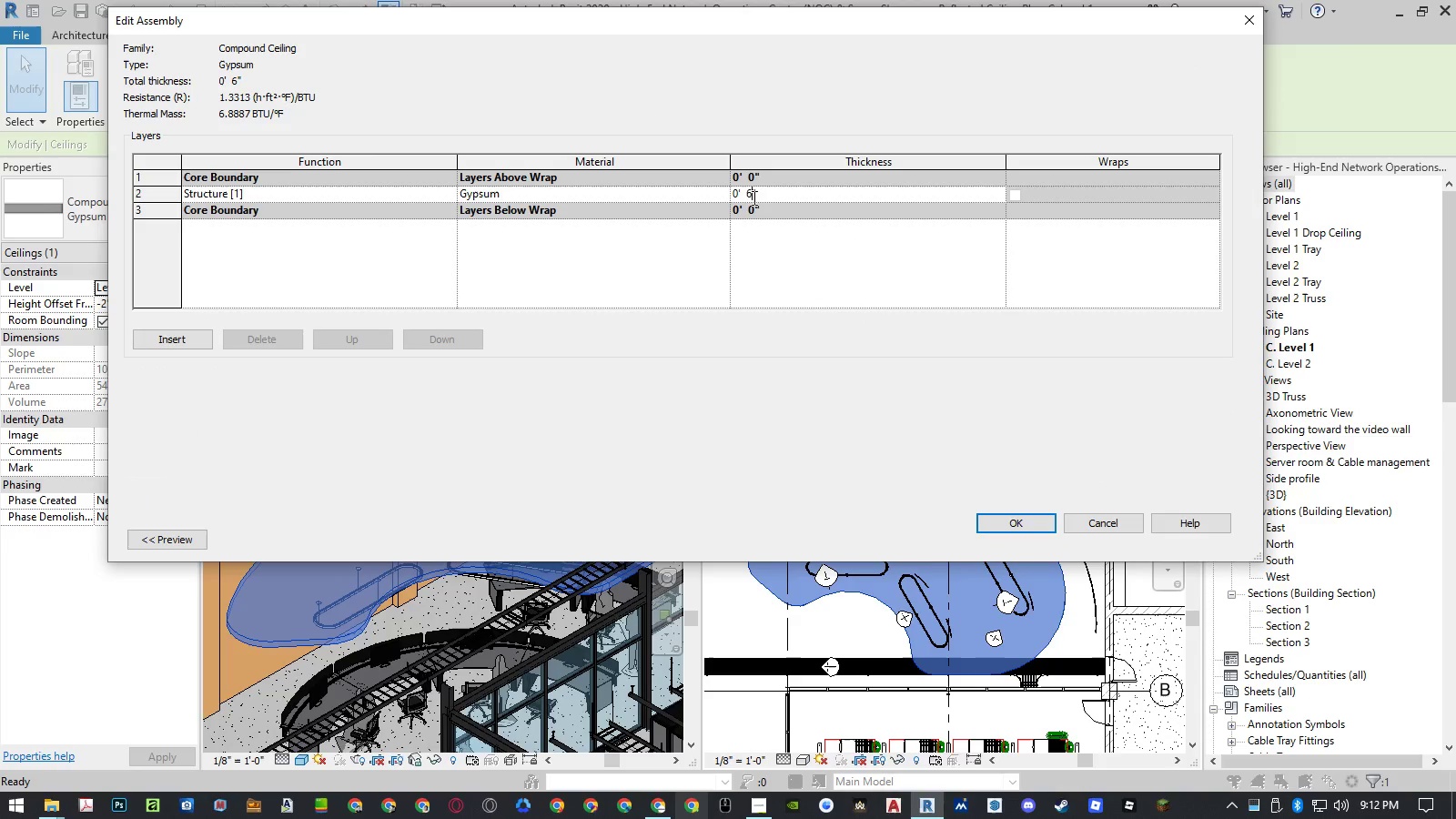 
double_click([753, 192])
 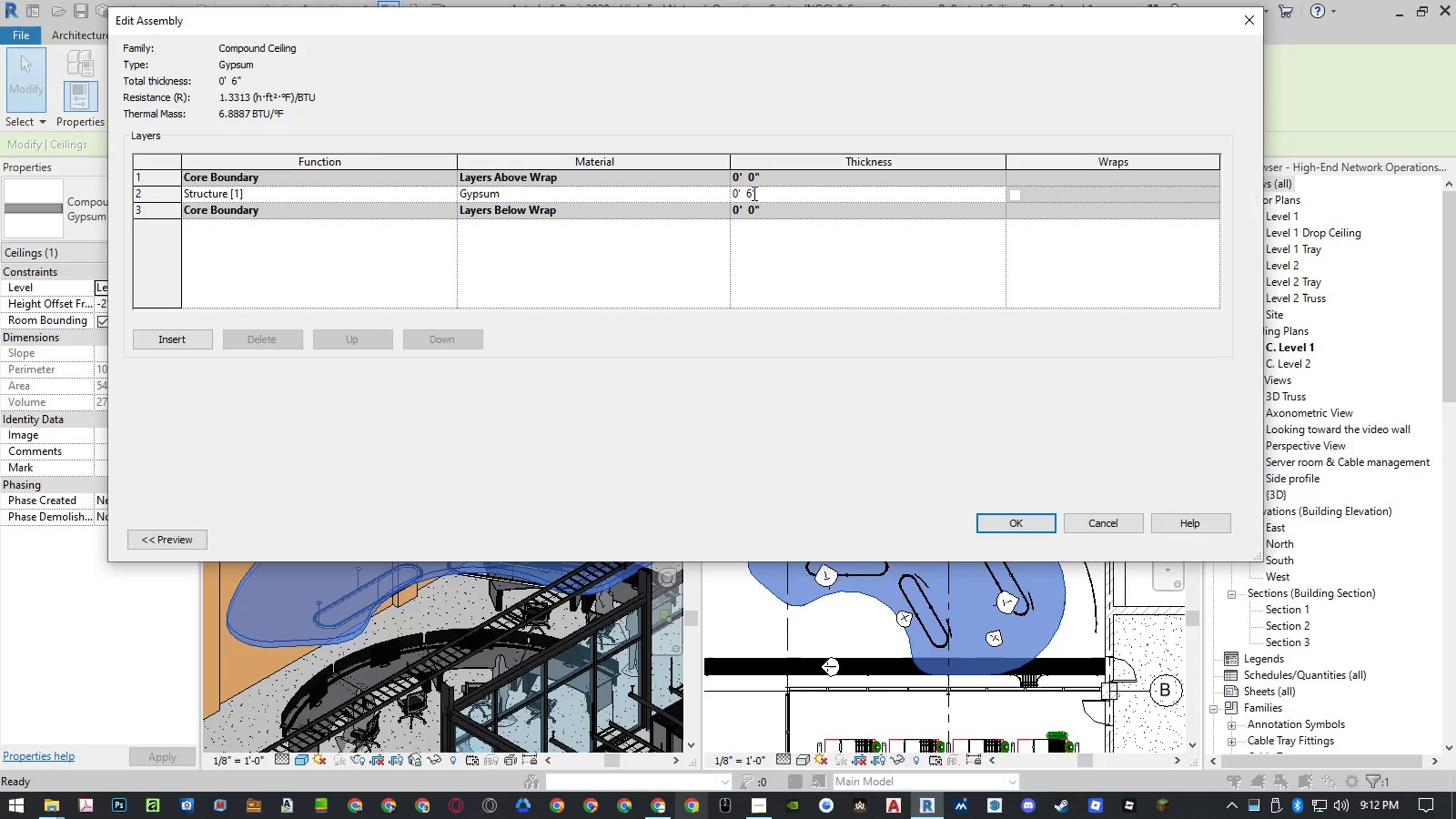 
key(Backspace)
 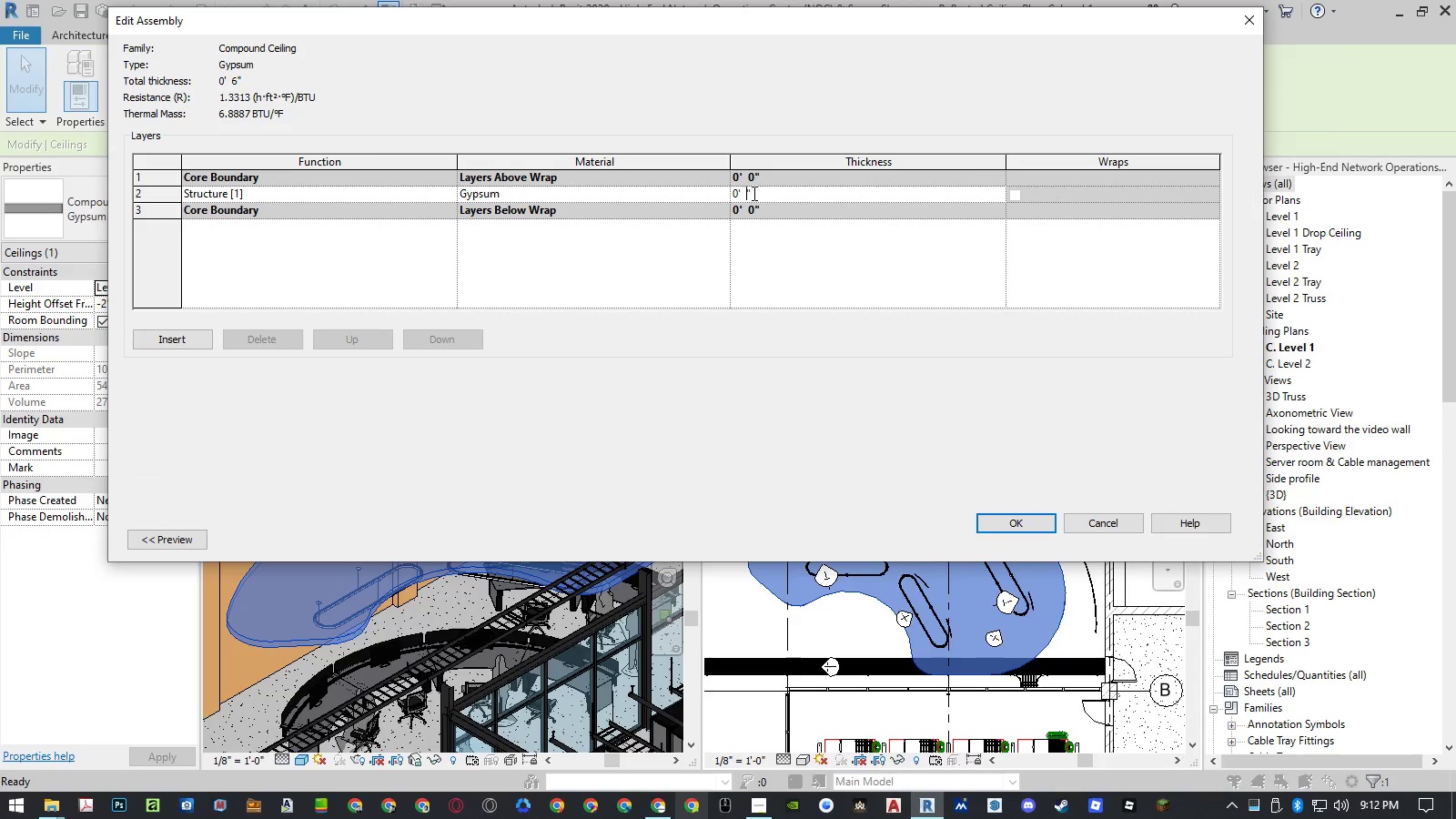 
key(Numpad3)
 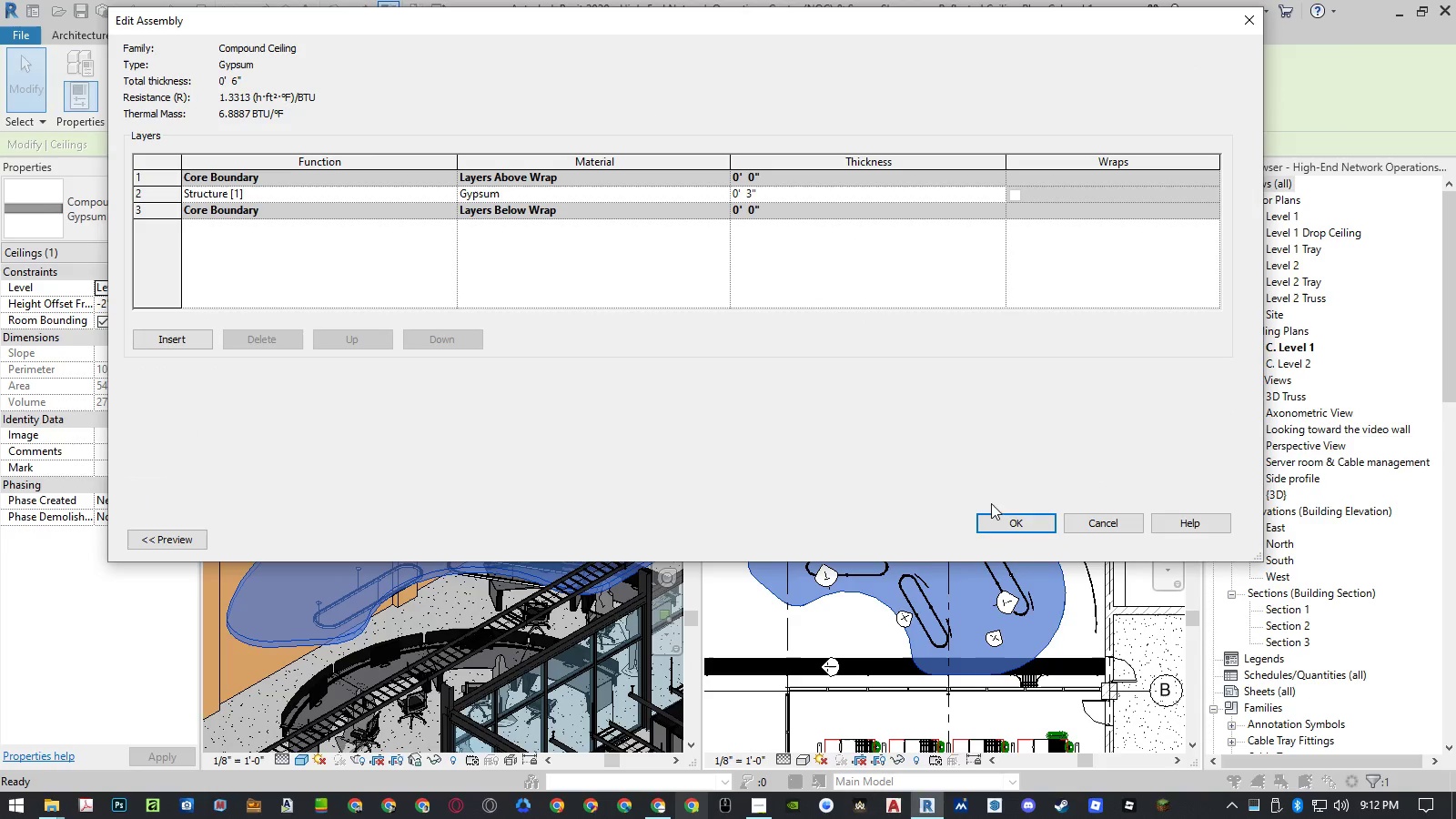 
left_click([1002, 521])
 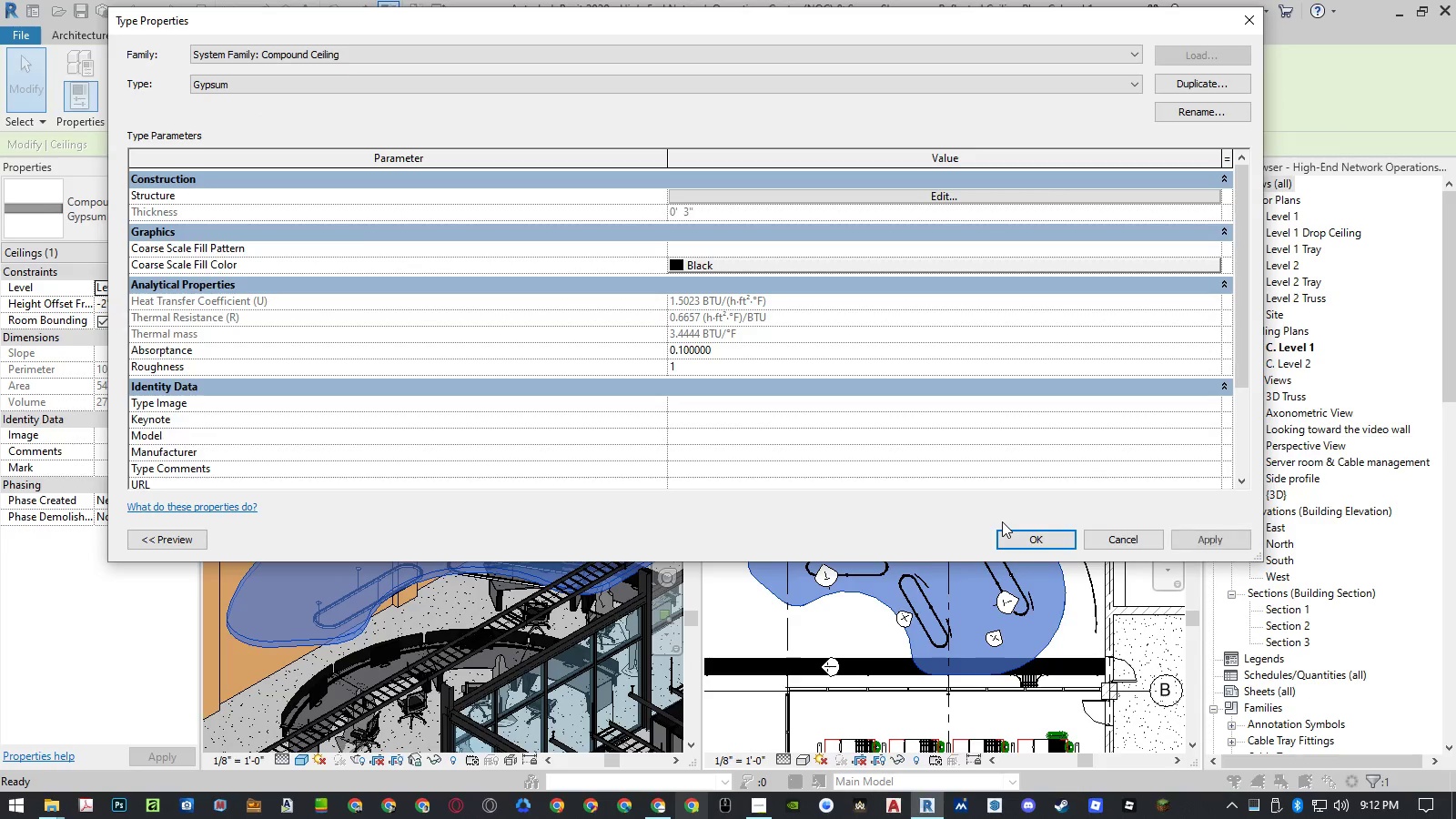 
left_click([1008, 532])
 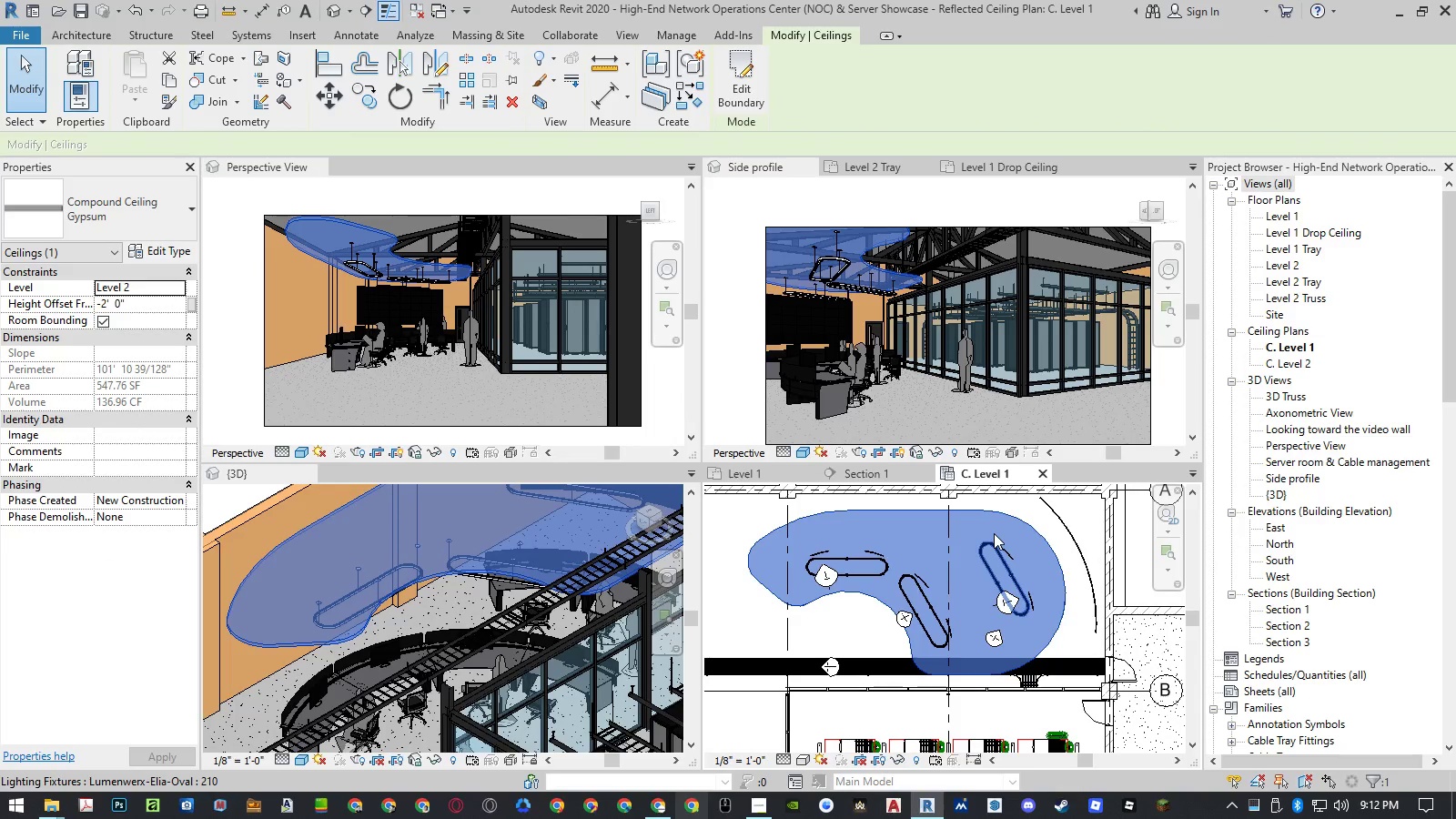 
left_click([887, 468])
 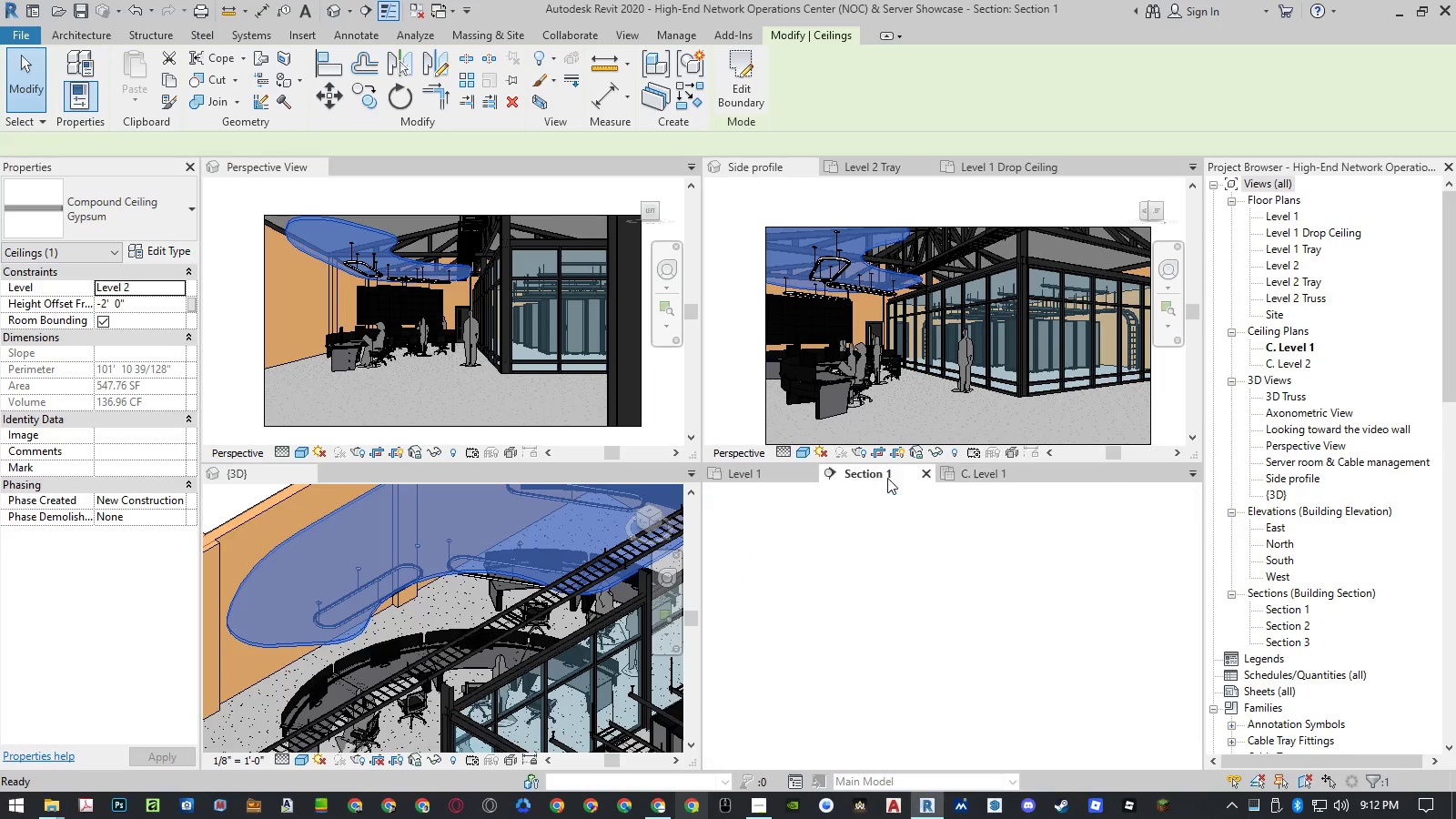 
mouse_move([895, 525])
 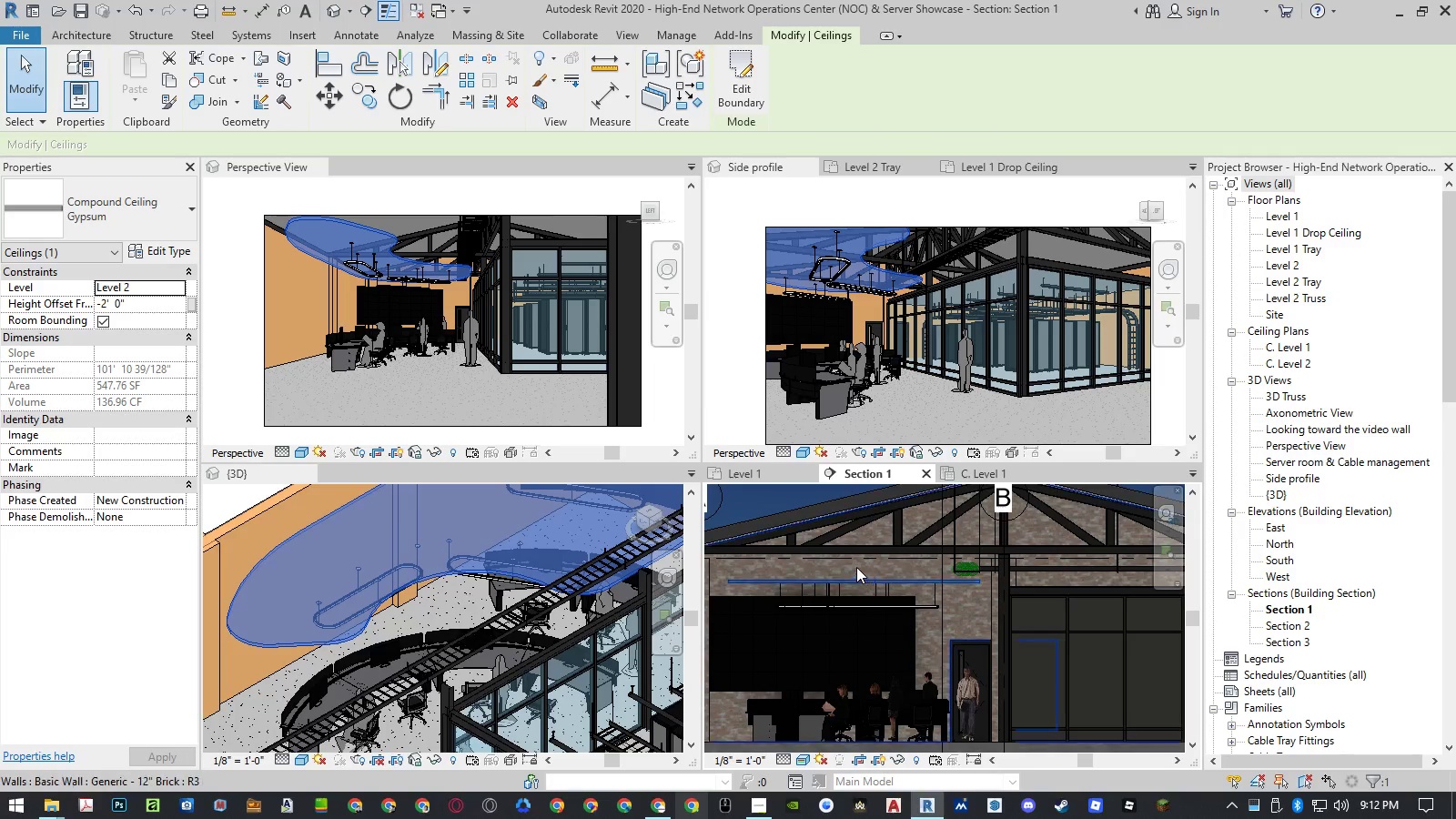 
scroll: coordinate [857, 566], scroll_direction: up, amount: 7.0
 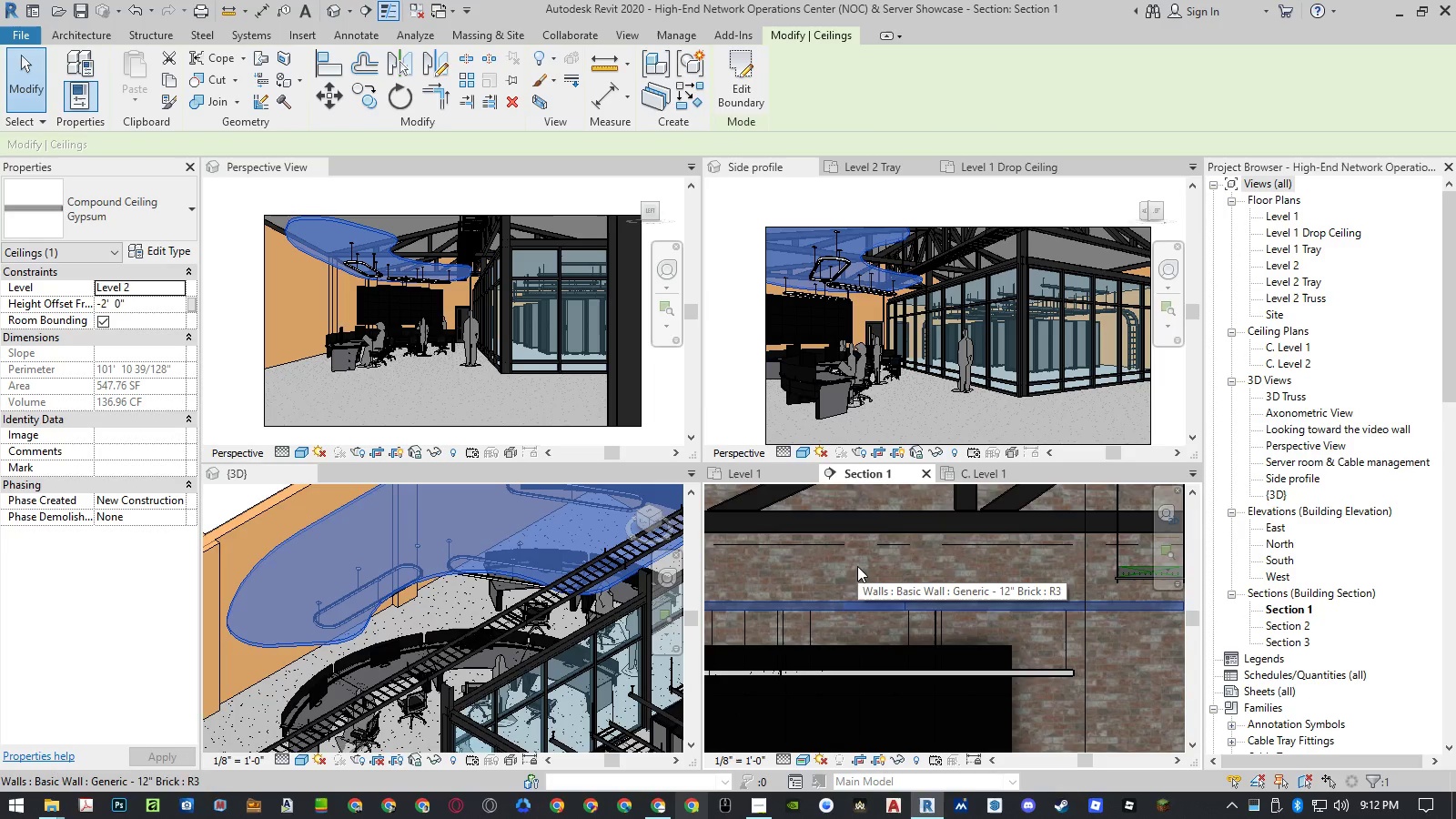 
type(co )
 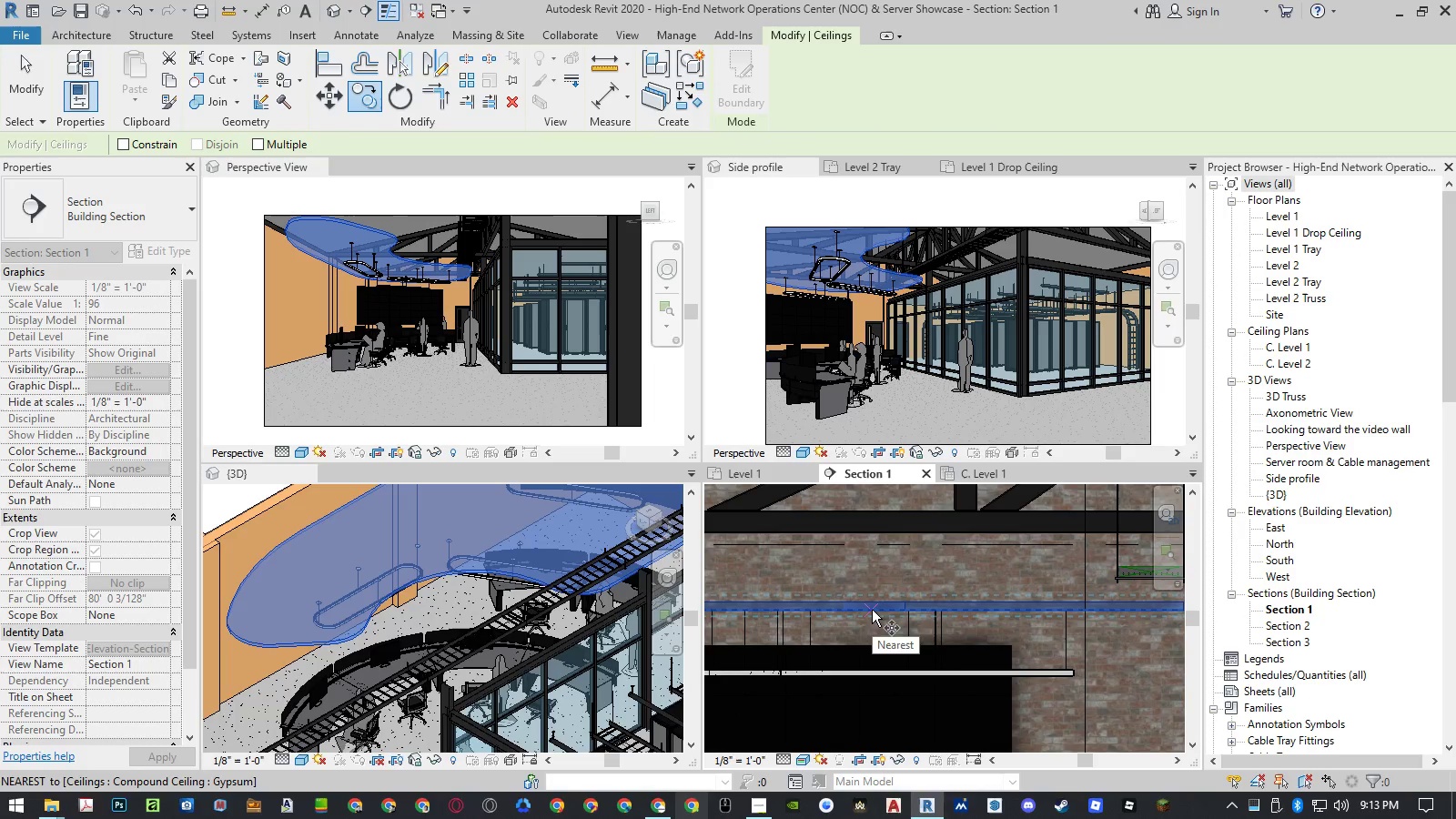 
scroll: coordinate [902, 611], scroll_direction: up, amount: 11.0
 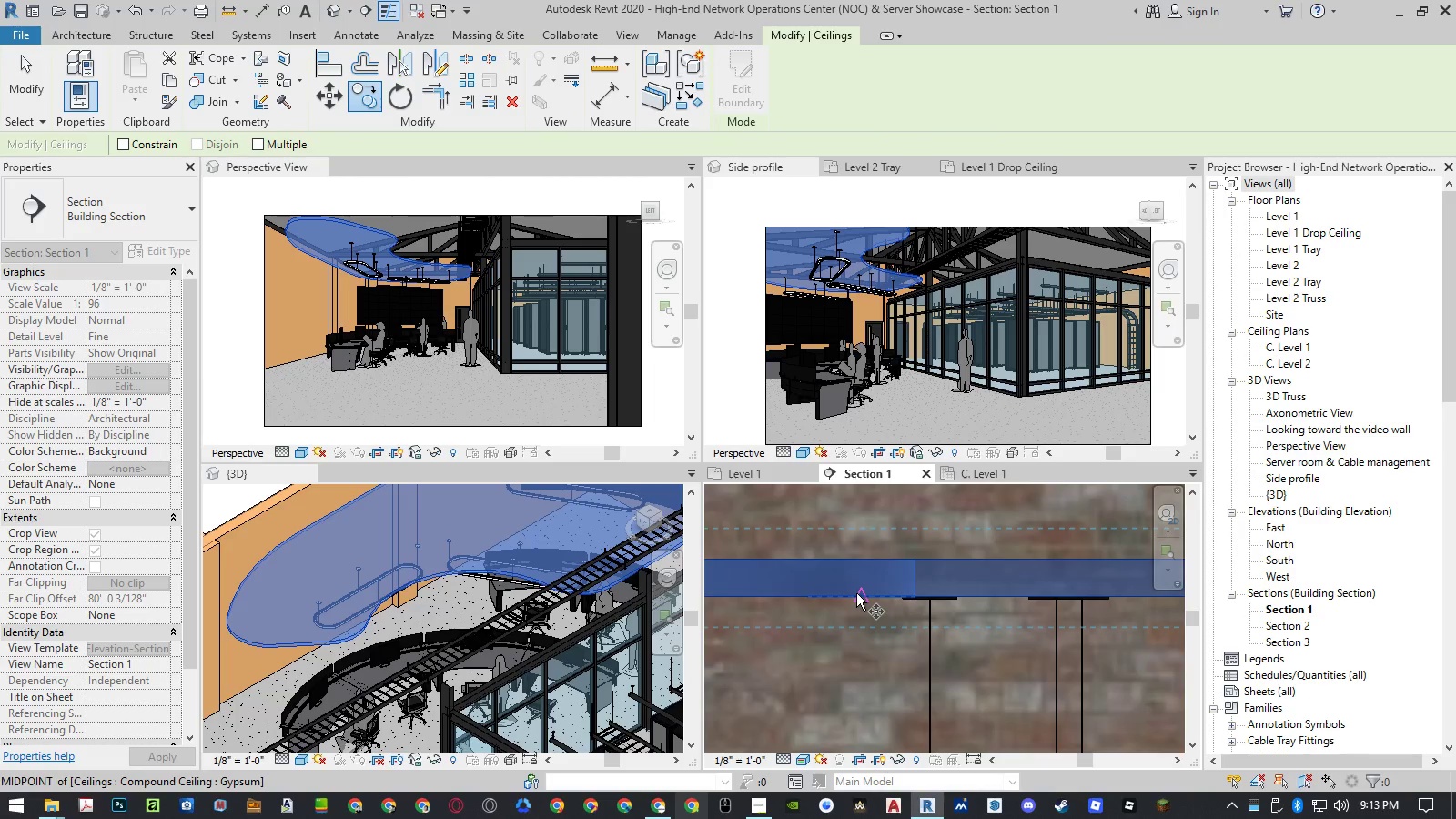 
left_click([856, 593])
 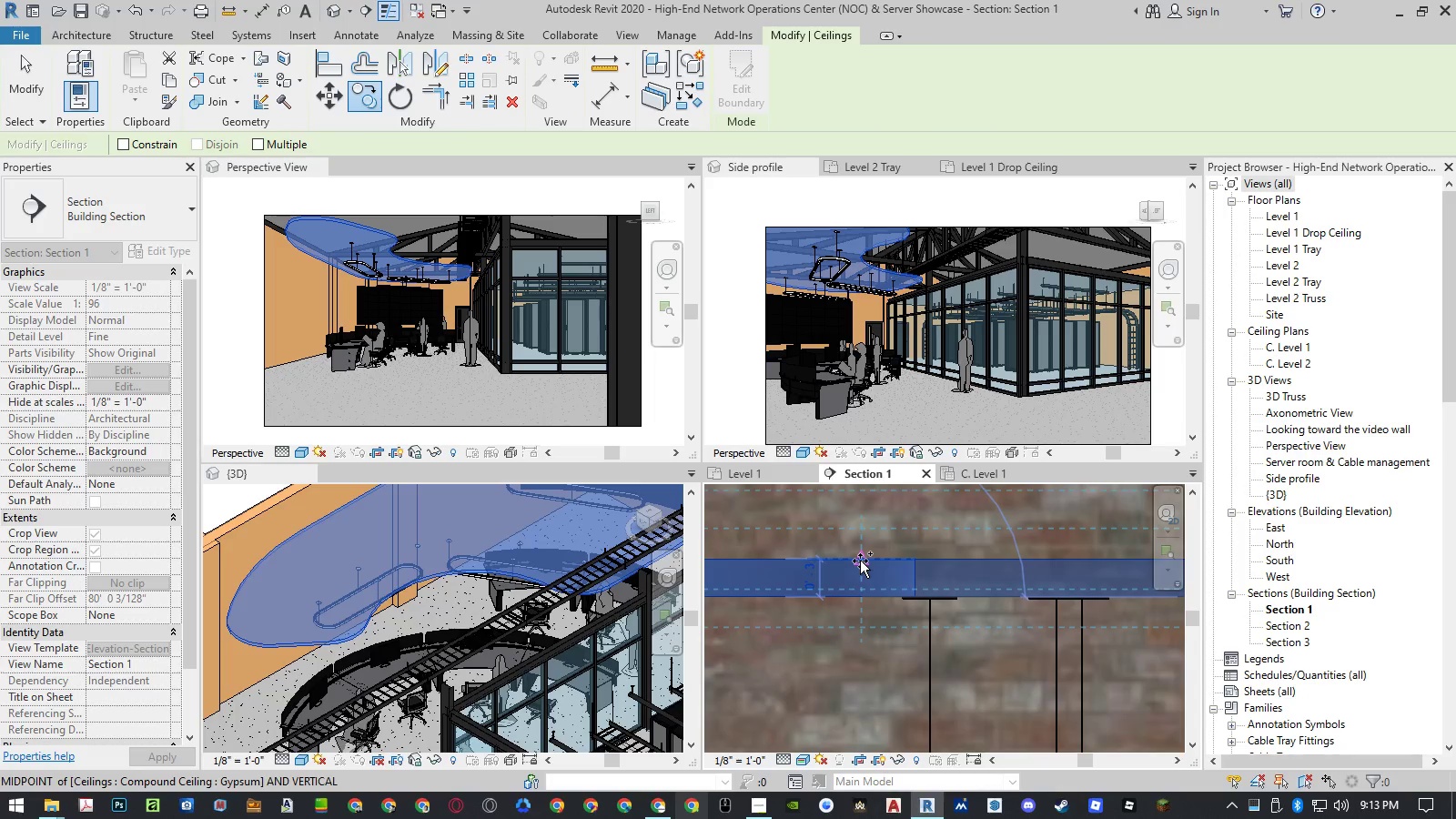 
left_click([860, 561])
 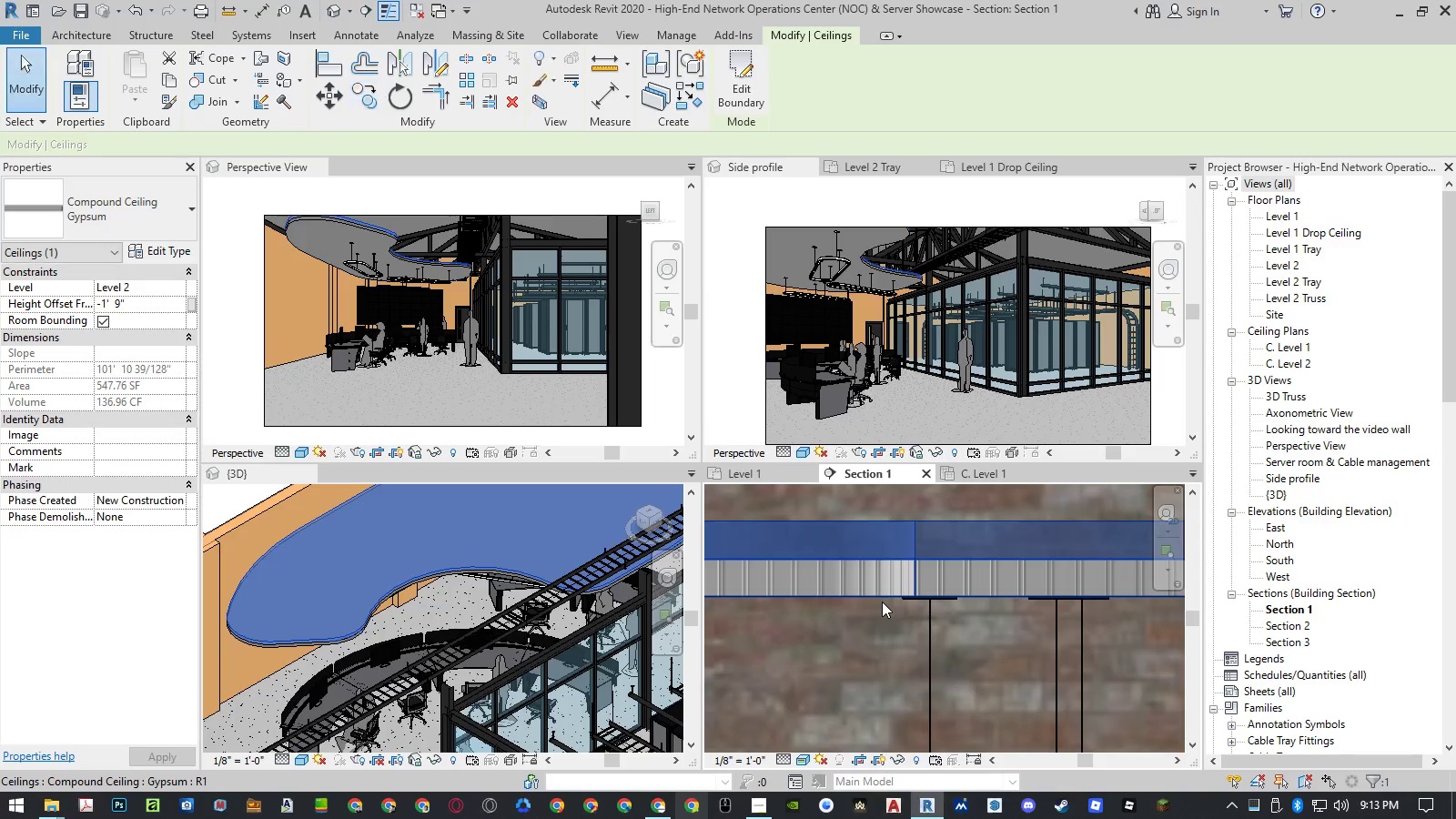 
key(Escape)
 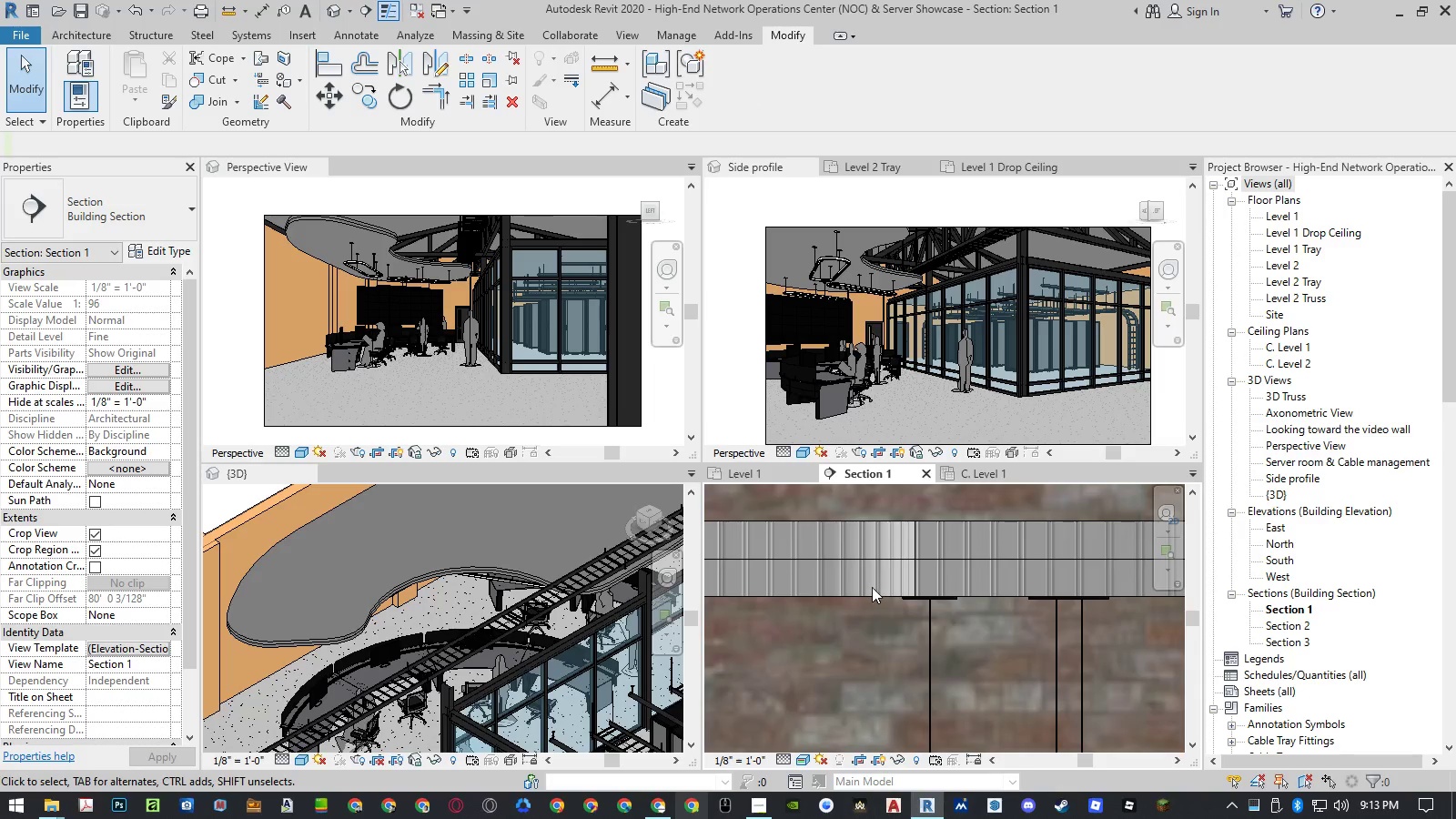 
left_click_drag(start_coordinate=[870, 591], to_coordinate=[688, 36])
 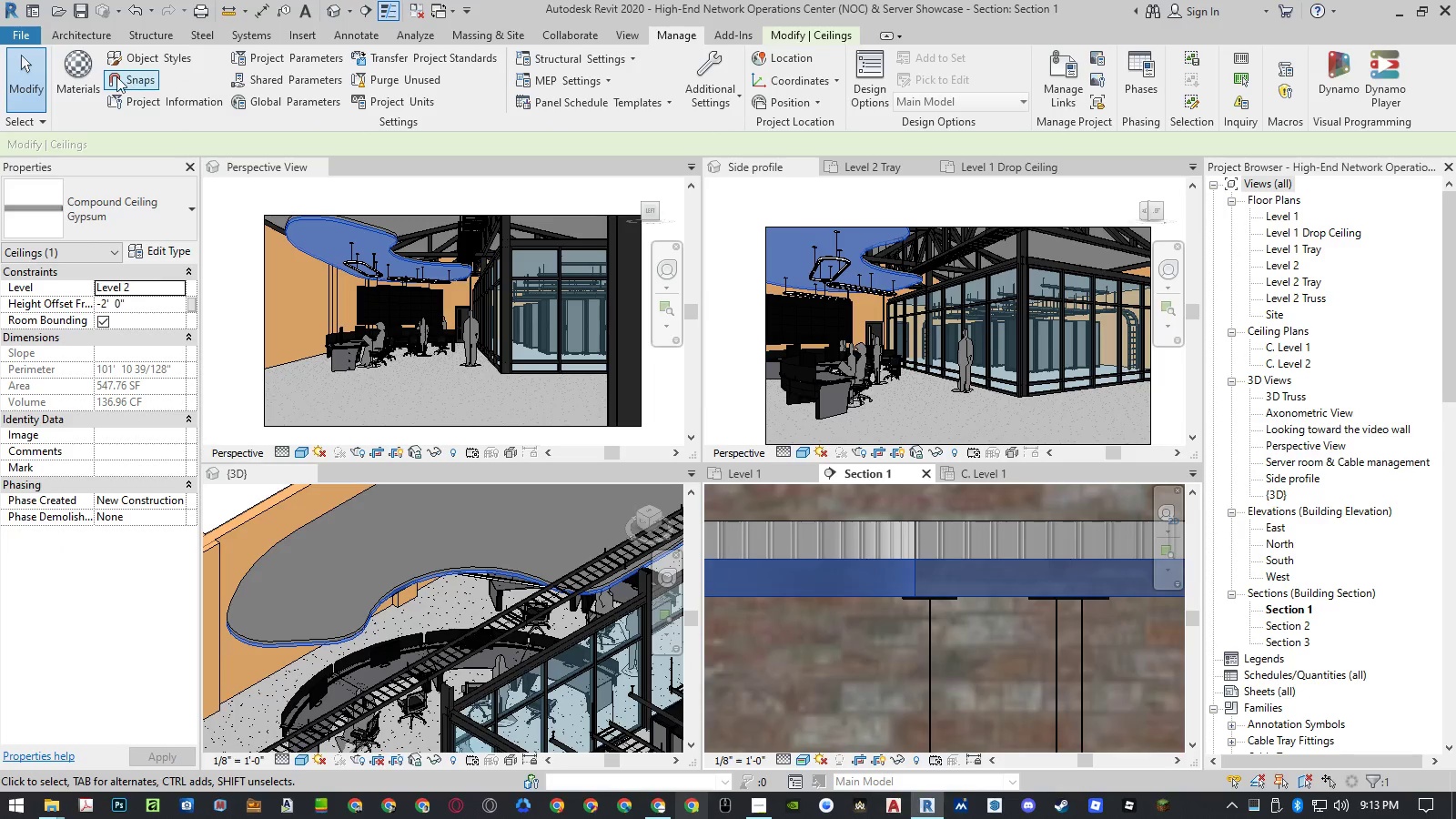 
hold_key(key=ControlLeft, duration=0.8)
 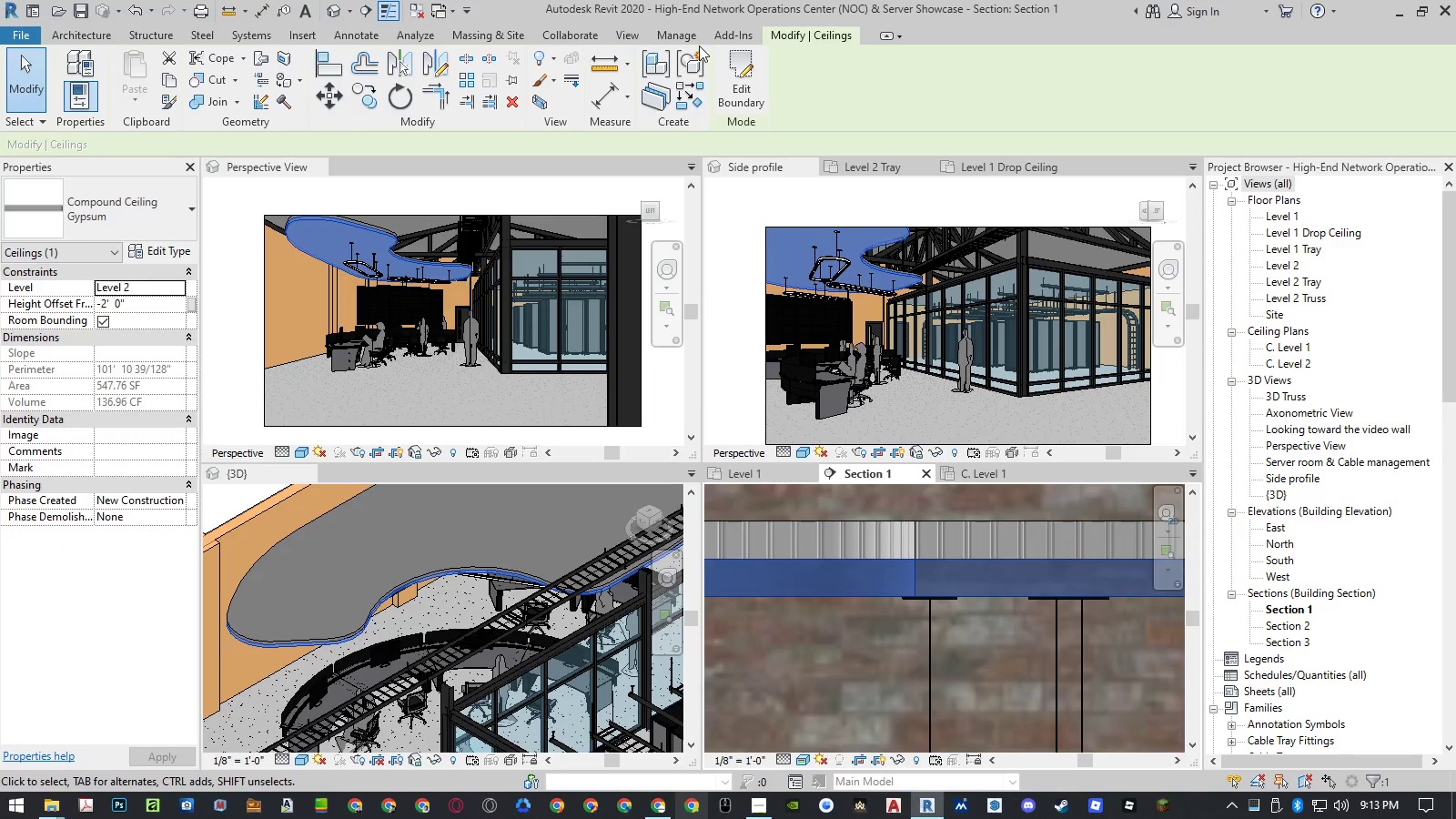 
left_click([688, 36])
 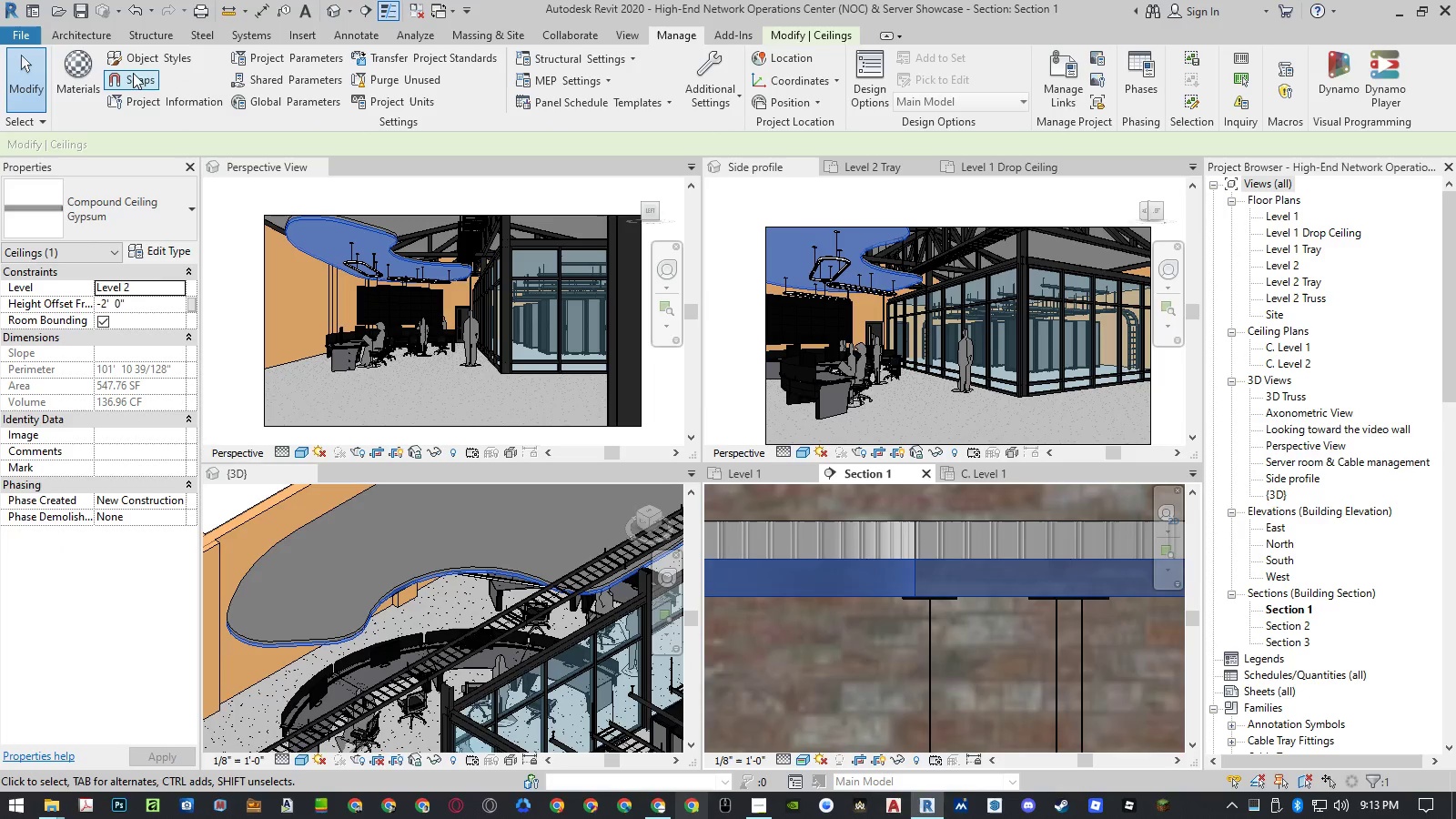 
left_click([94, 79])
 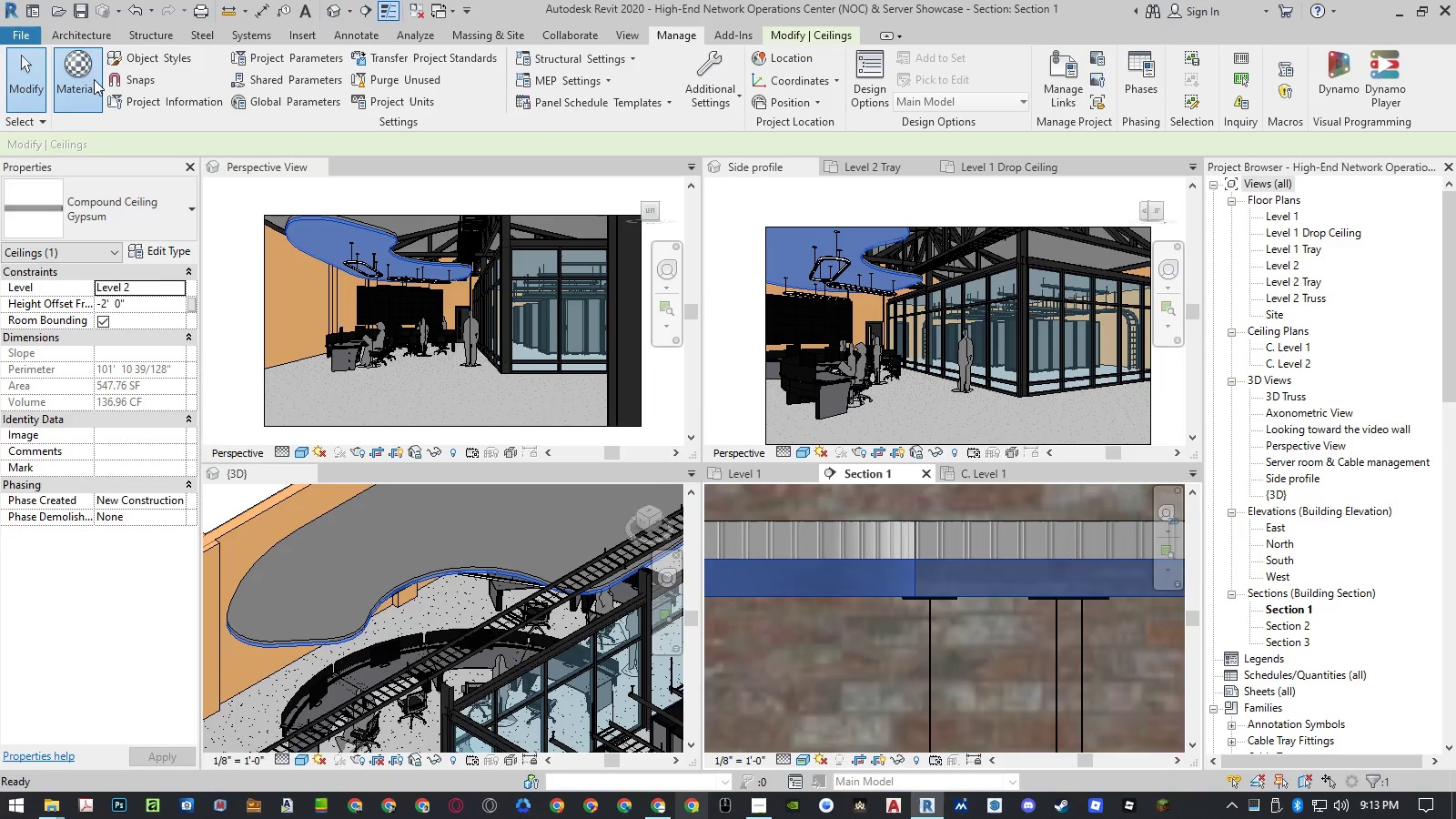 
mouse_move([1149, 723])
 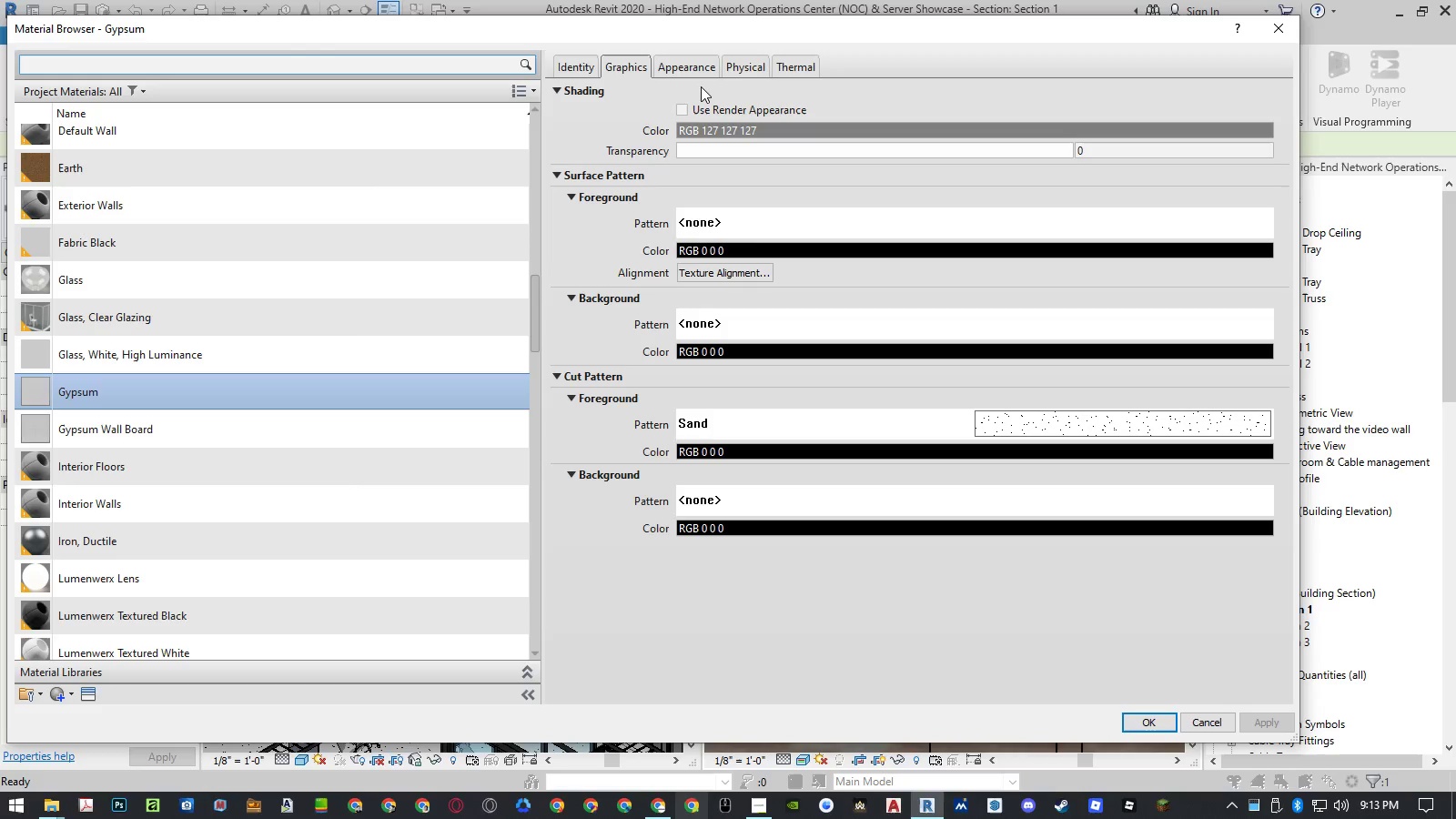 
left_click([691, 70])
 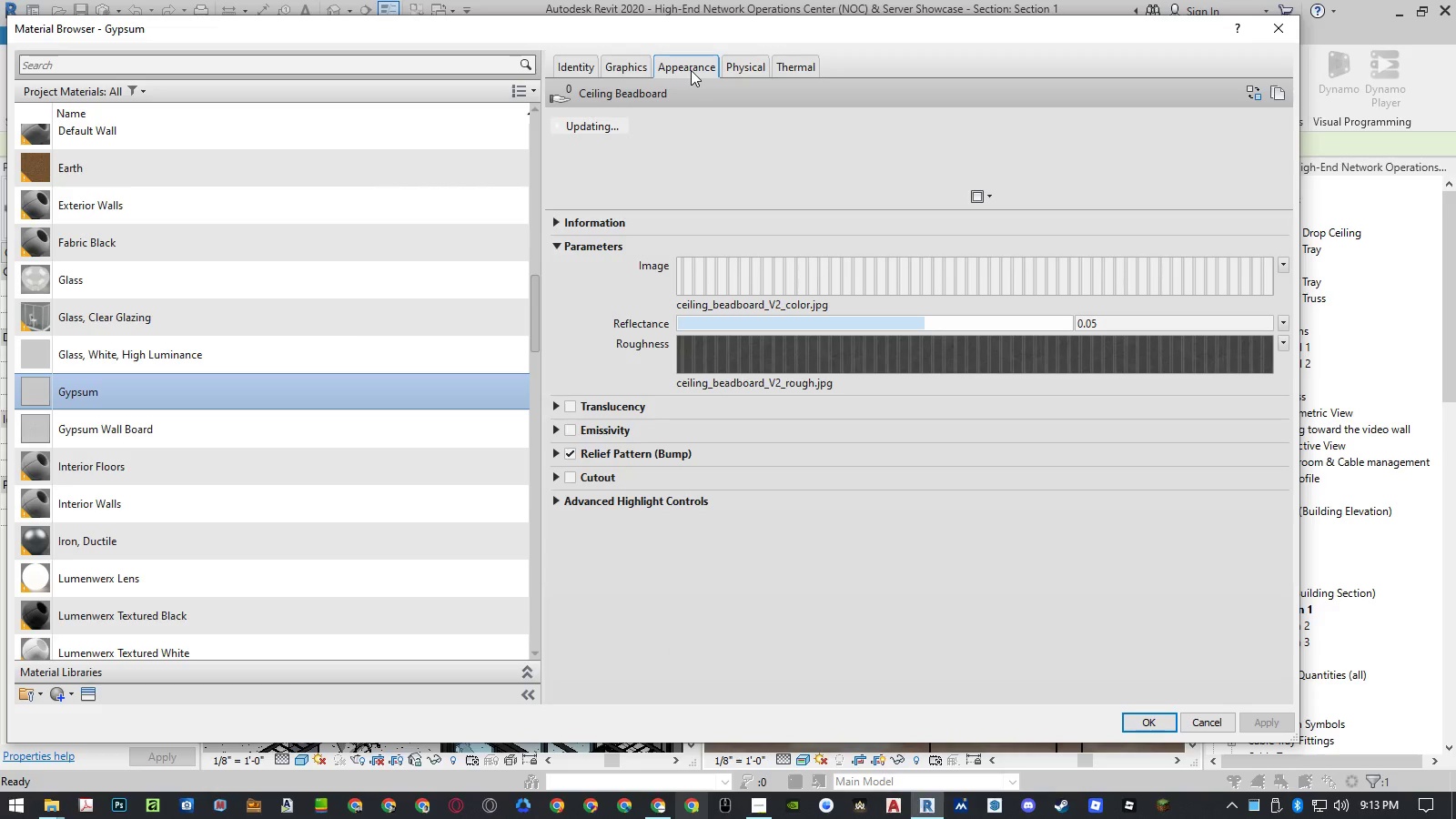 
mouse_move([723, 147])
 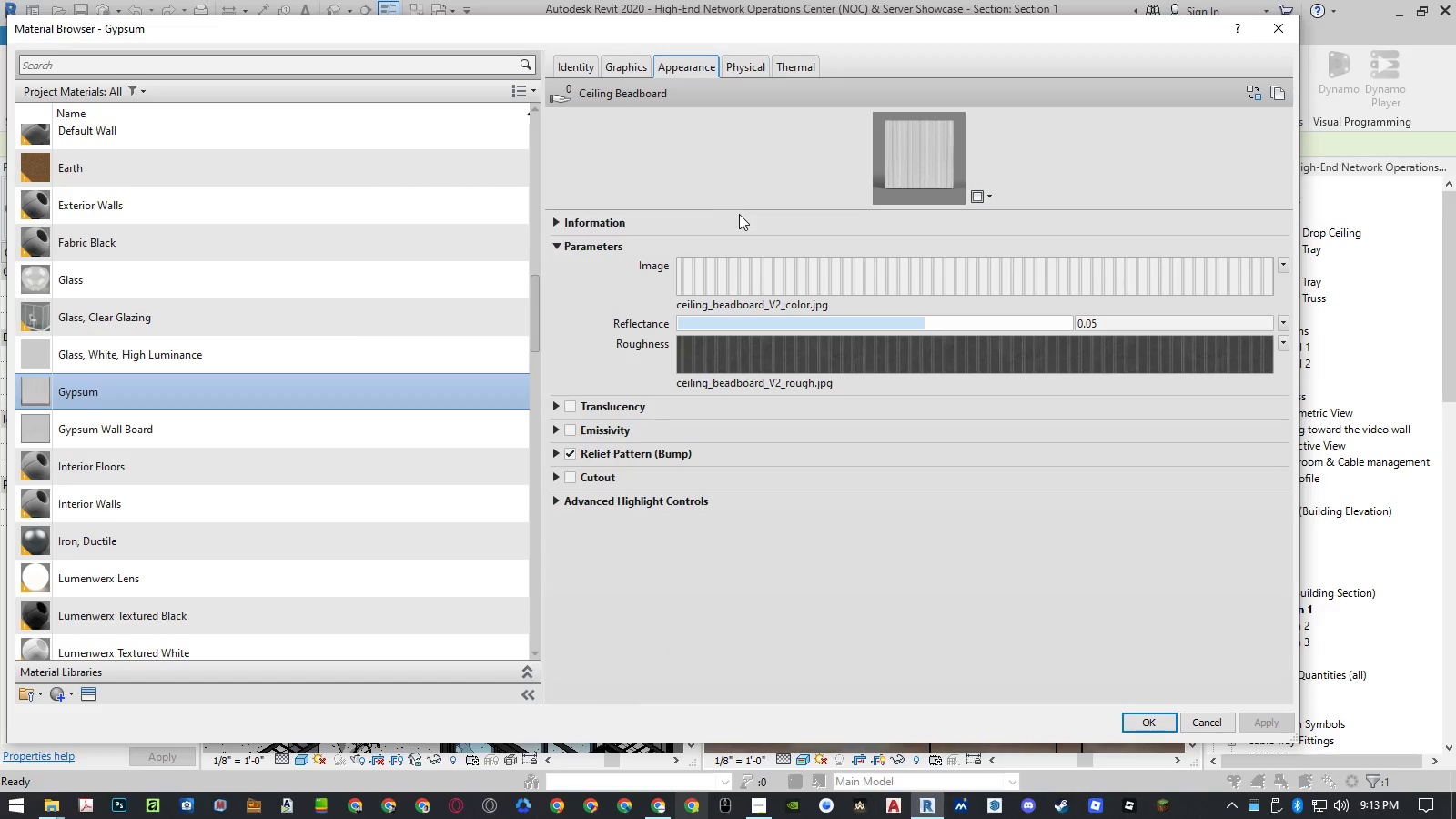 
left_click_drag(start_coordinate=[739, 209], to_coordinate=[729, 360])
 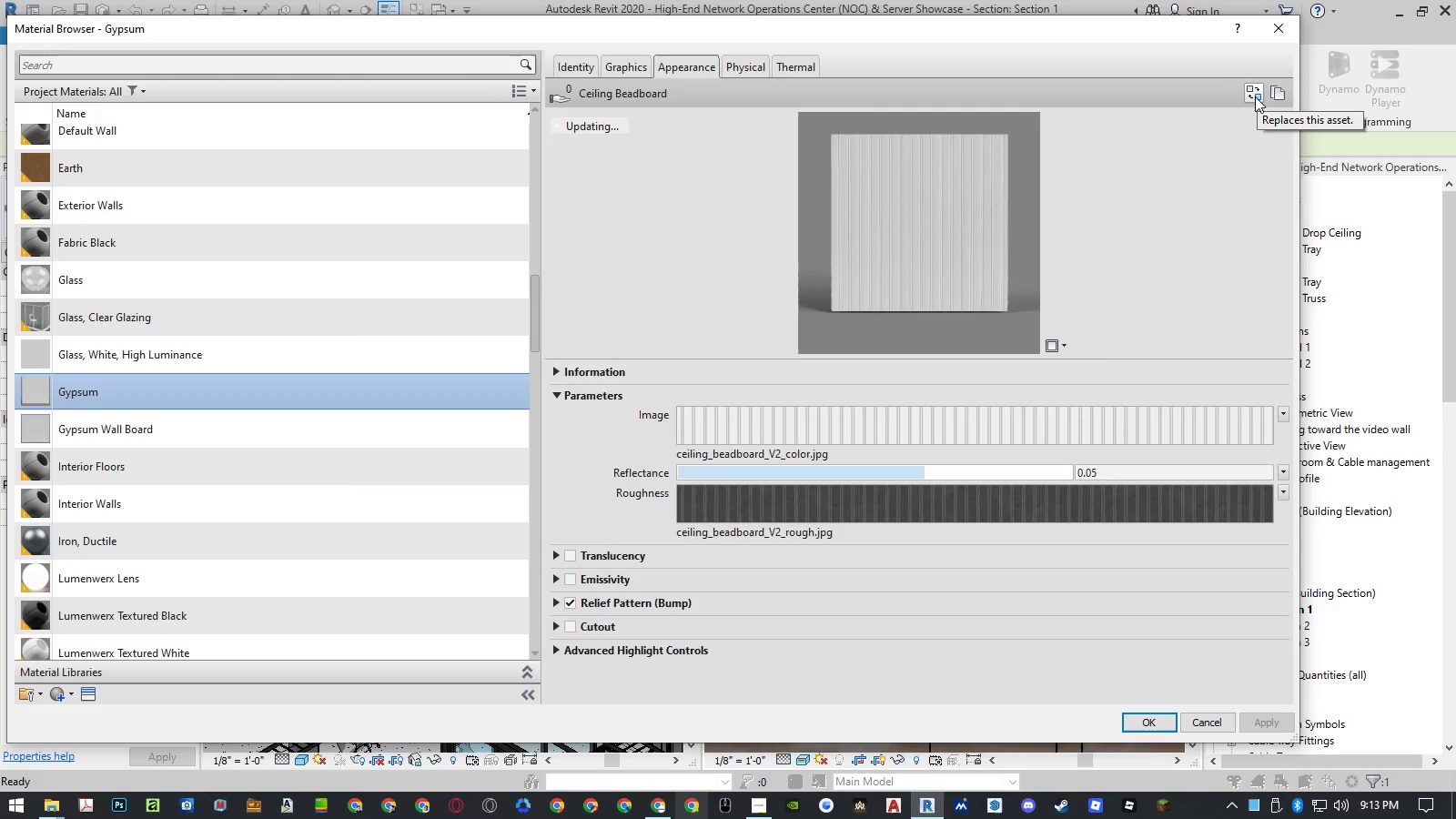 
left_click([261, 413])
 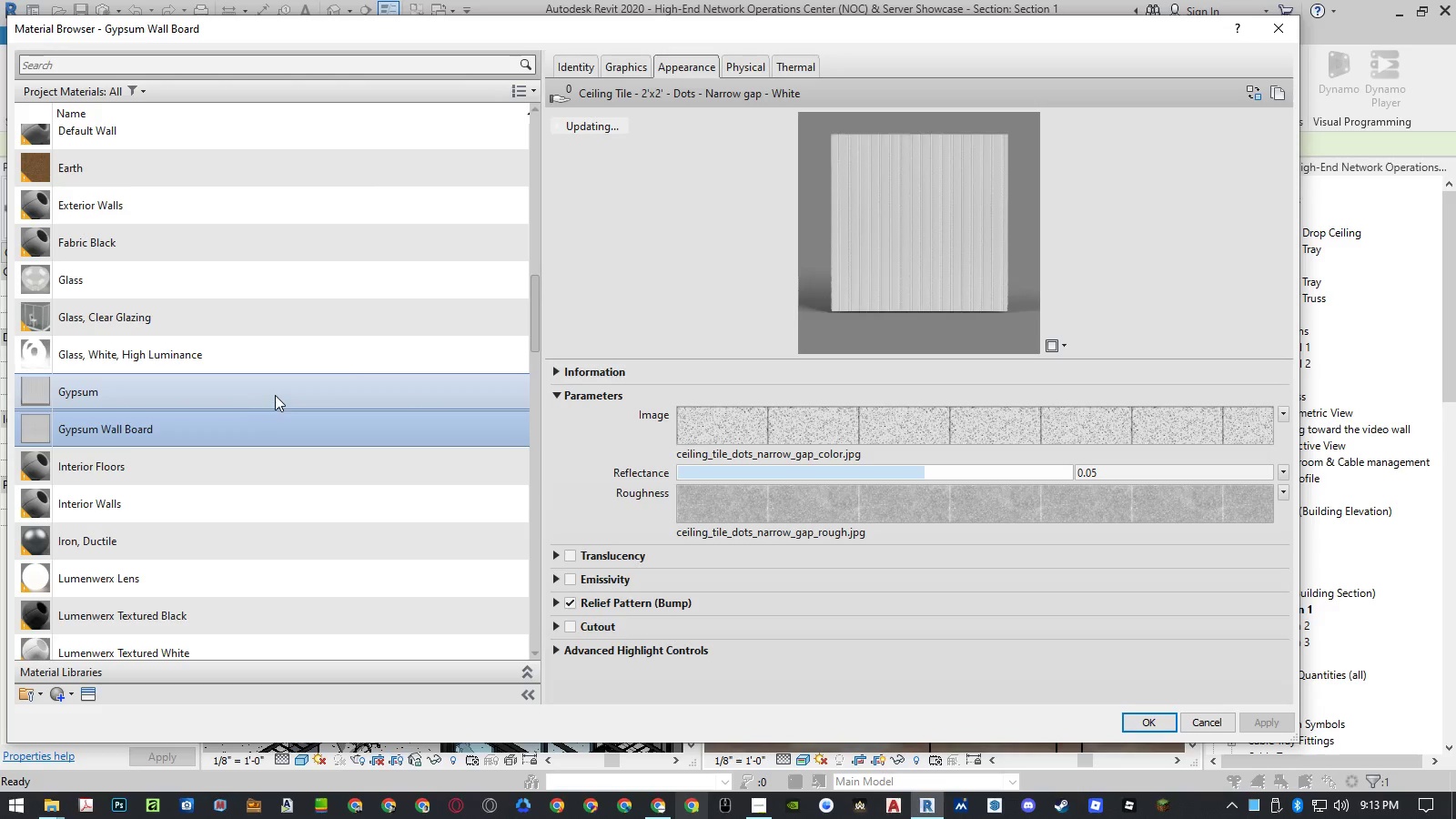 
left_click([279, 389])
 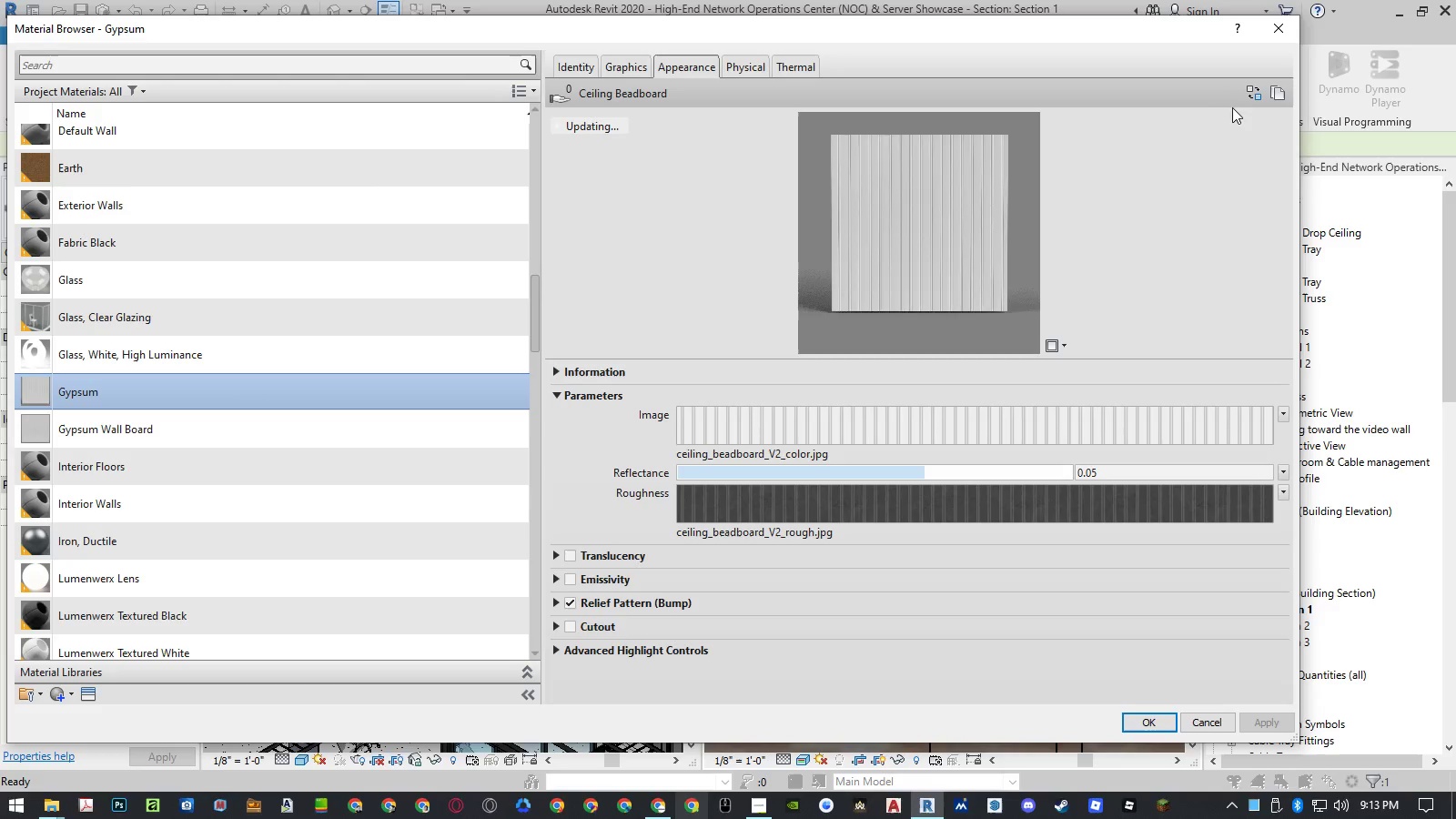 
left_click([1249, 97])
 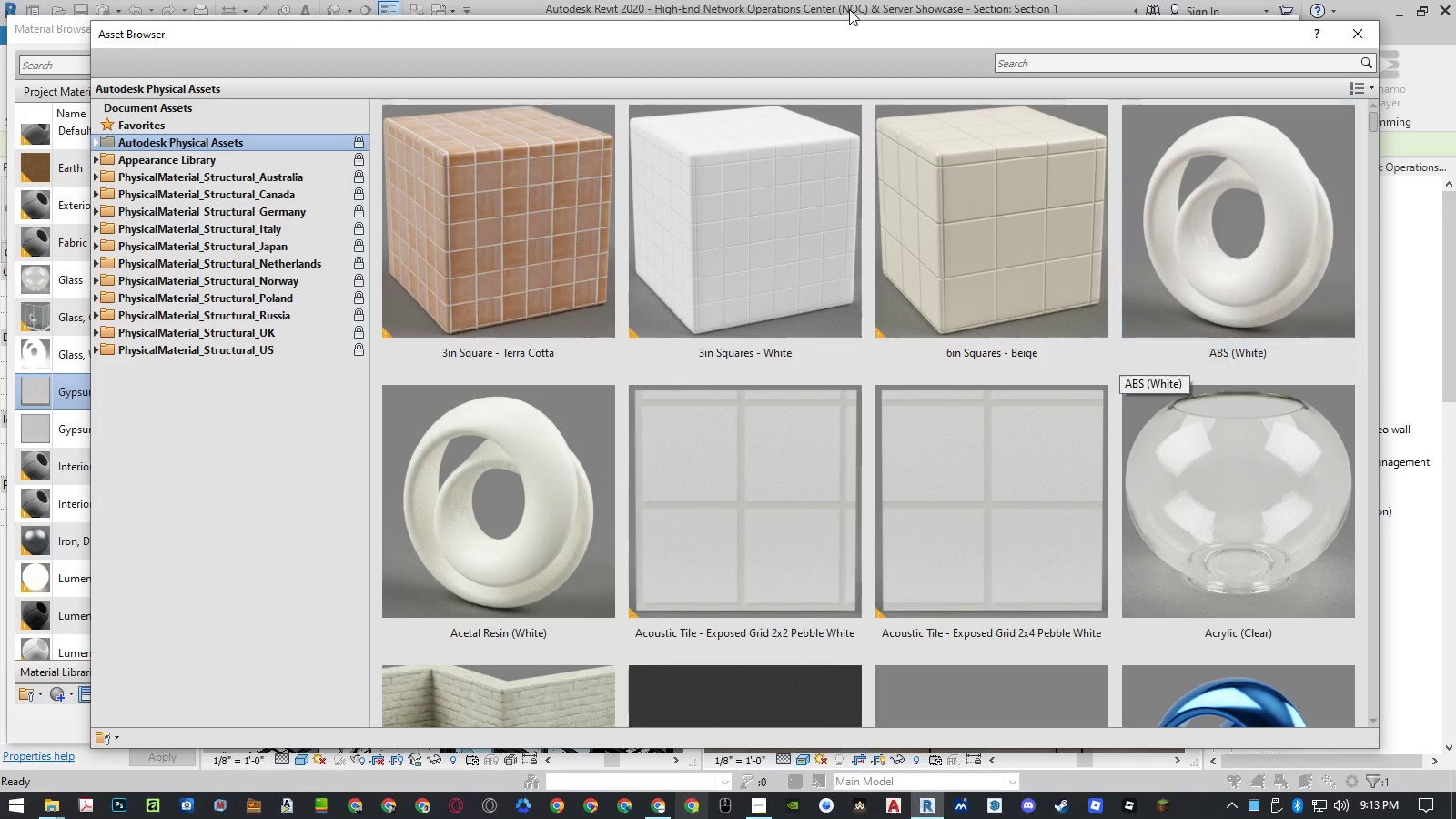 
left_click_drag(start_coordinate=[831, 30], to_coordinate=[825, 69])
 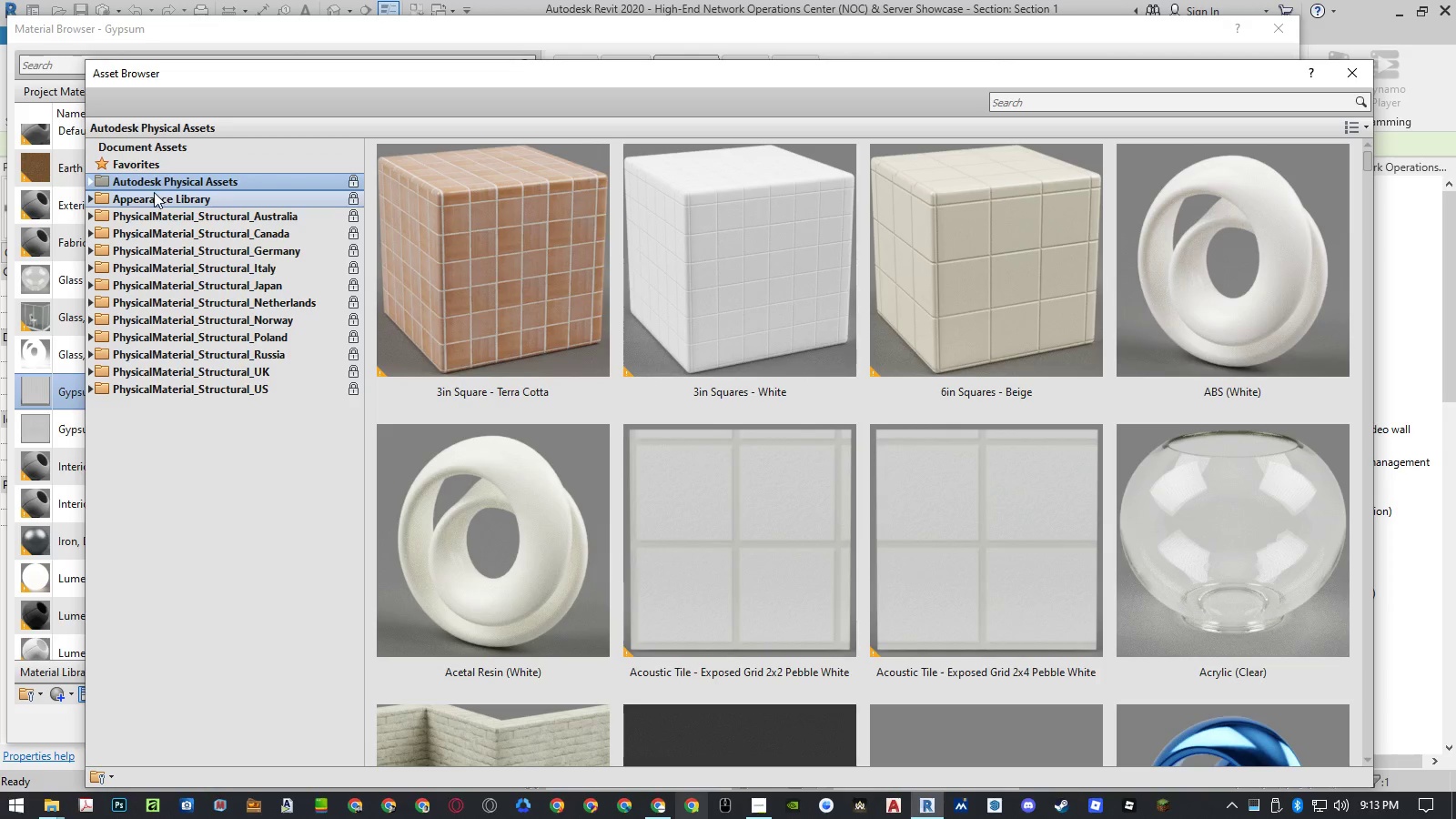 
left_click([94, 197])
 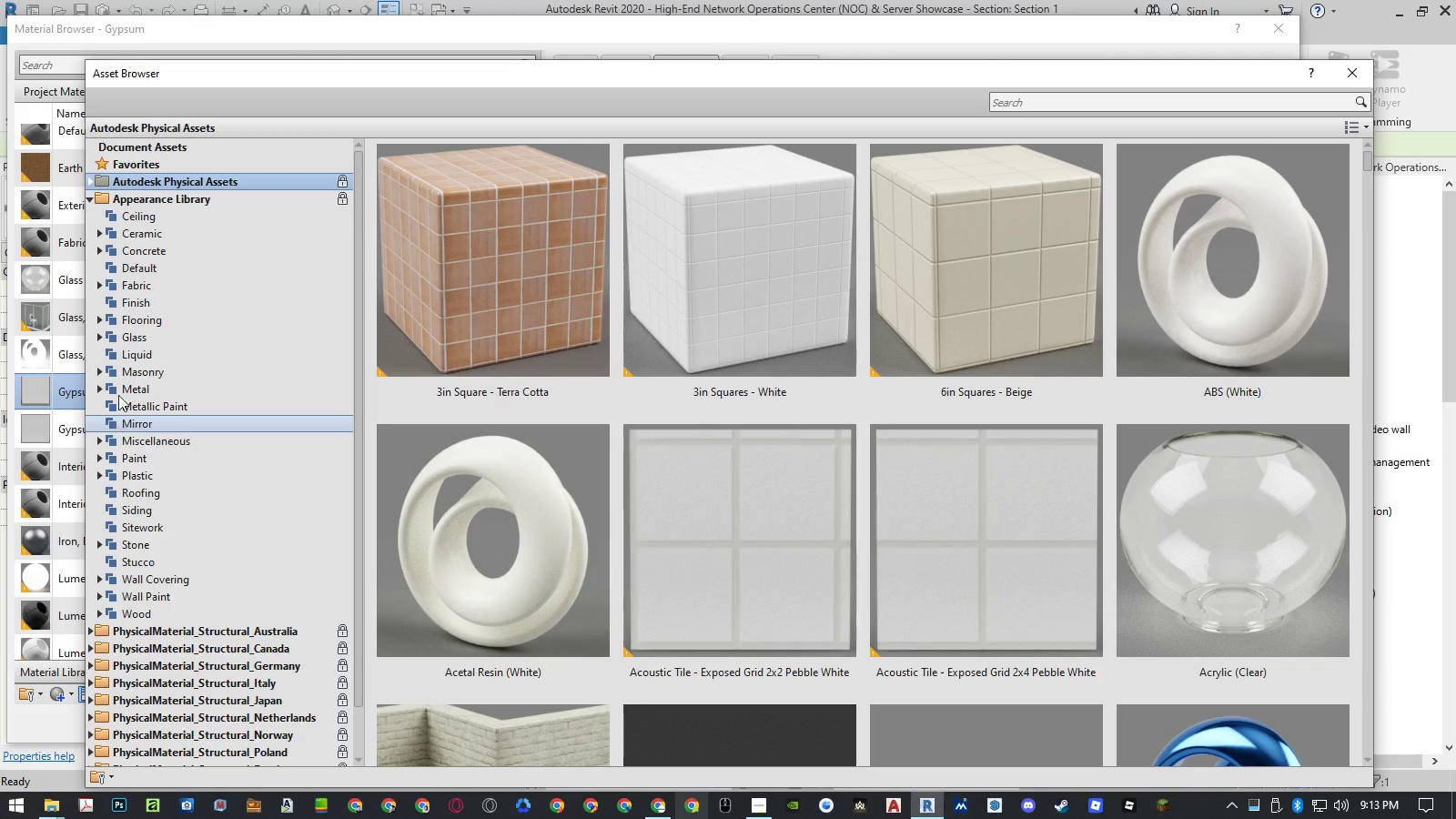 
left_click([140, 217])
 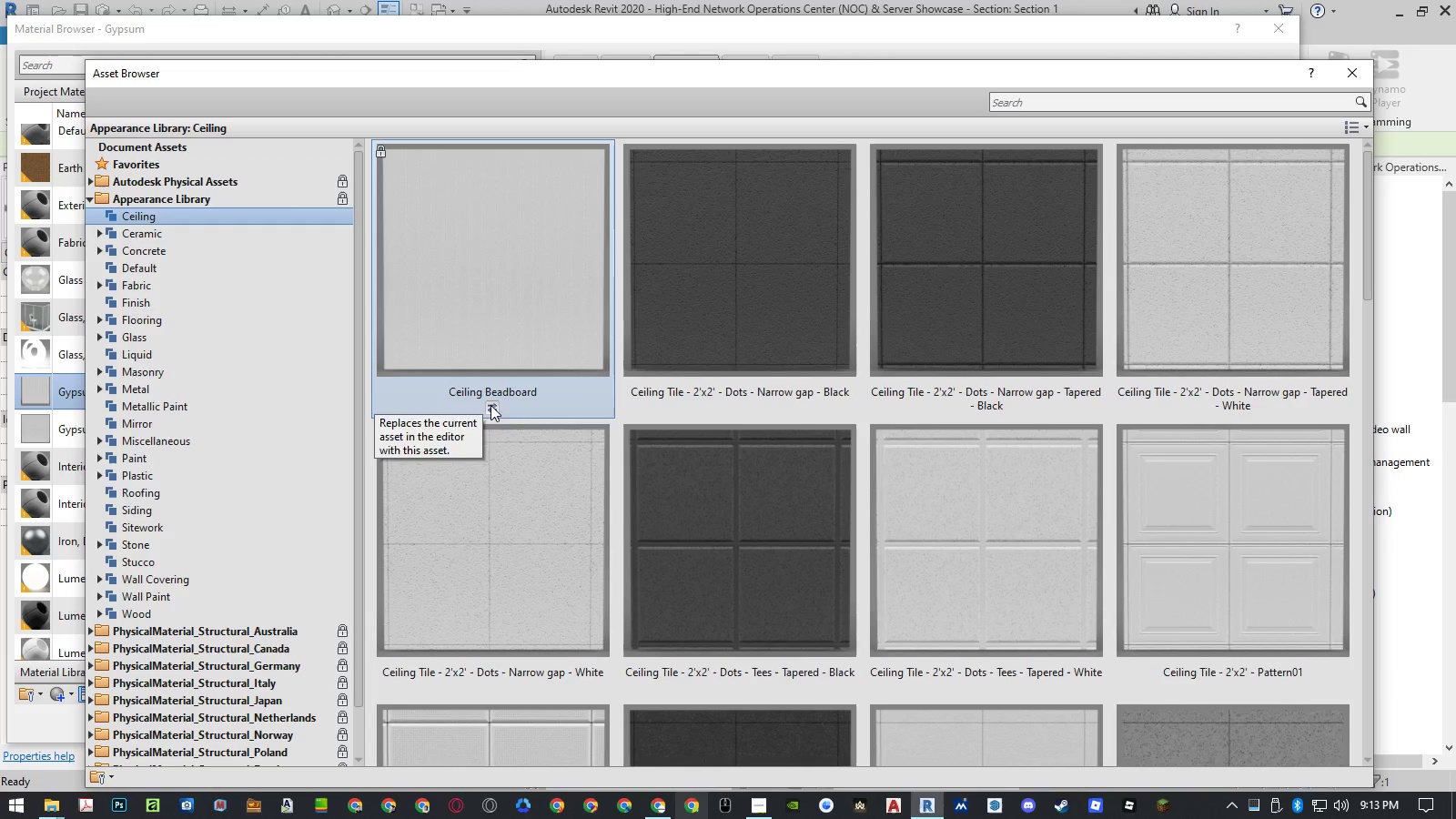 
left_click([490, 405])
 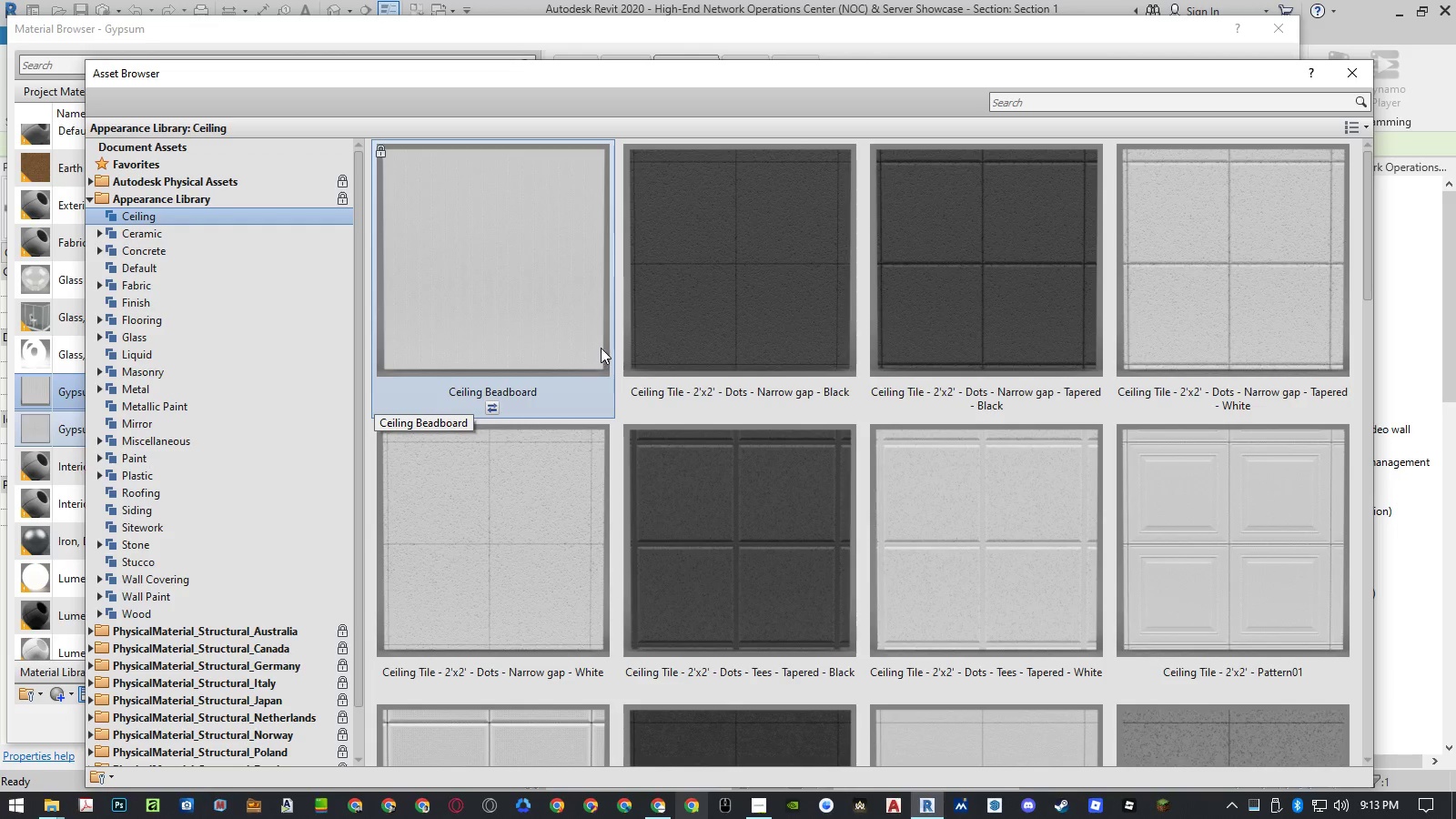 
scroll: coordinate [601, 348], scroll_direction: down, amount: 6.0
 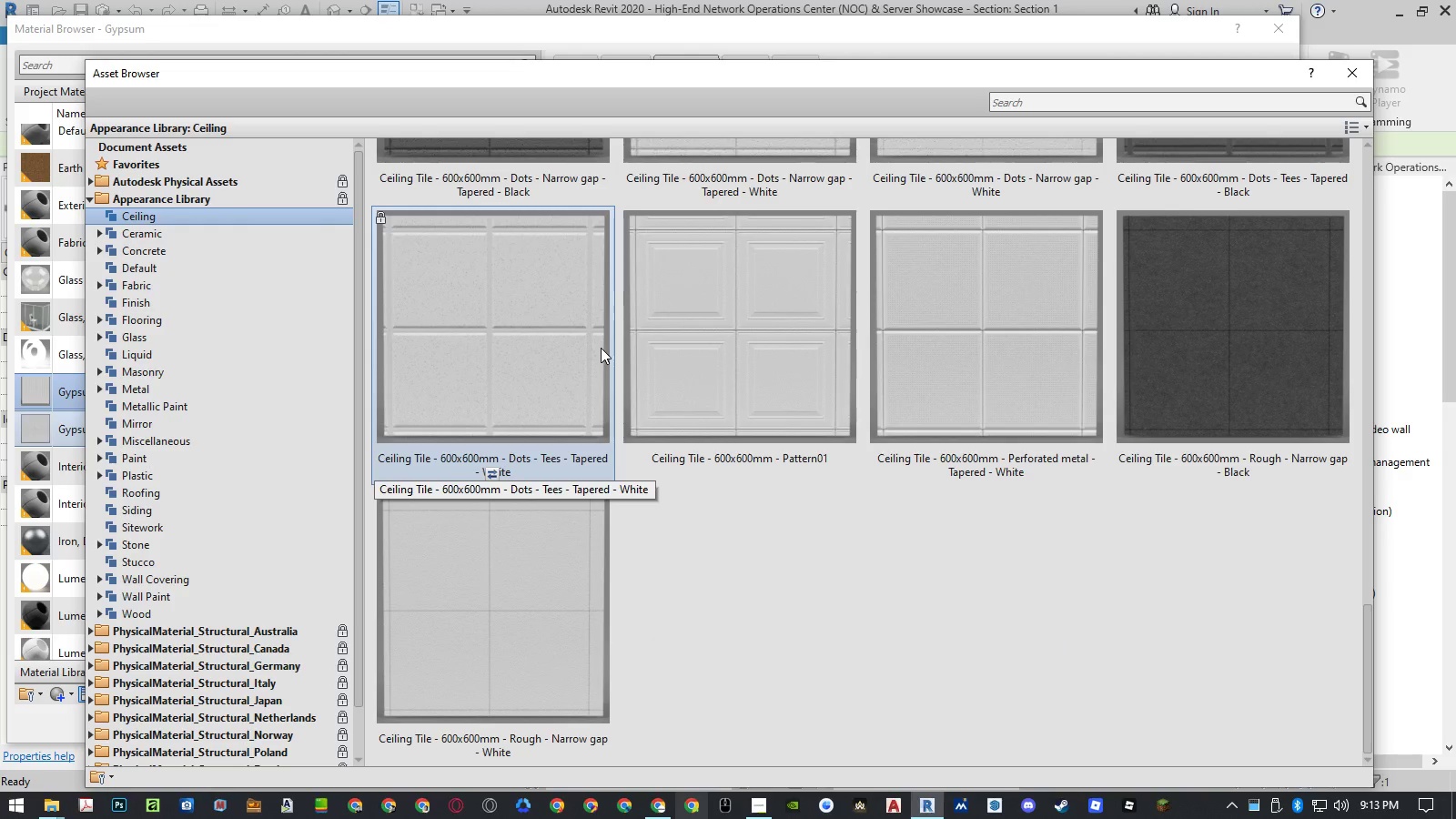 
scroll: coordinate [601, 348], scroll_direction: up, amount: 12.0
 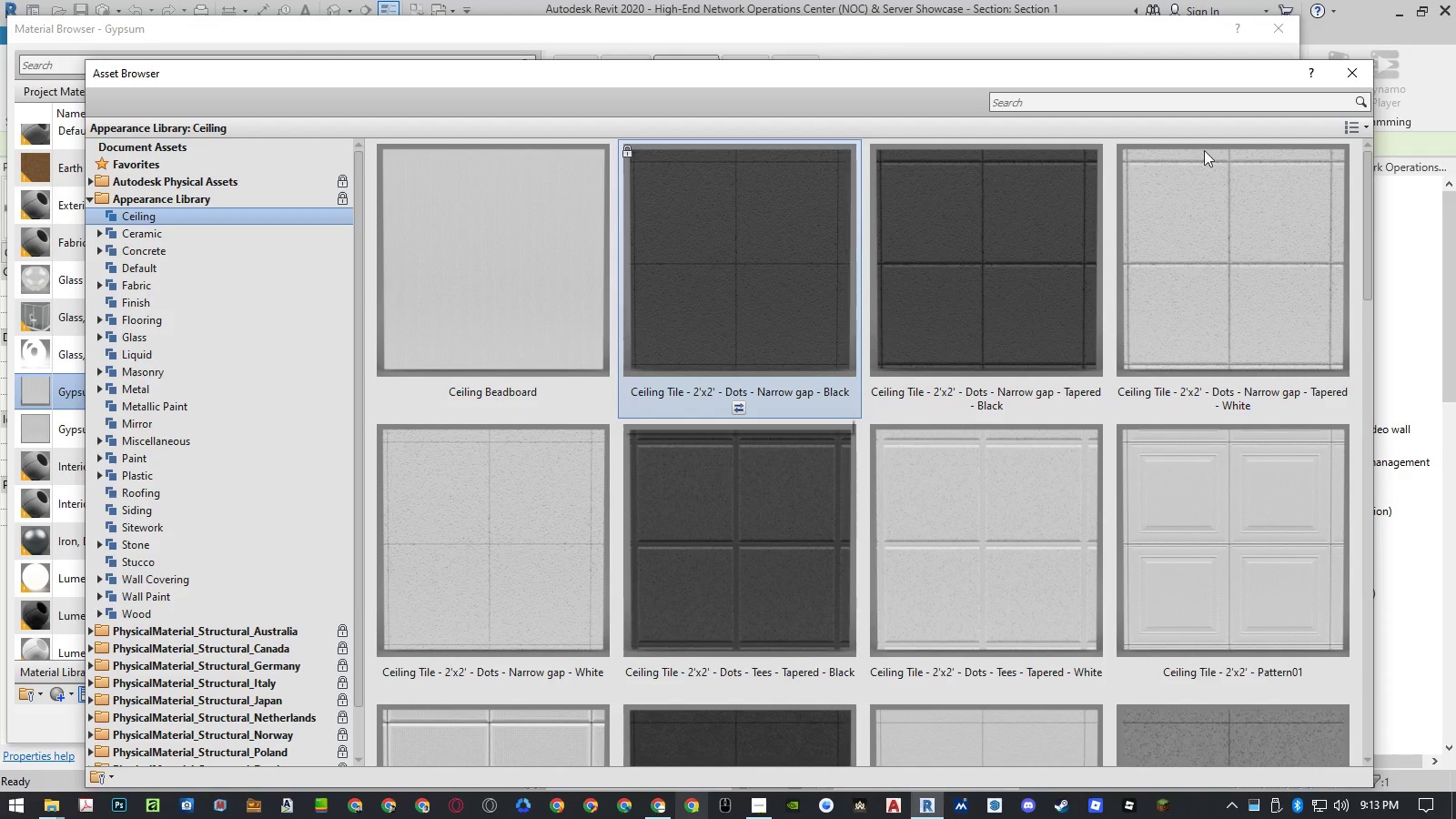 
left_click([1342, 75])
 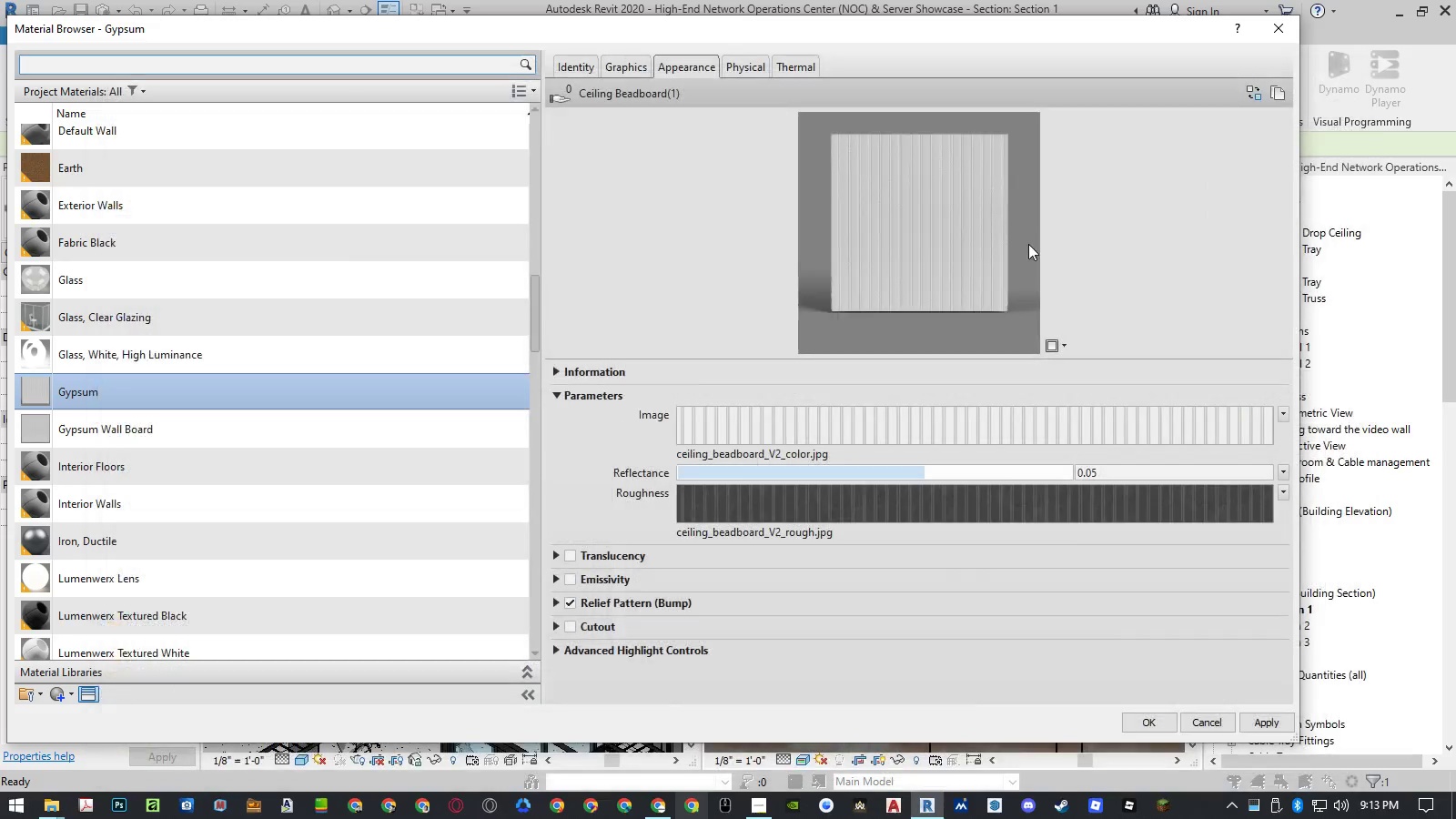 
mouse_move([976, 336])
 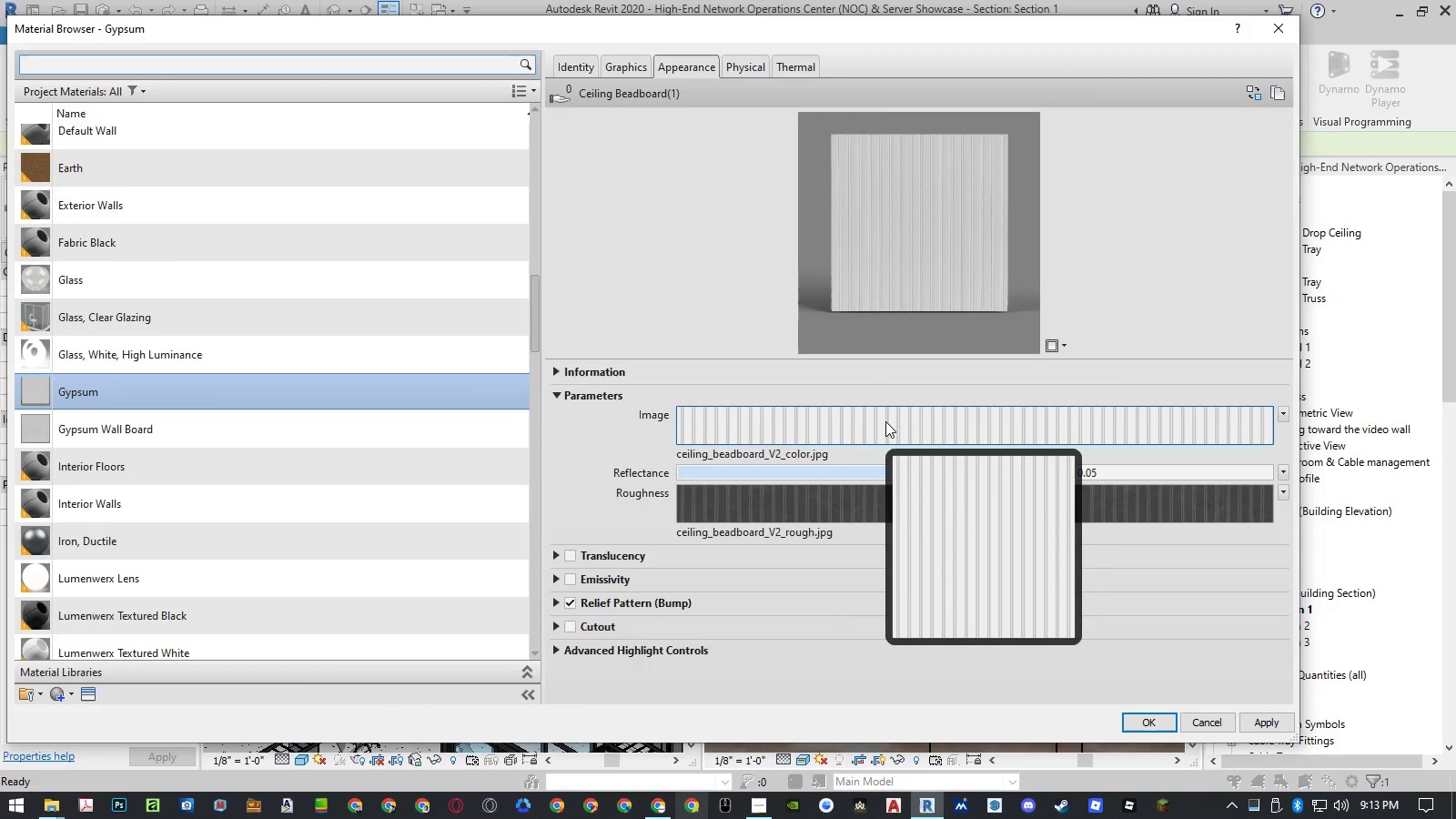 
left_click([885, 421])
 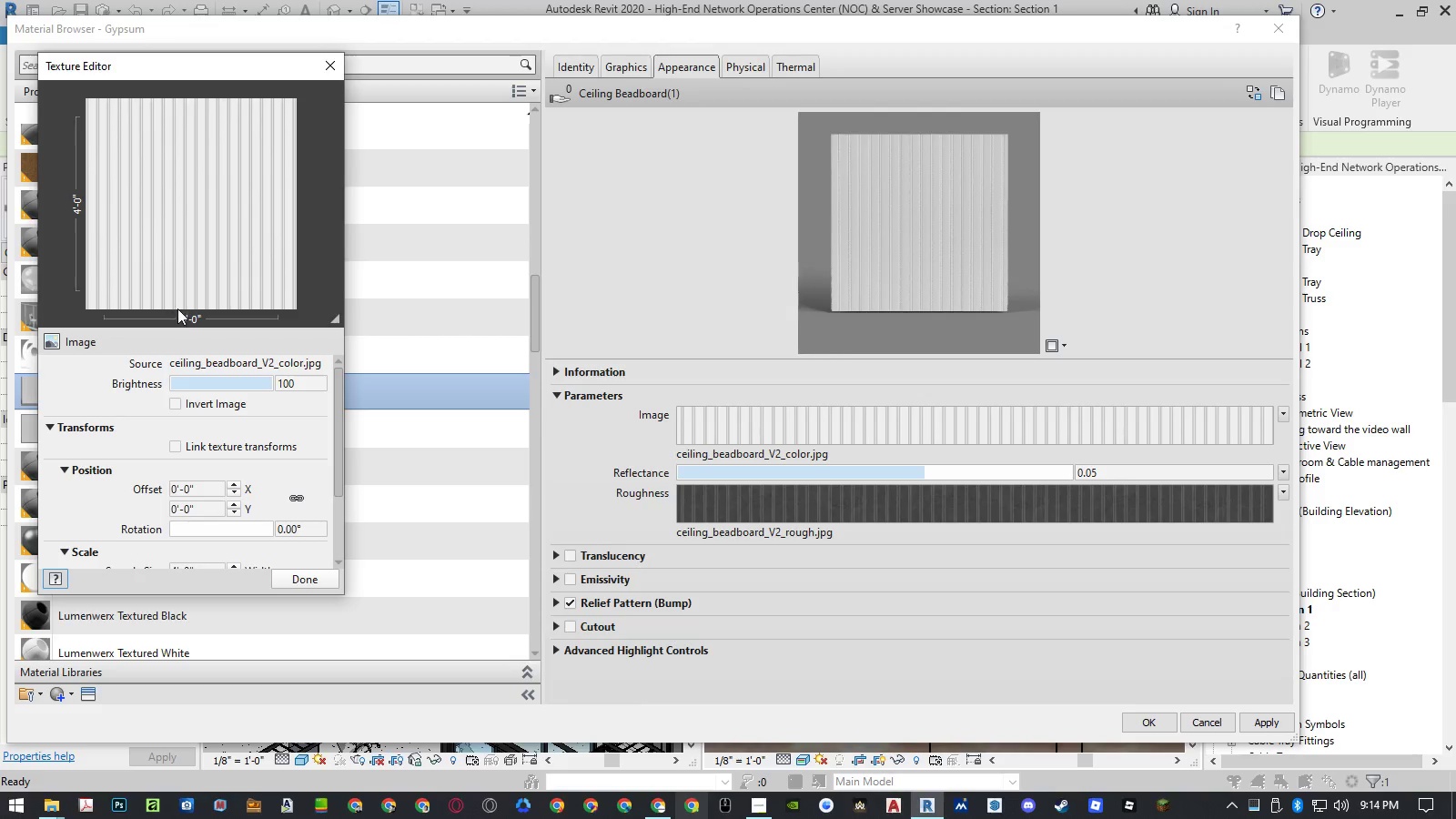 
wait(11.44)
 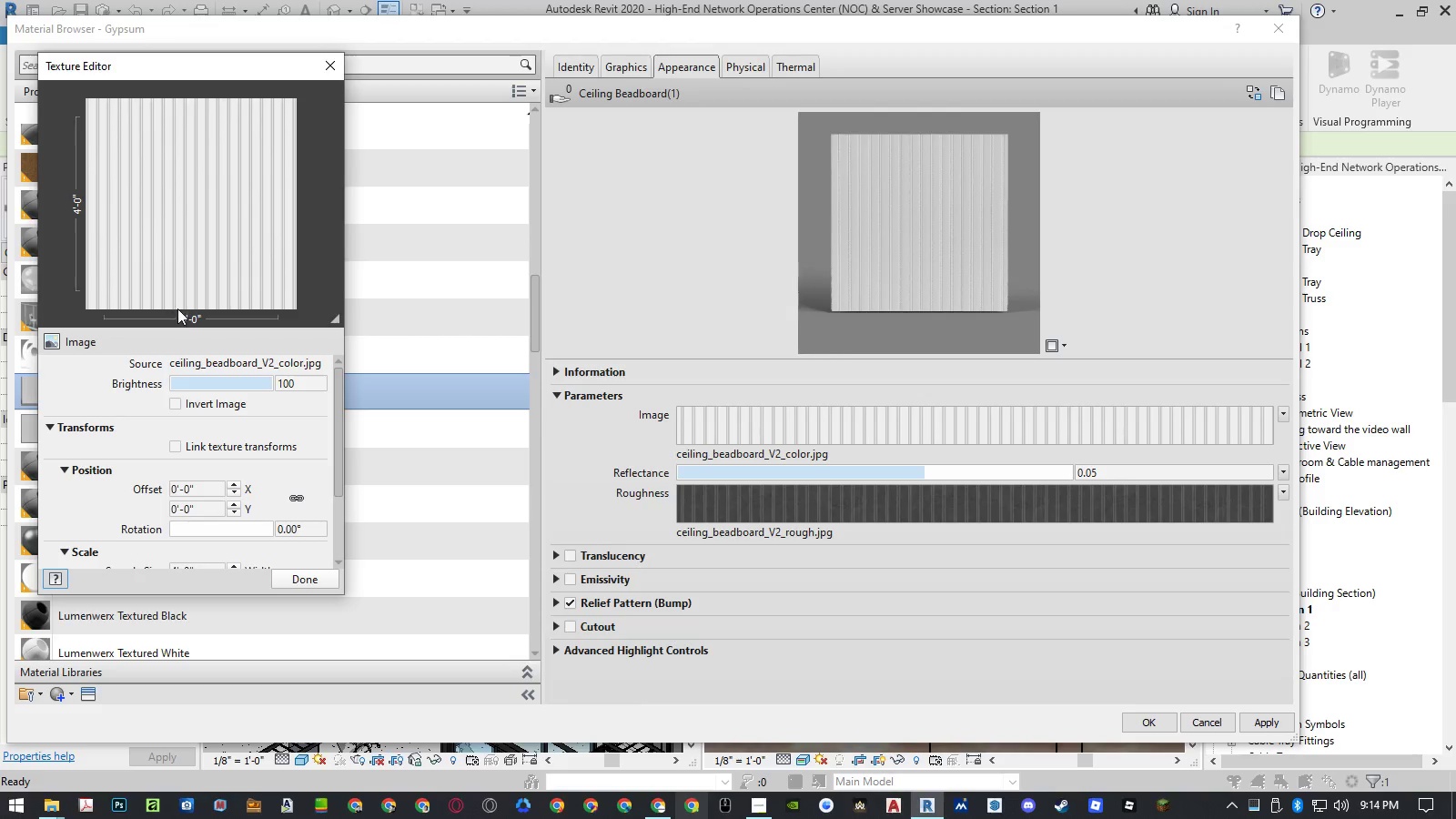 
mouse_move([217, 353])
 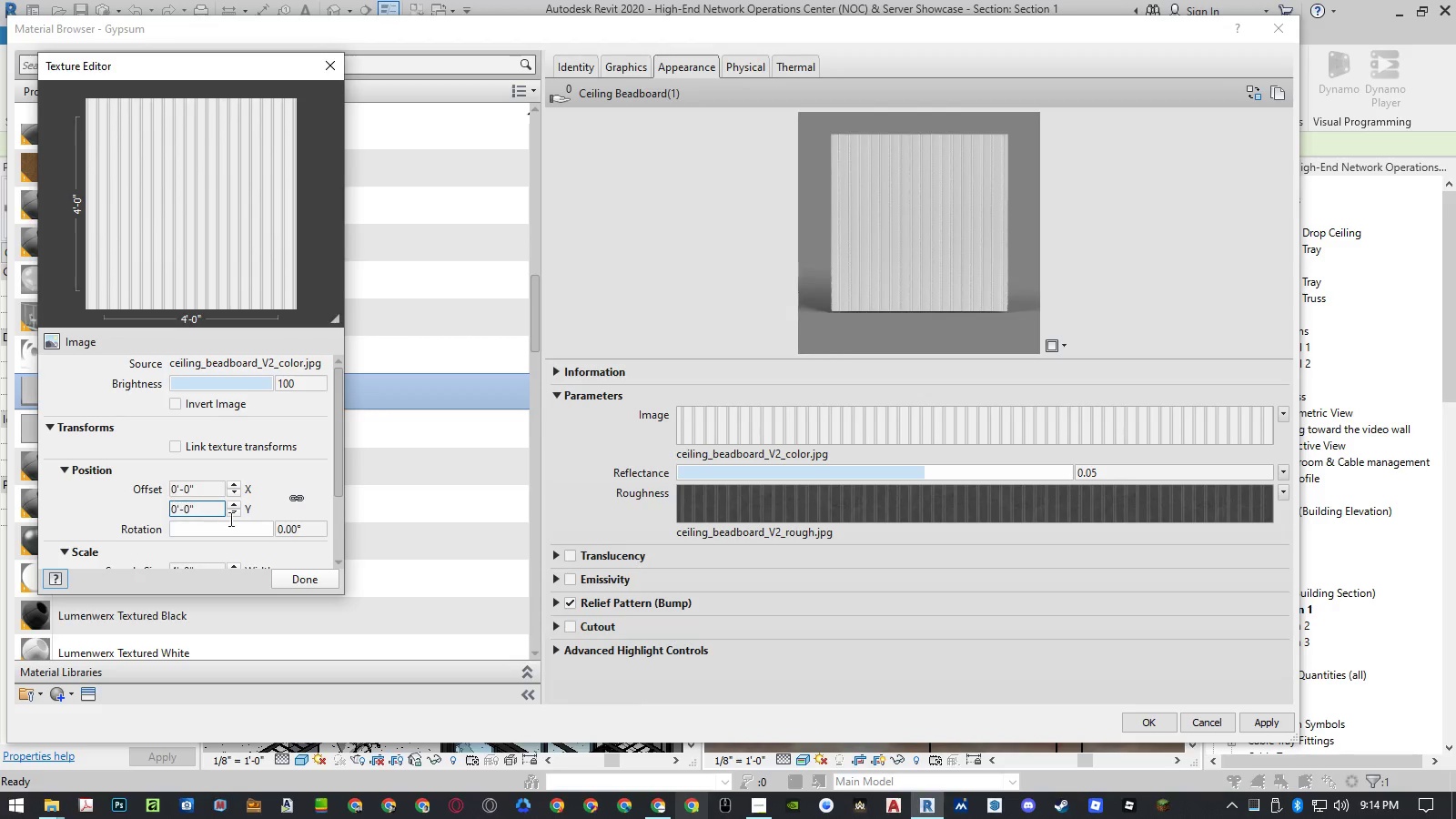 
mouse_move([400, 511])
 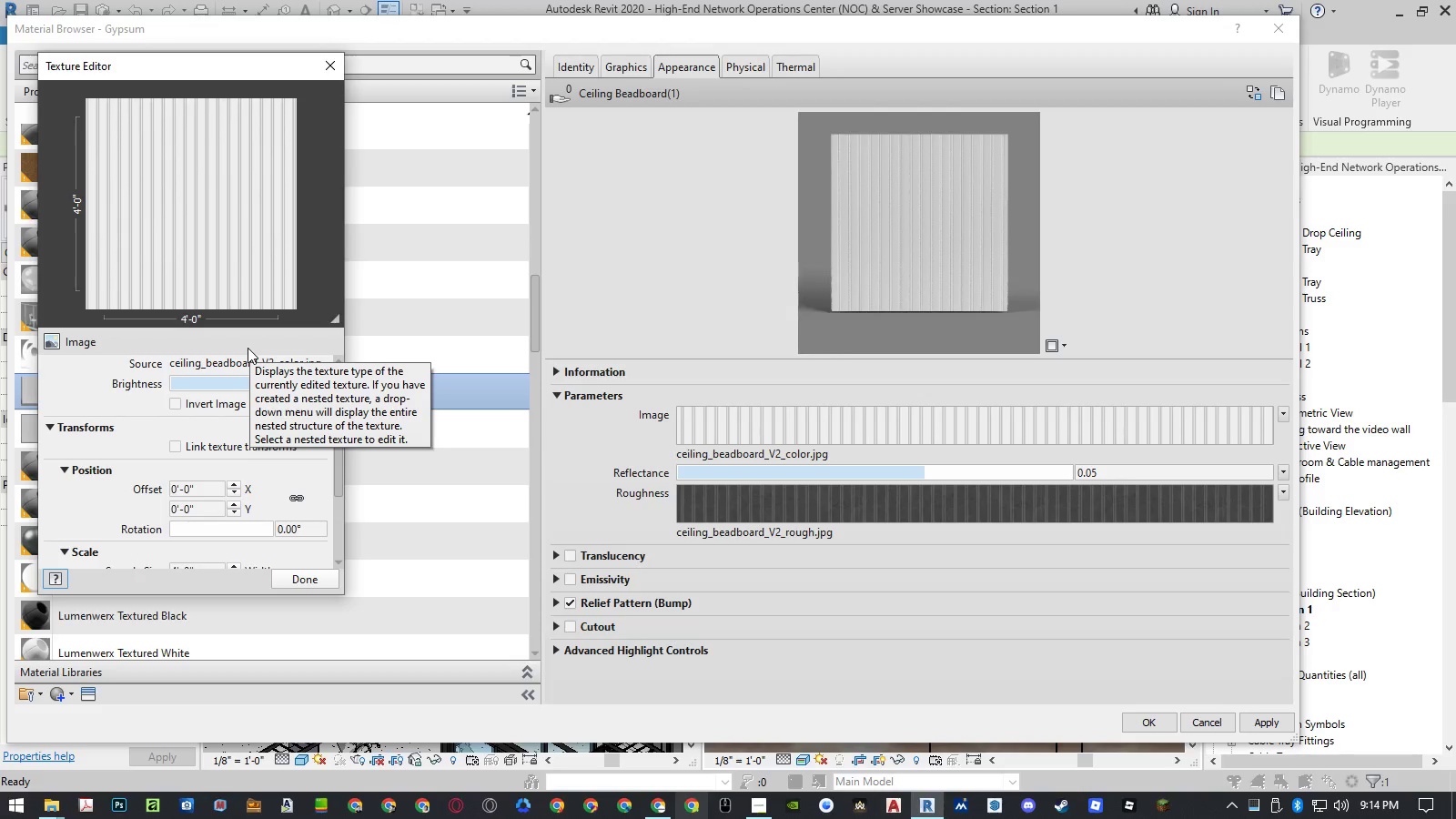 
wait(9.54)
 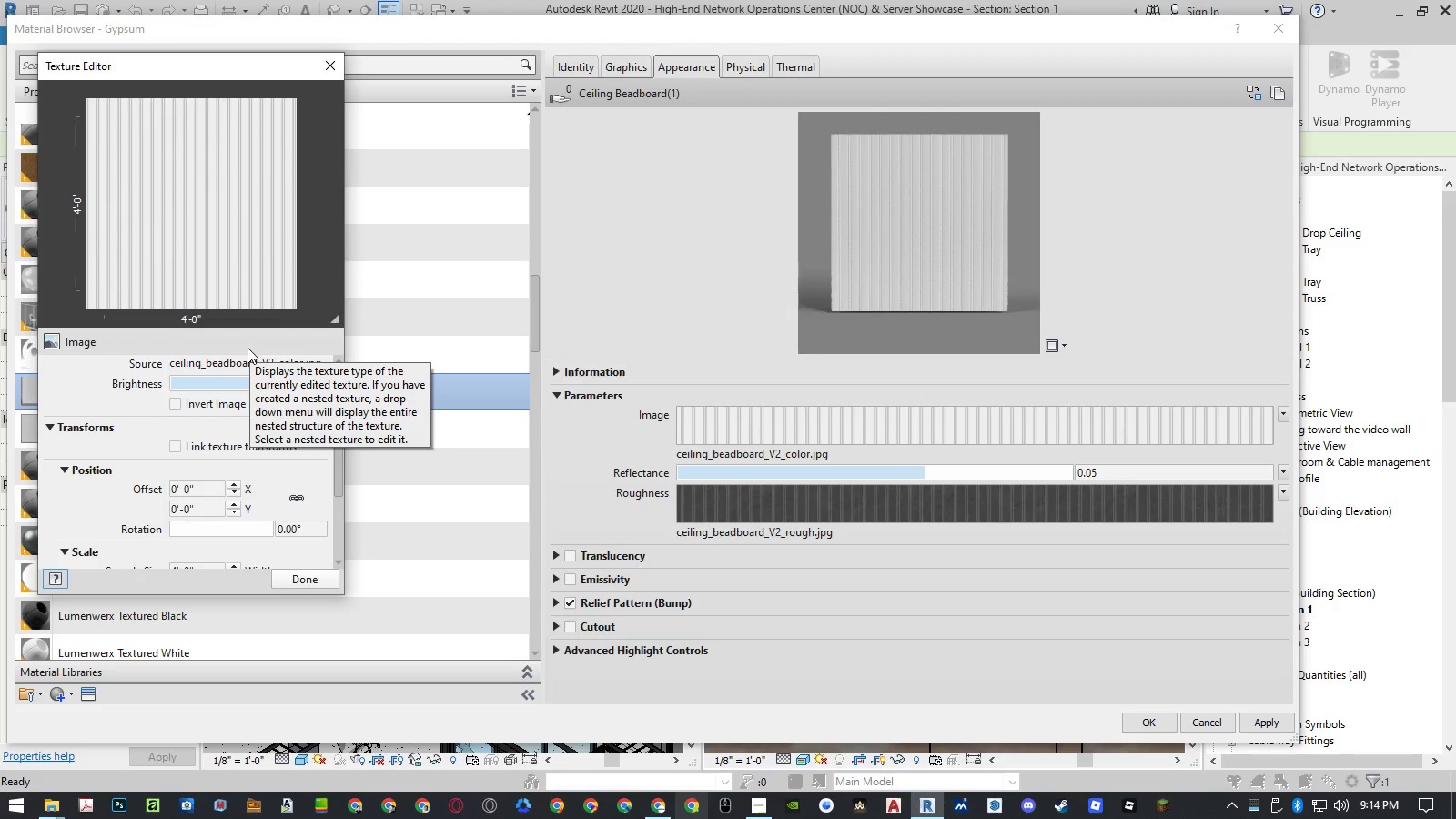 
scroll: coordinate [314, 445], scroll_direction: down, amount: 1.0
 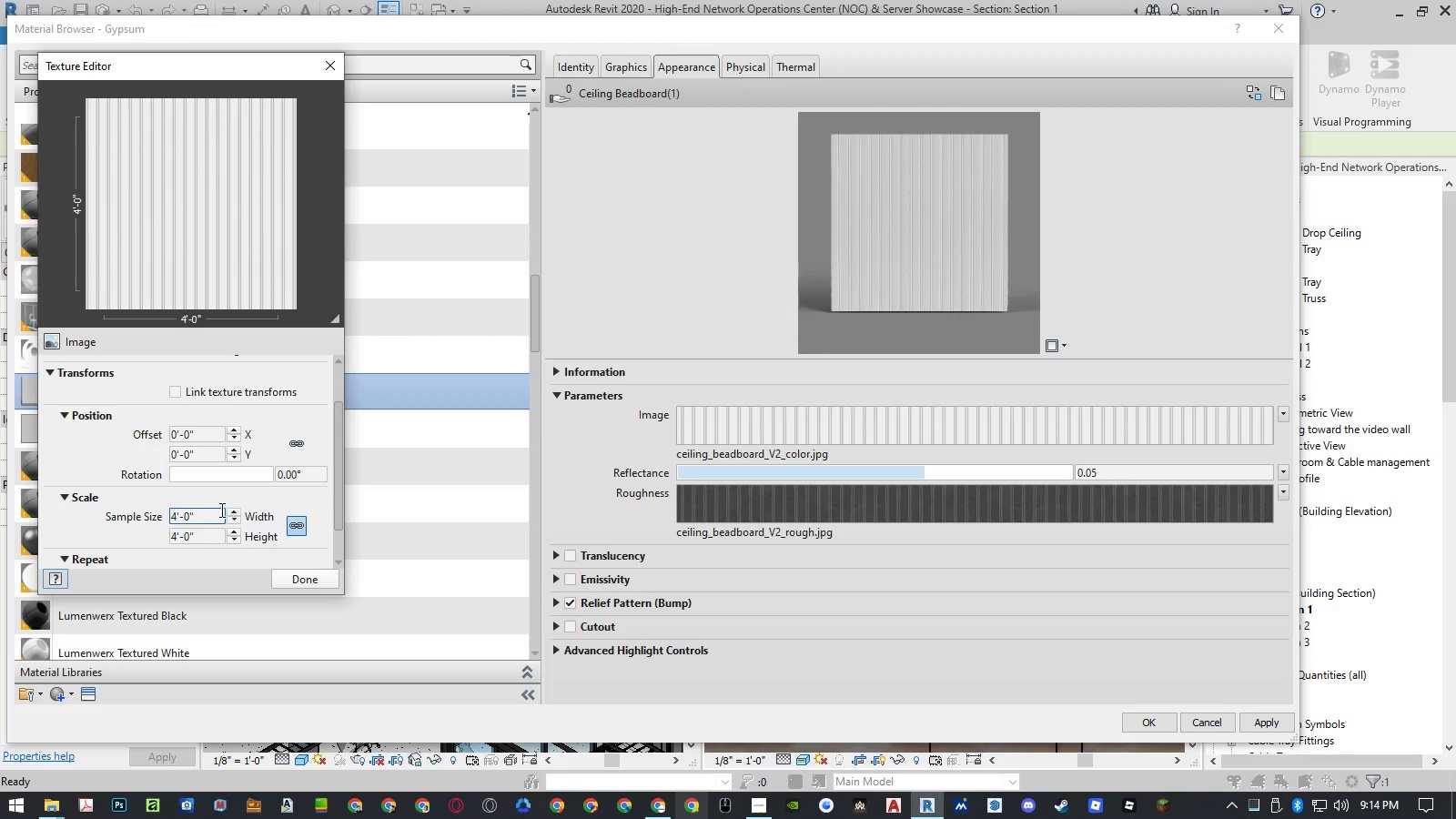 
left_click([211, 513])
 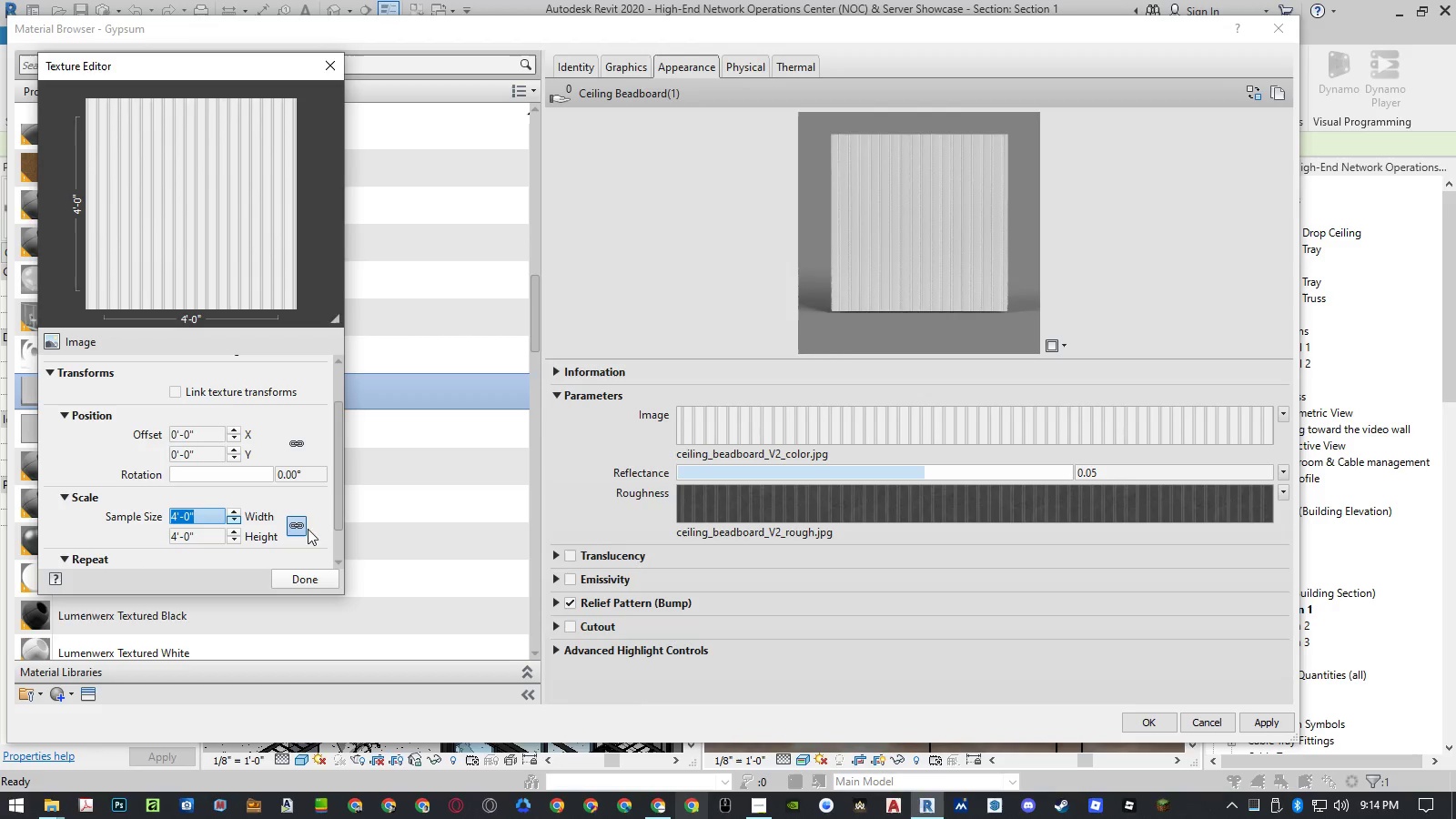 
left_click([299, 575])
 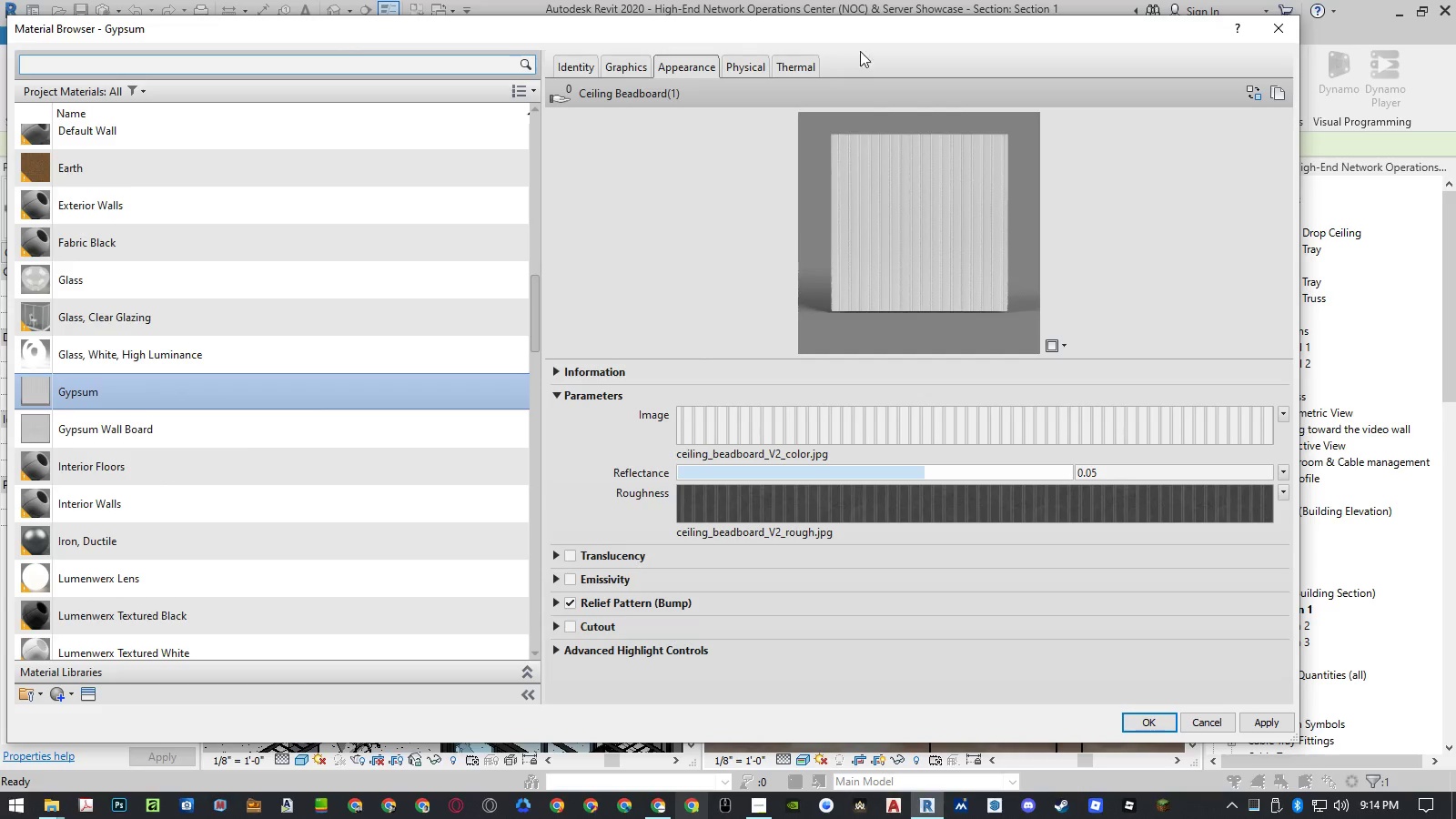 
left_click_drag(start_coordinate=[859, 31], to_coordinate=[883, 26])
 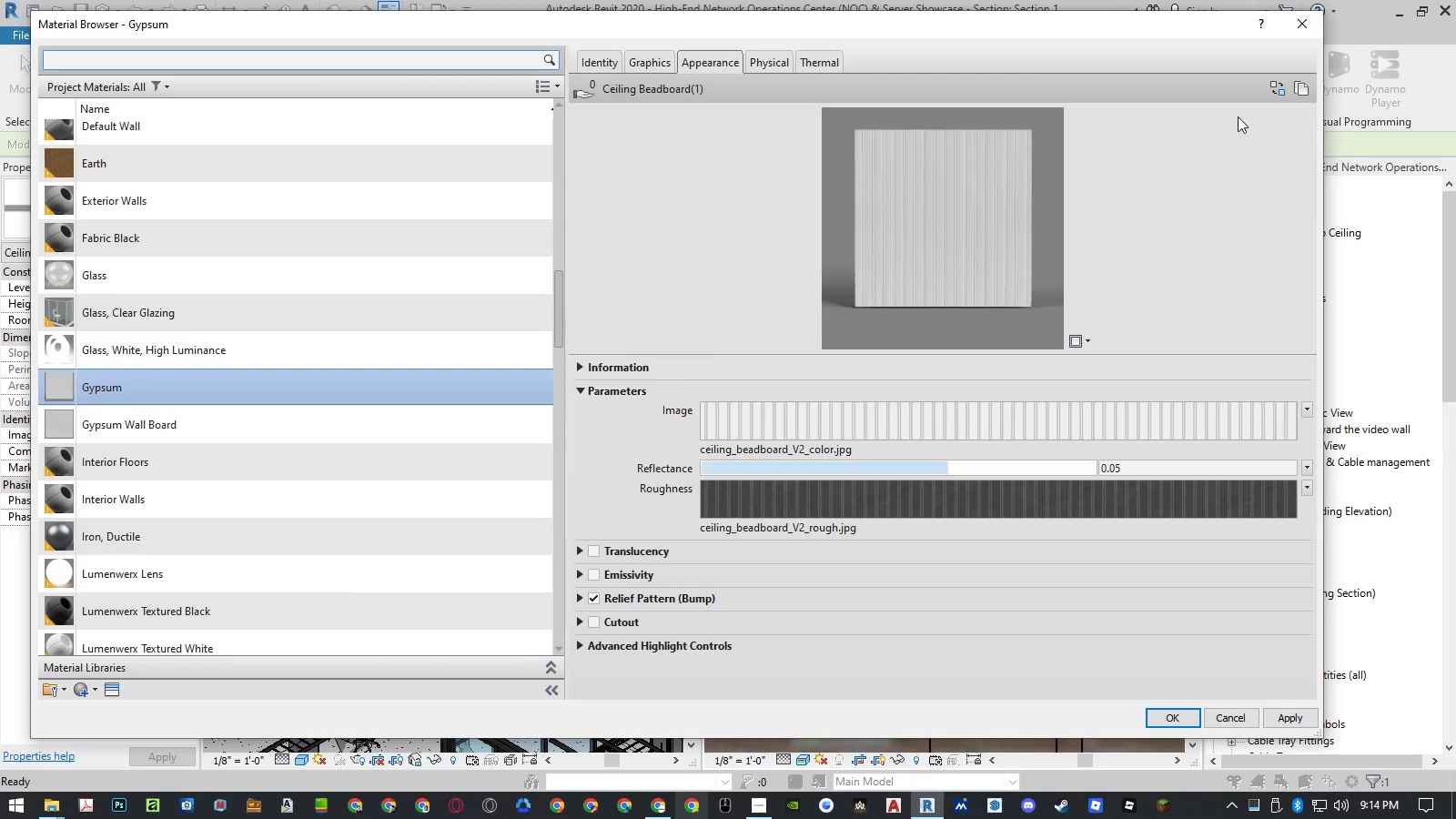 
left_click([1270, 96])
 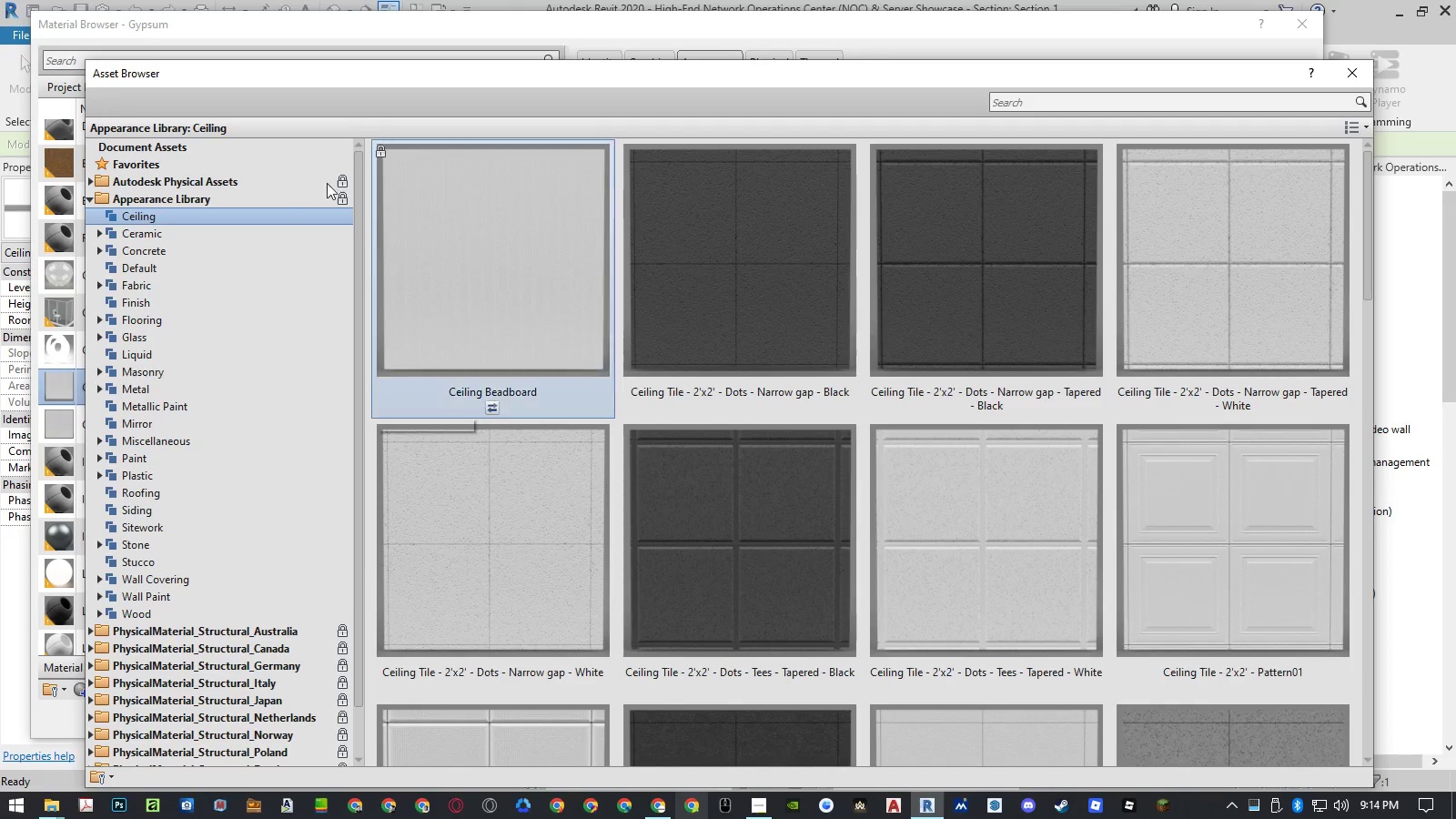 
left_click([266, 197])
 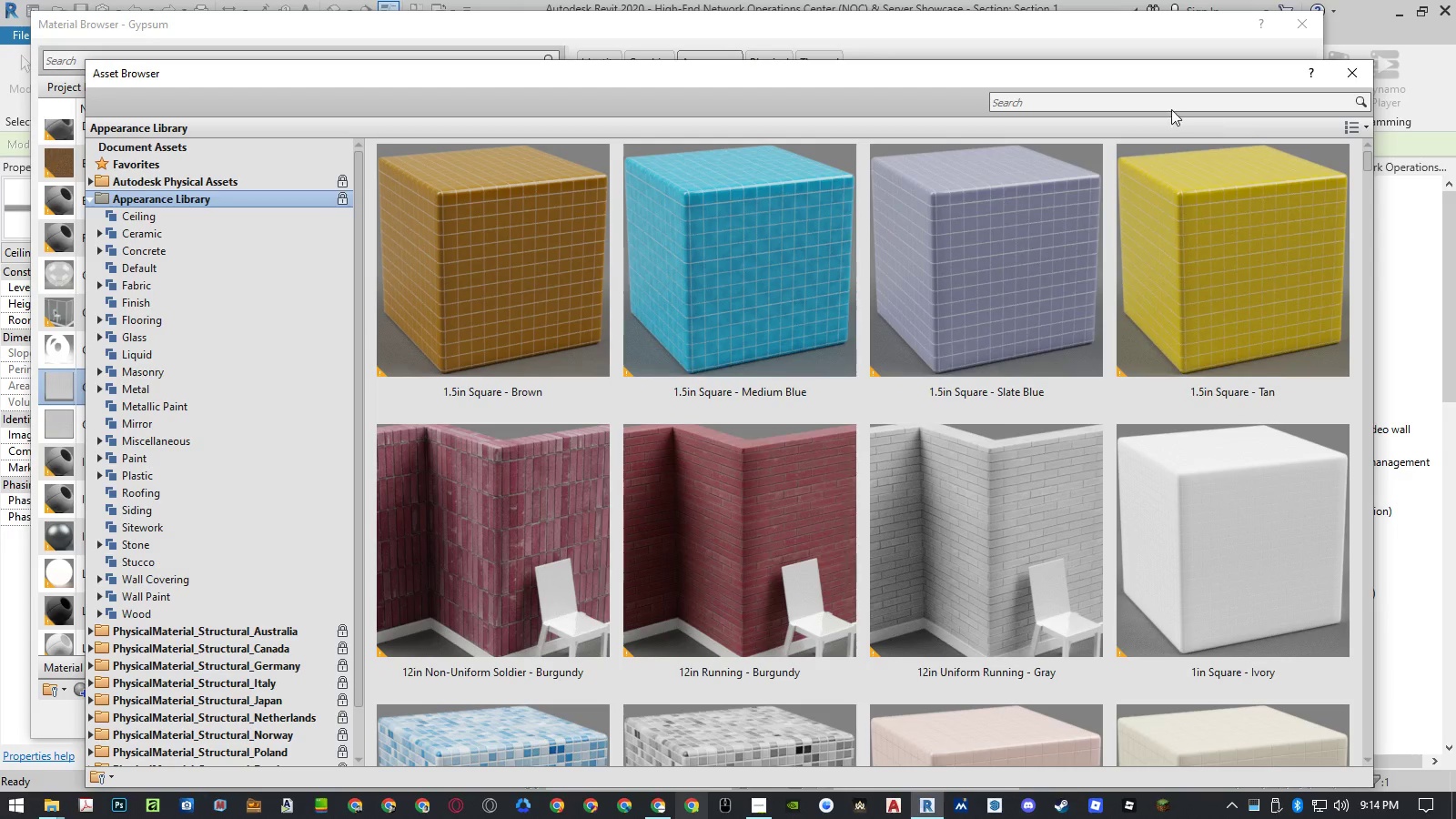 
left_click([1147, 106])
 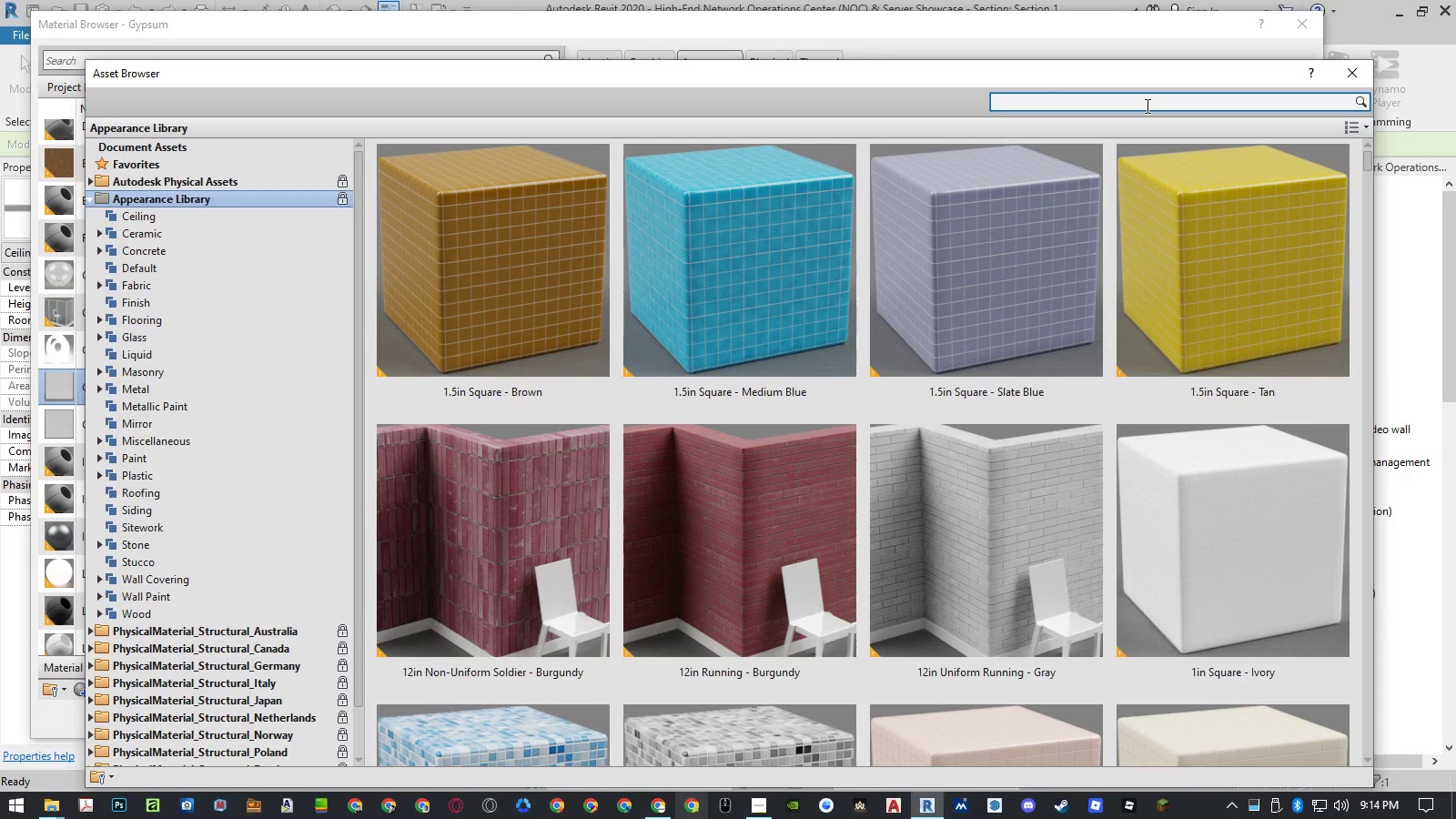 
type(gypsum)
 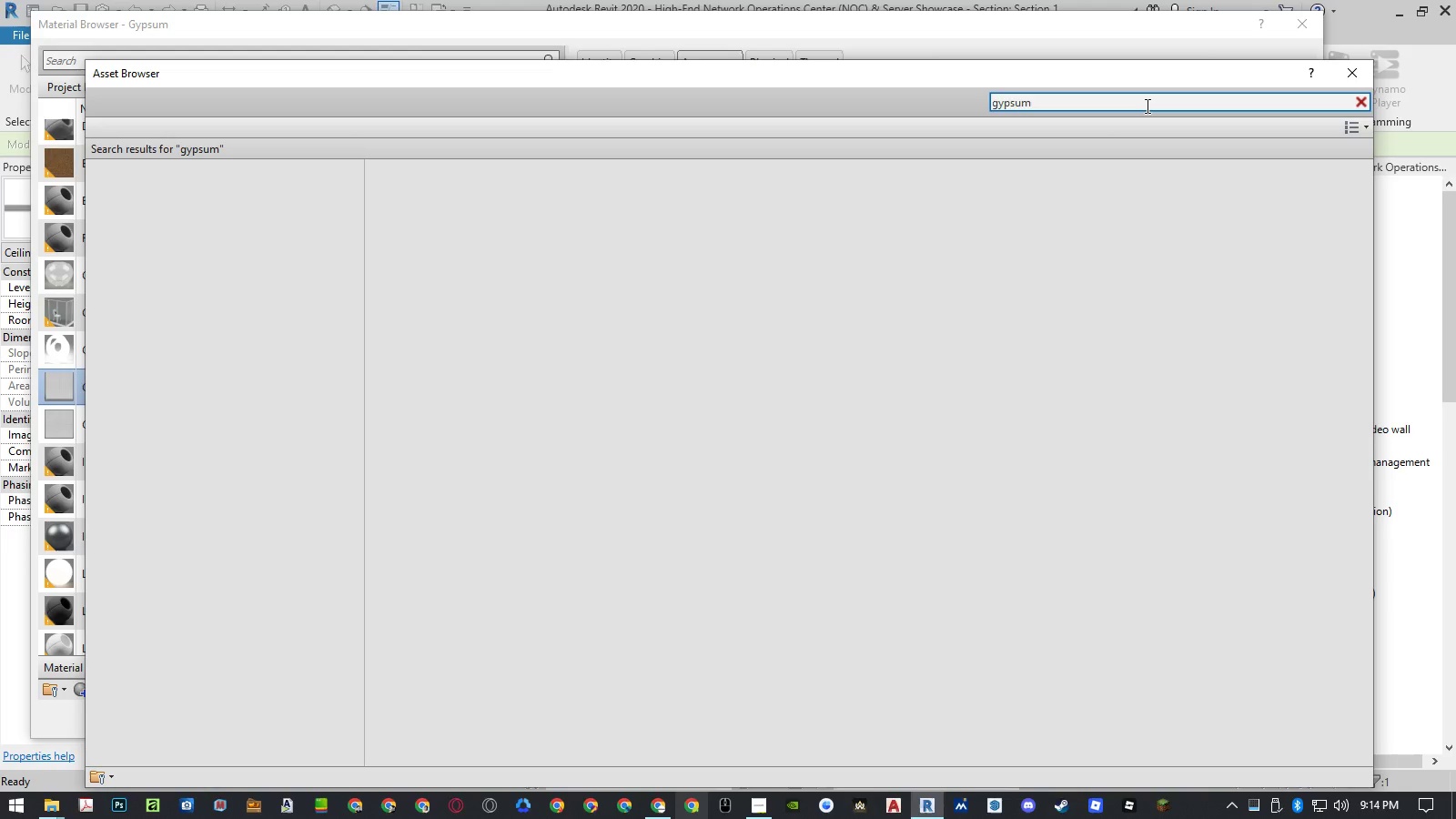 
key(Enter)
 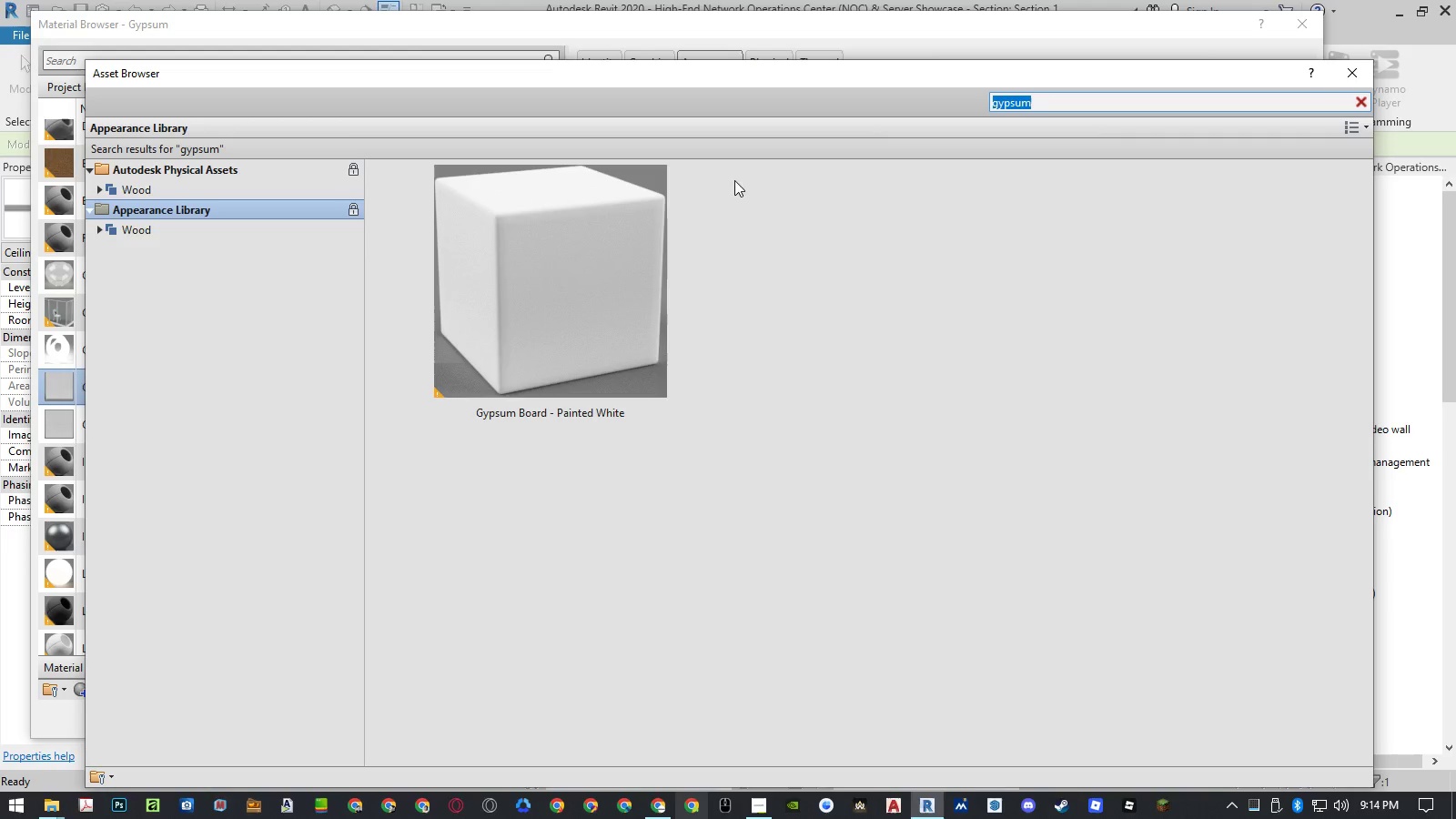 
left_click([548, 430])
 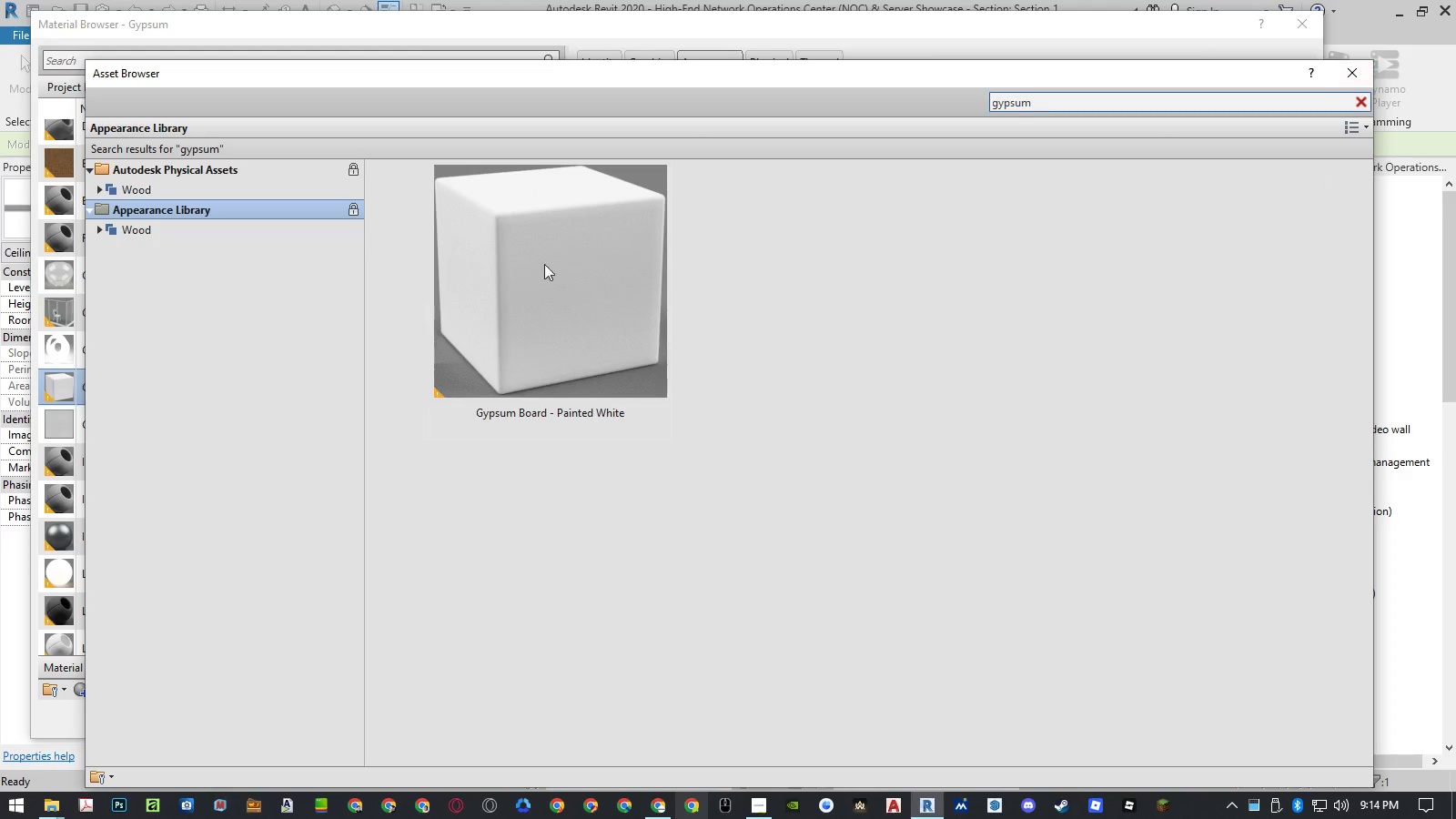 
left_click([205, 227])
 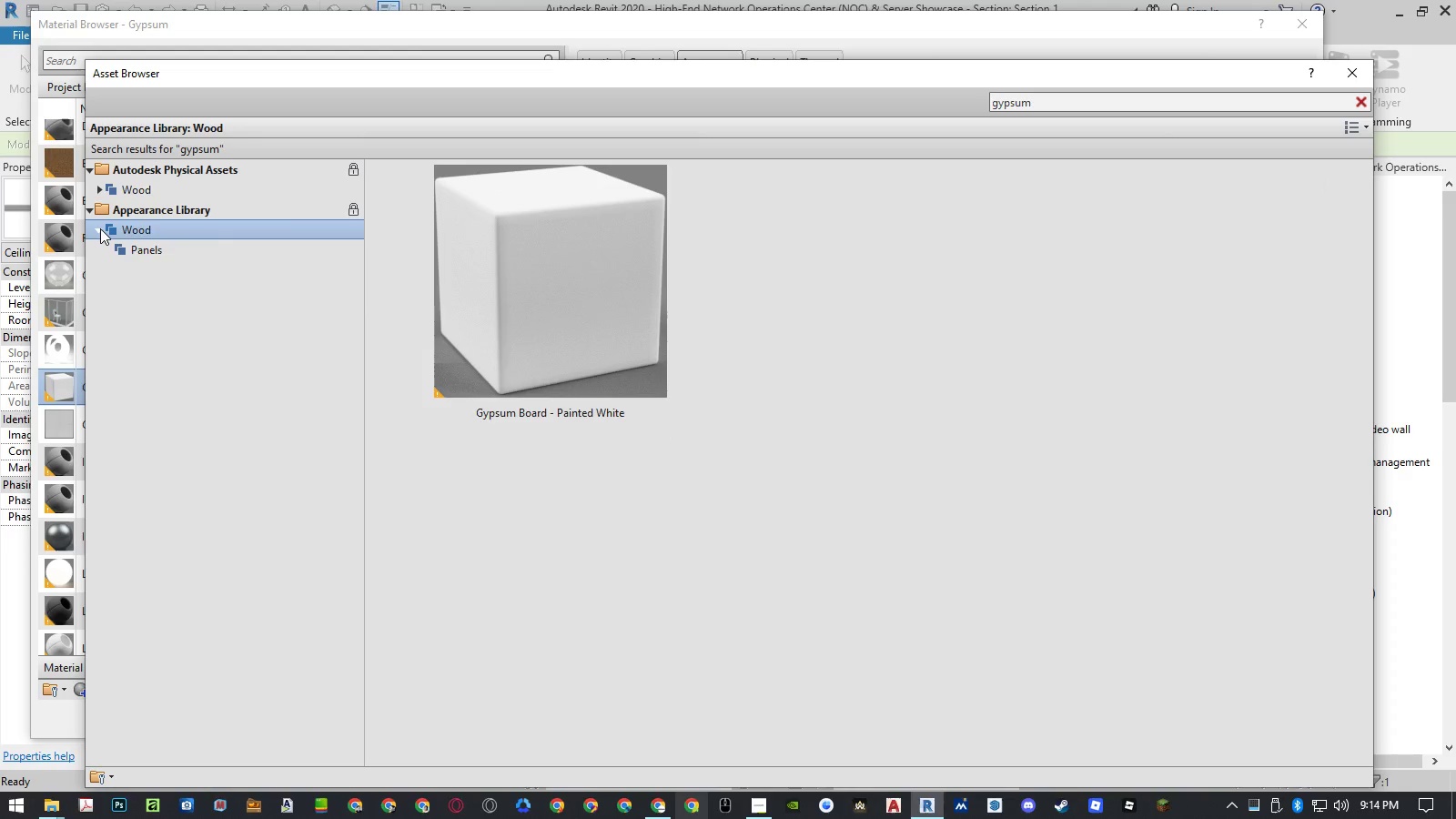 
double_click([145, 252])
 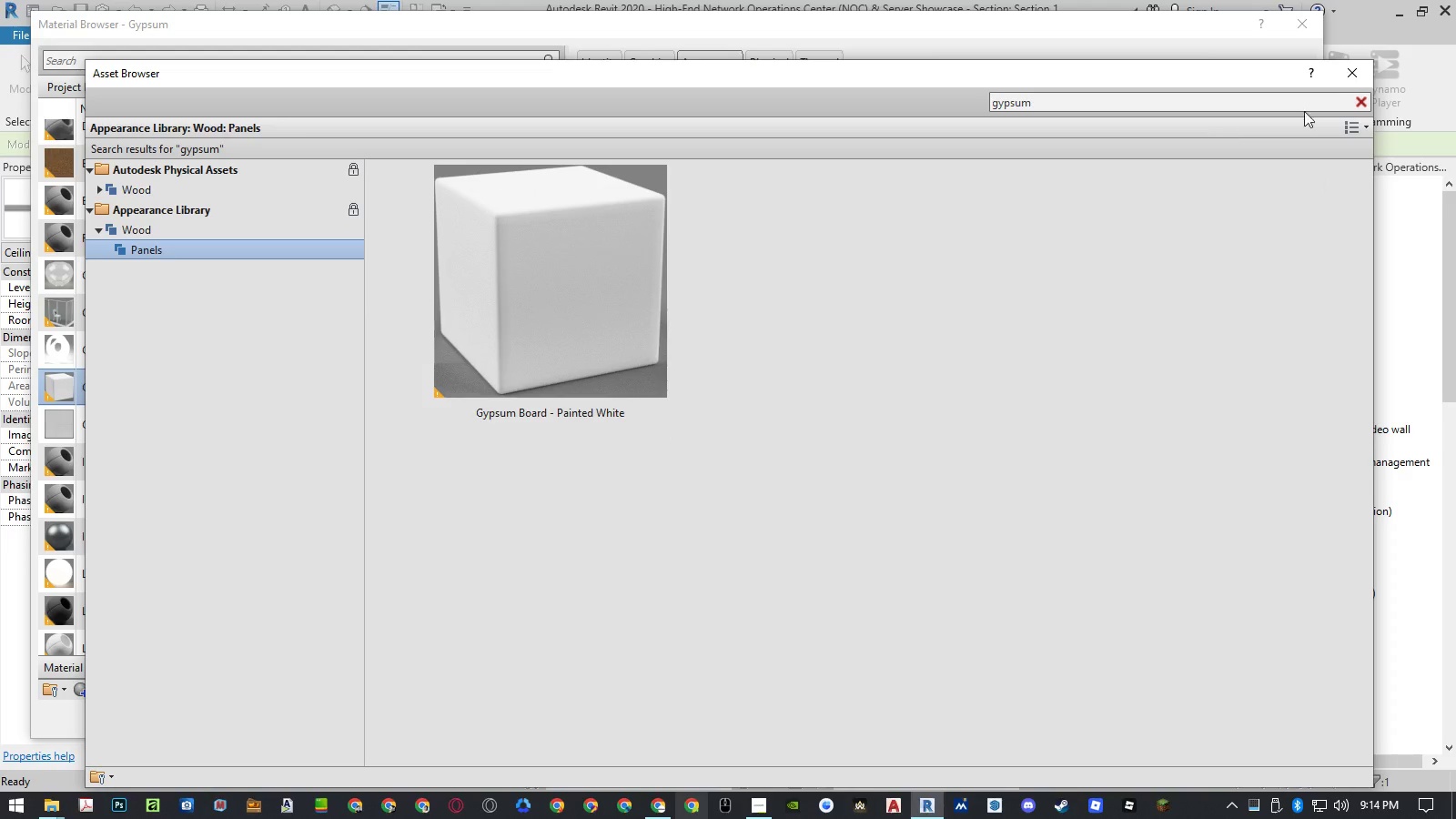 
left_click([1360, 100])
 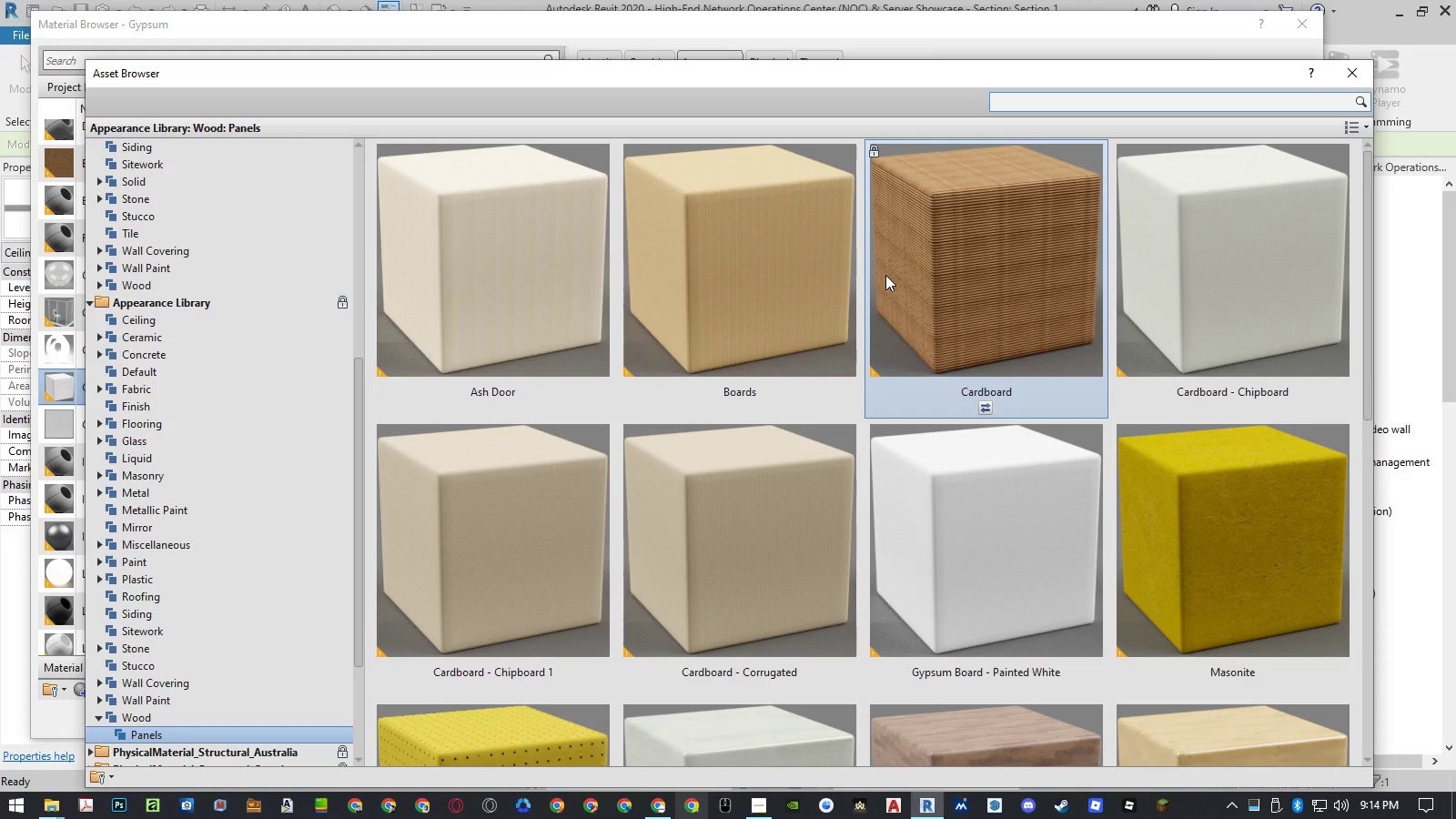 
scroll: coordinate [885, 275], scroll_direction: down, amount: 3.0
 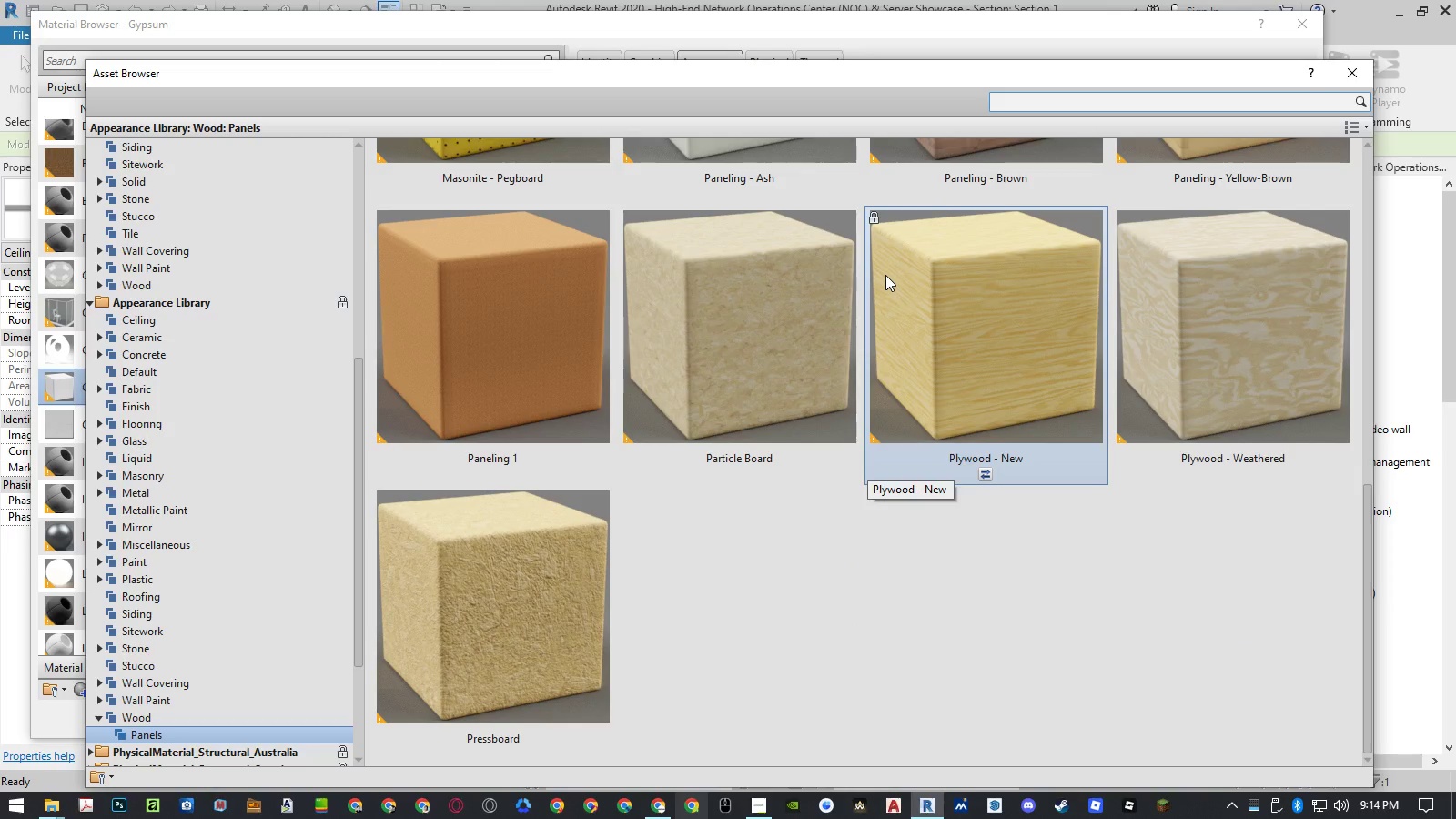 
scroll: coordinate [885, 275], scroll_direction: up, amount: 4.0
 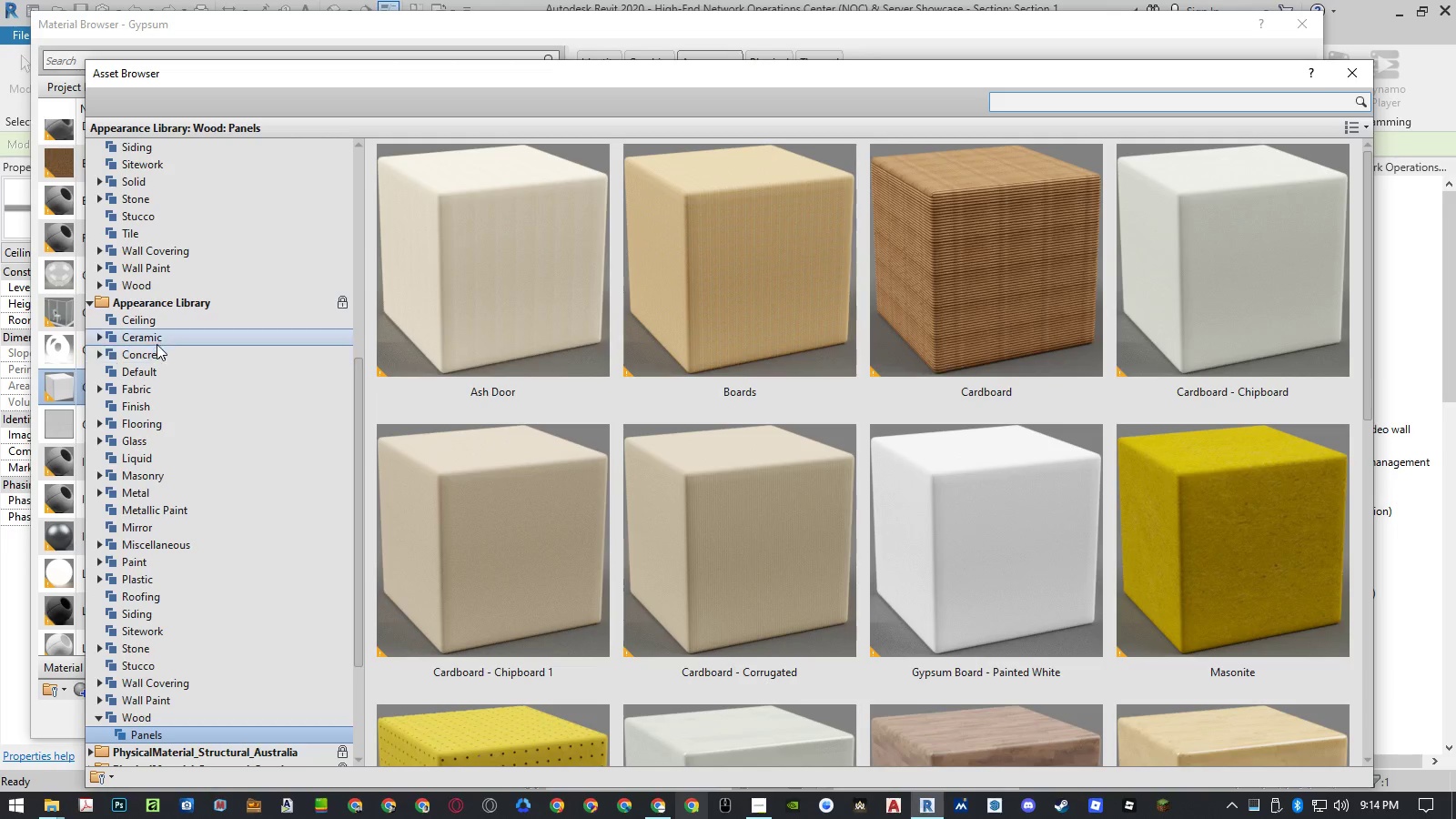 
left_click([151, 322])
 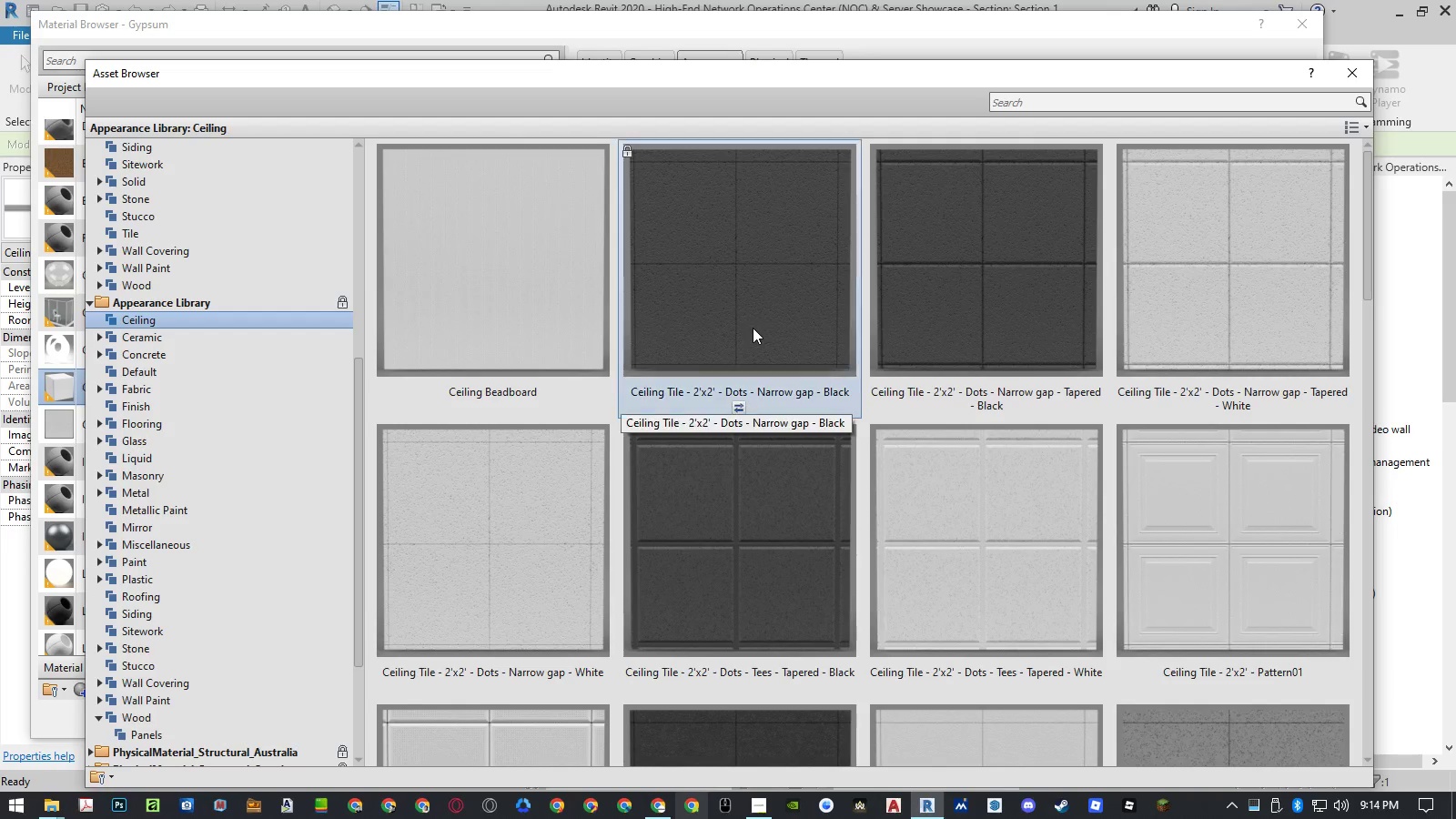 
scroll: coordinate [752, 330], scroll_direction: down, amount: 4.0
 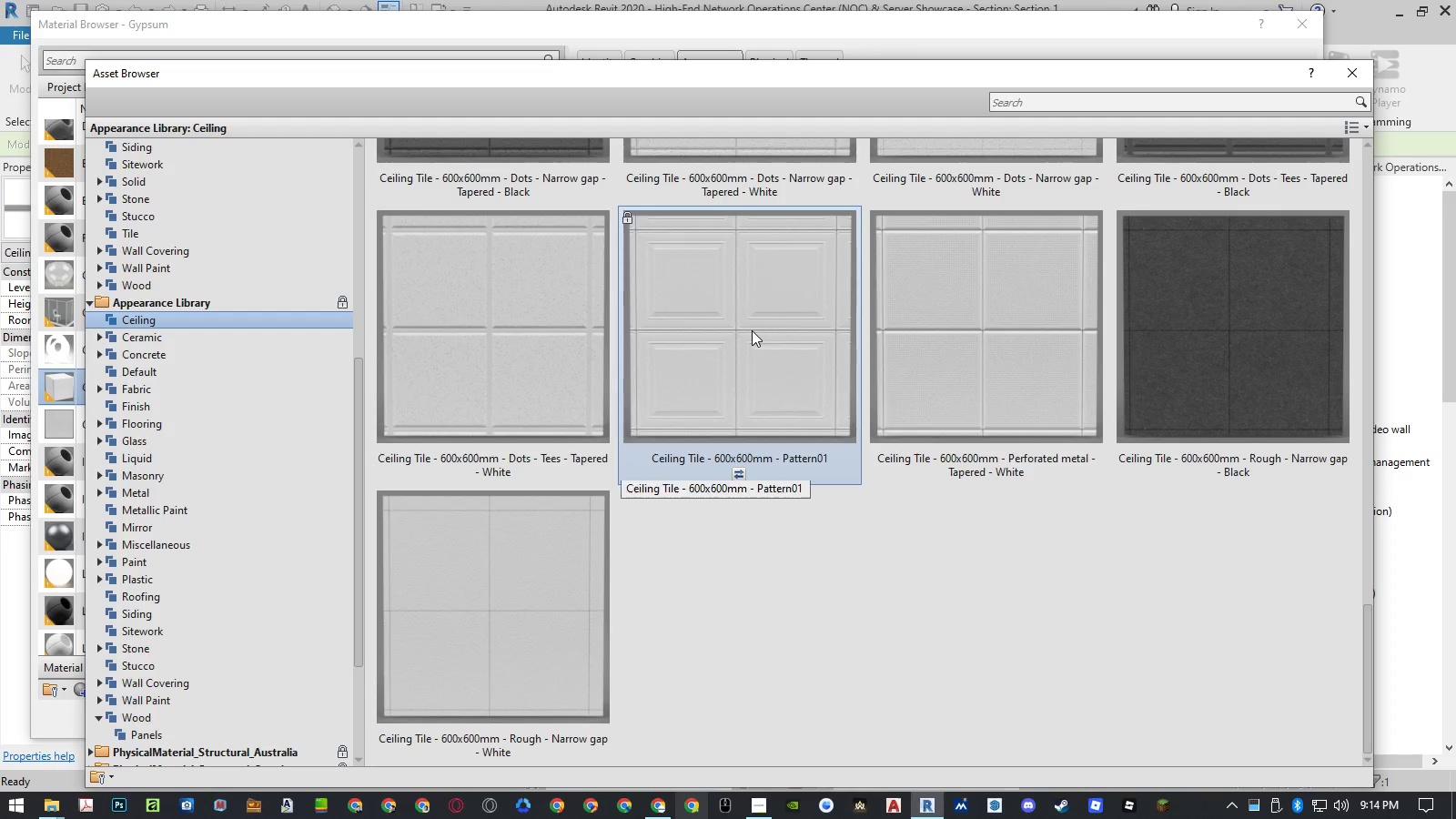 
scroll: coordinate [752, 330], scroll_direction: up, amount: 12.0
 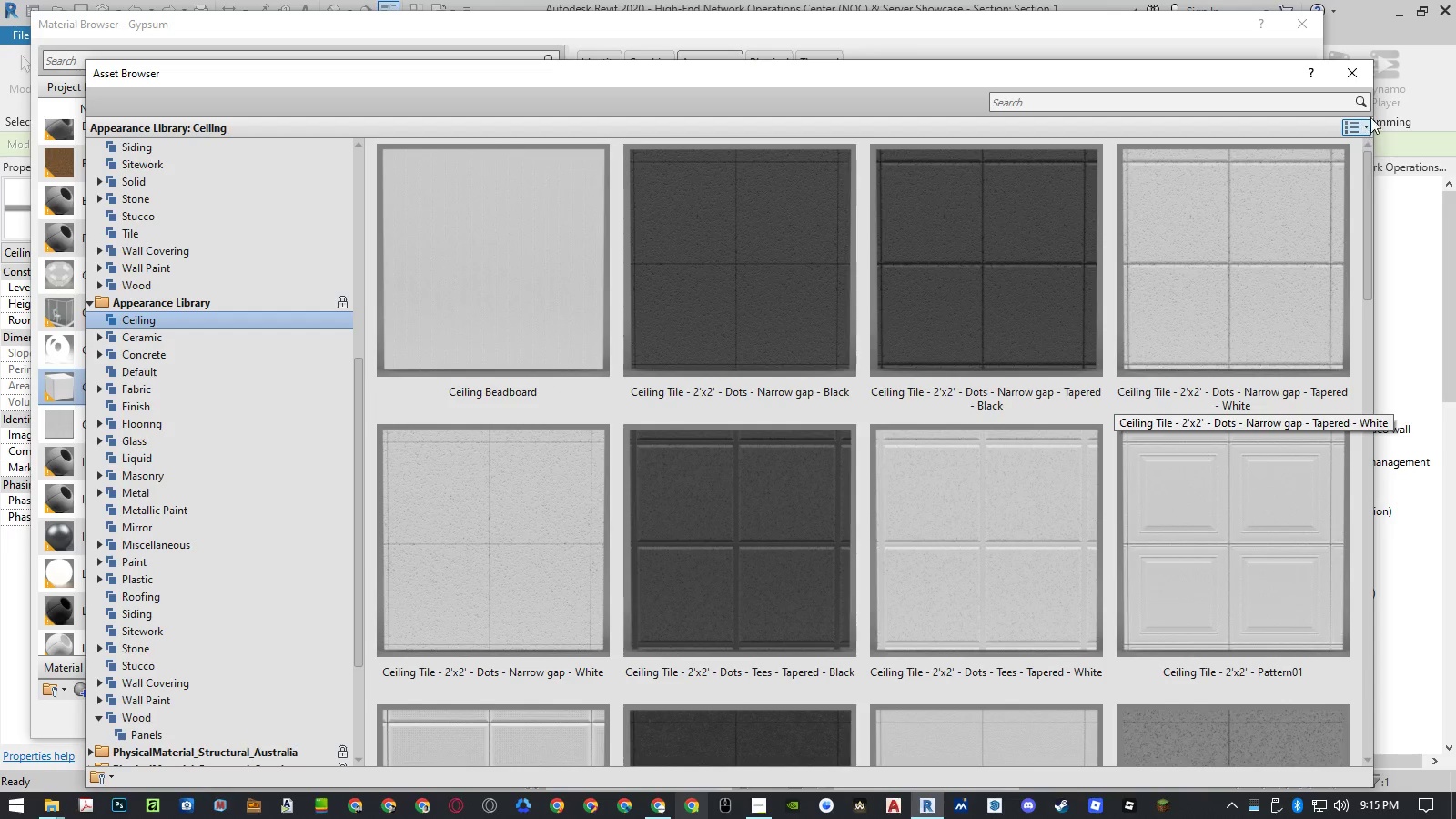 
left_click([1352, 76])
 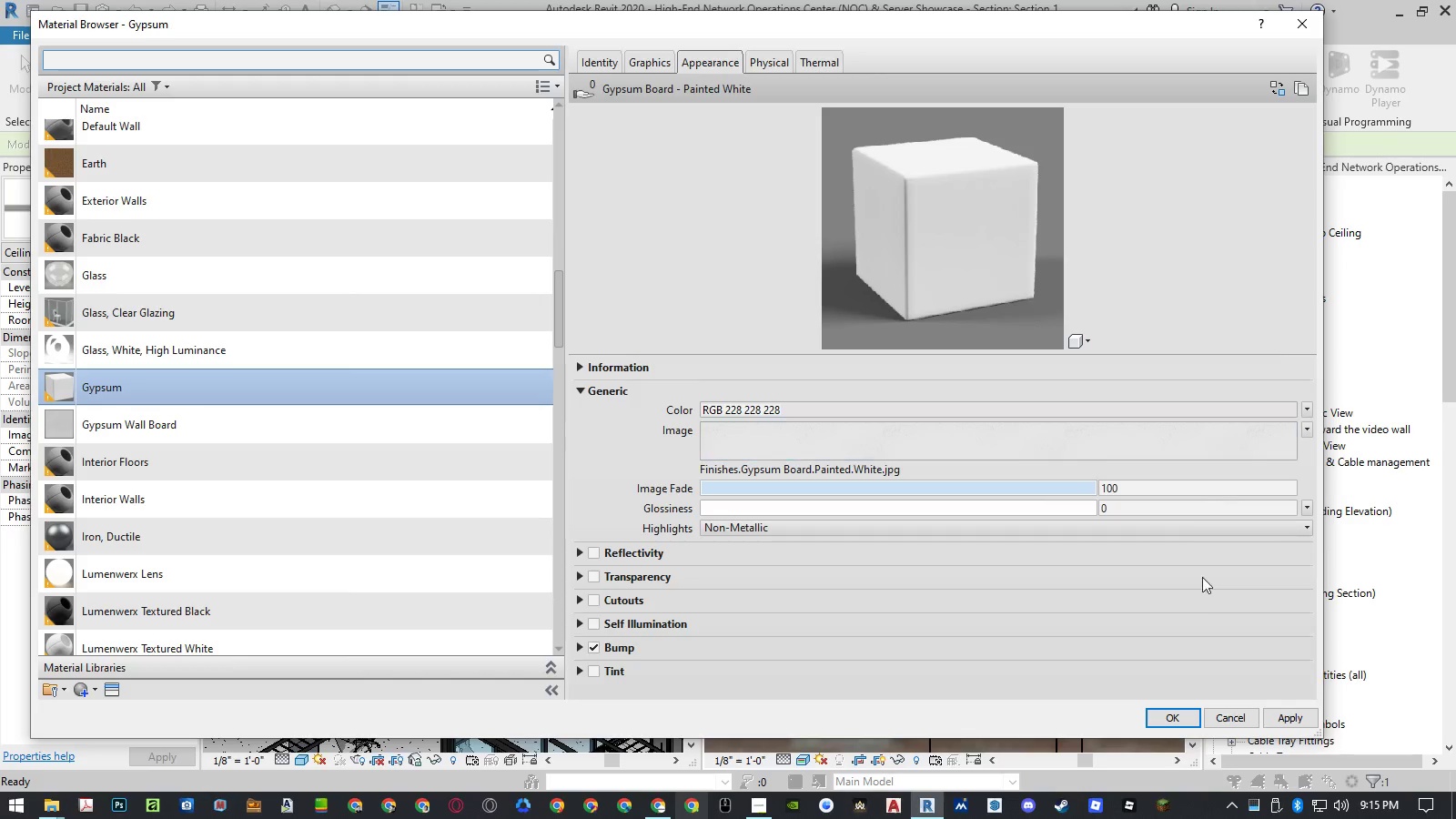 
left_click([1171, 718])
 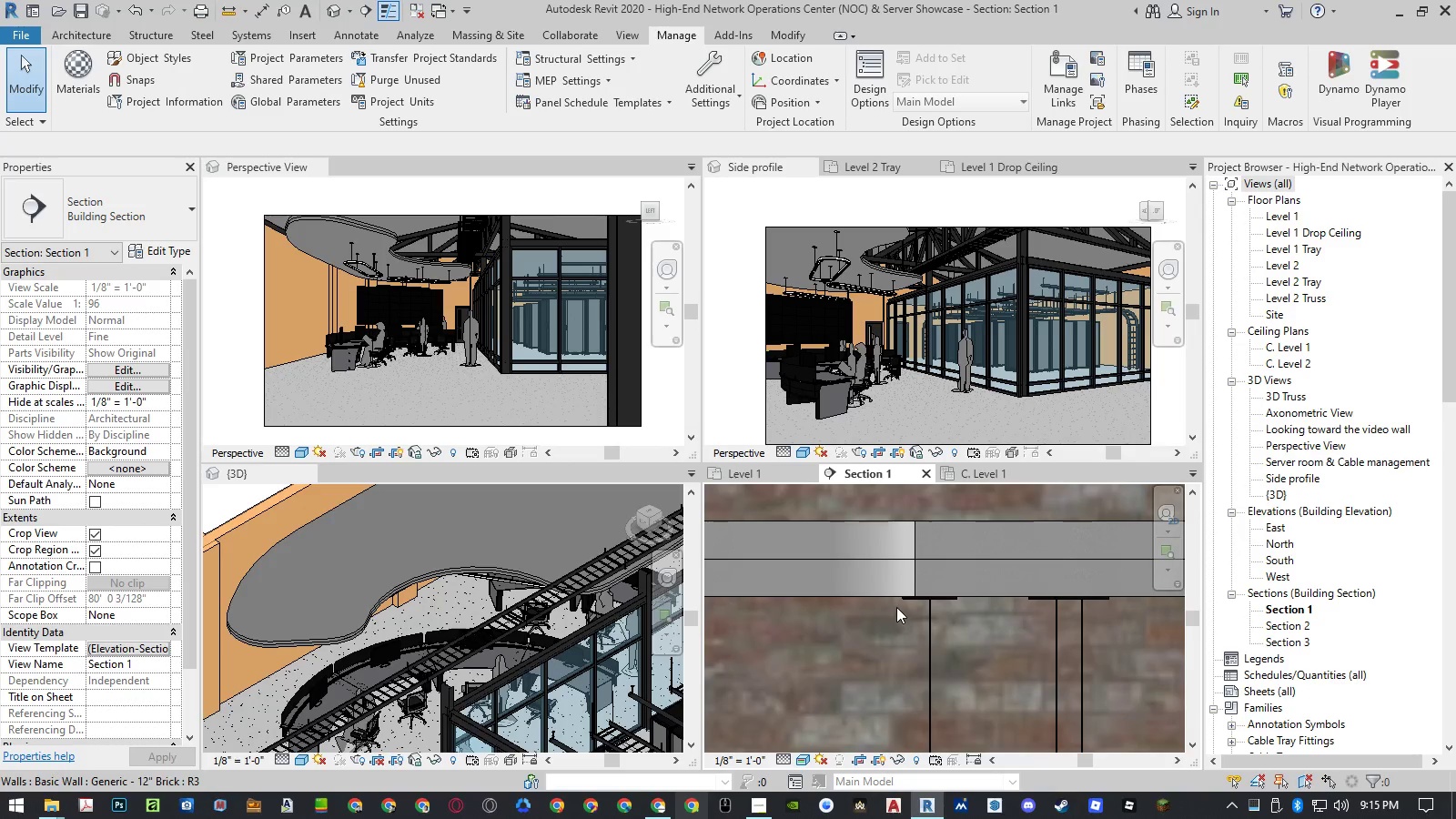 
wait(9.38)
 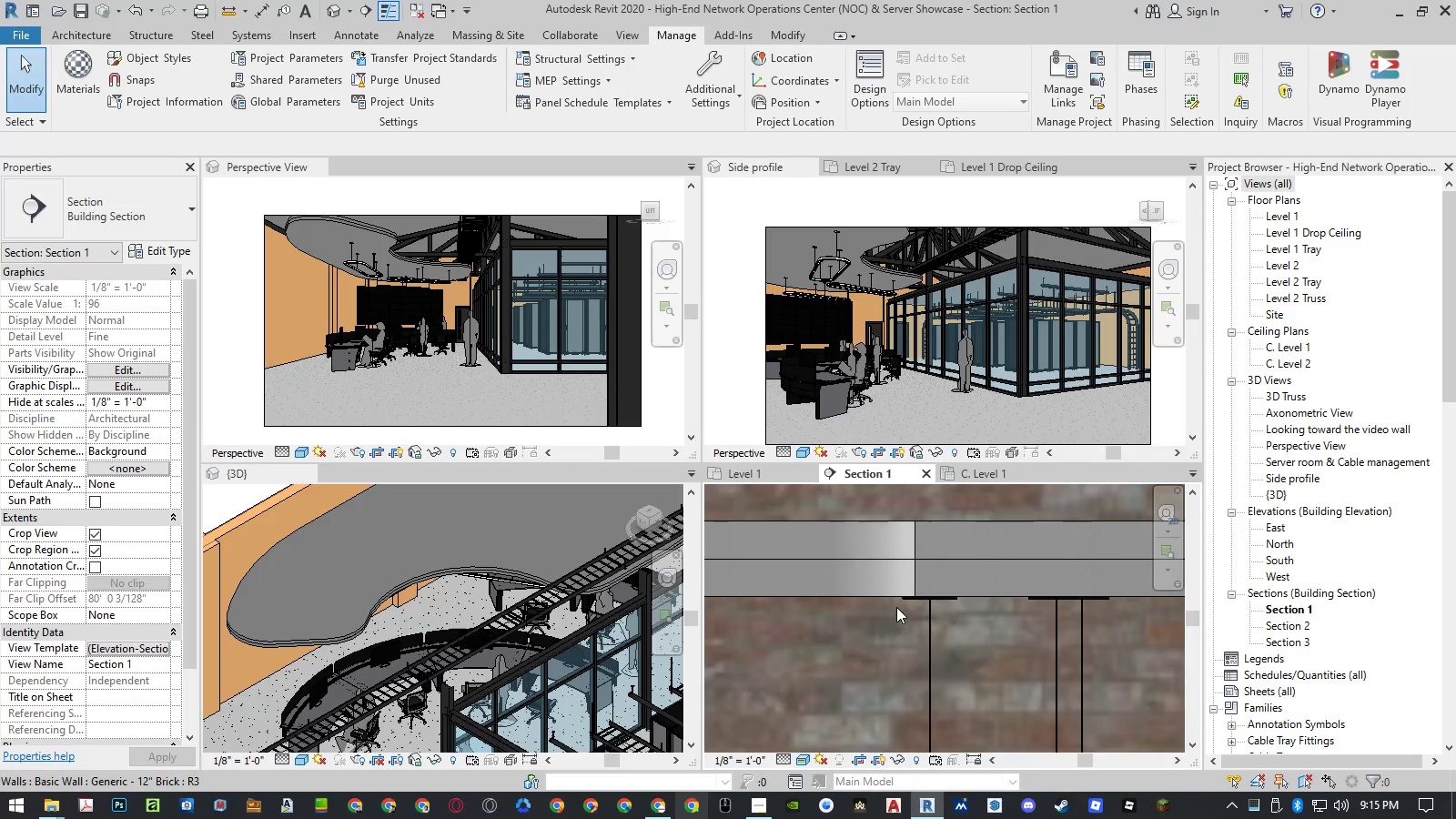 
left_click([875, 520])
 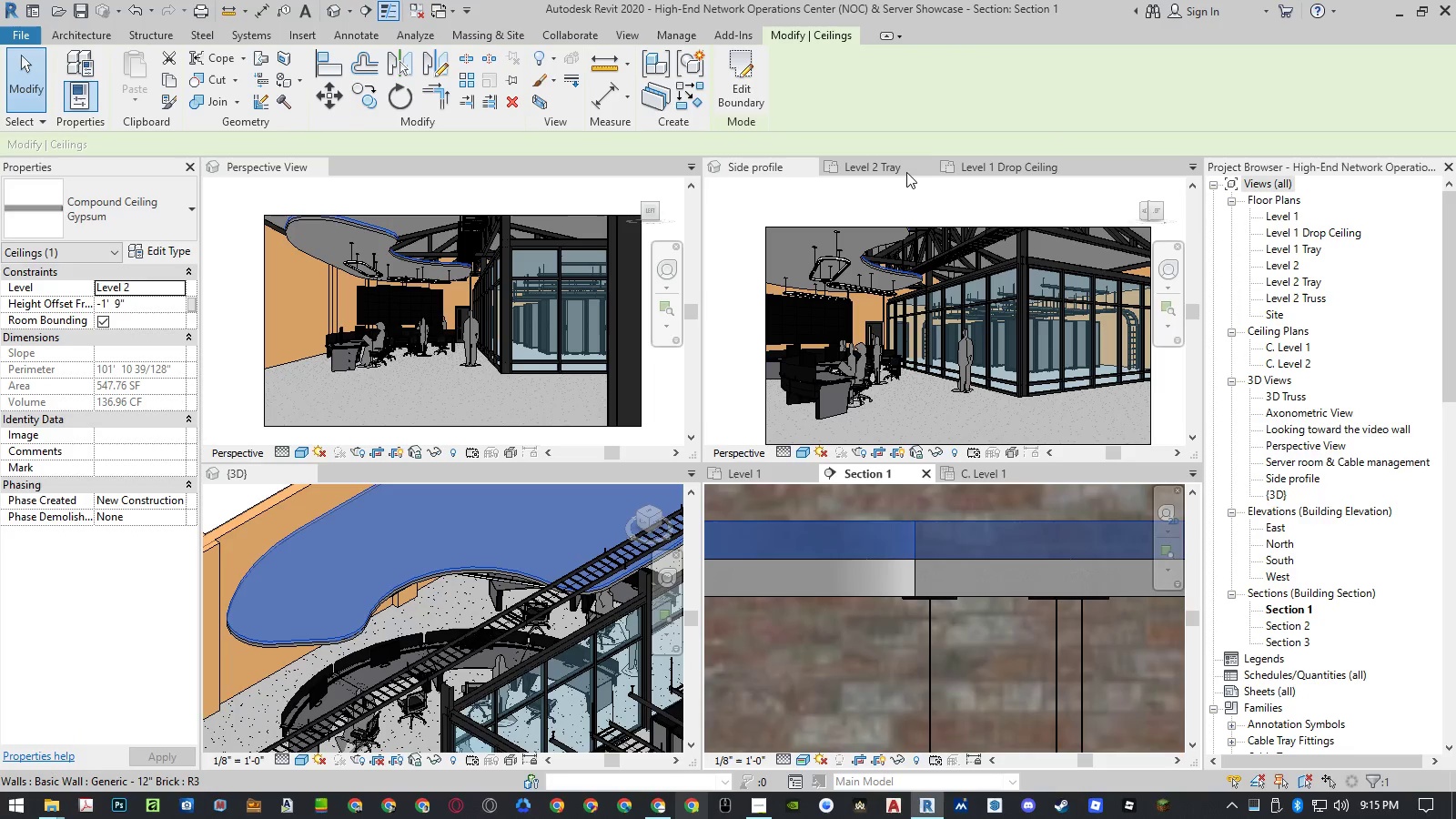 
left_click([898, 169])
 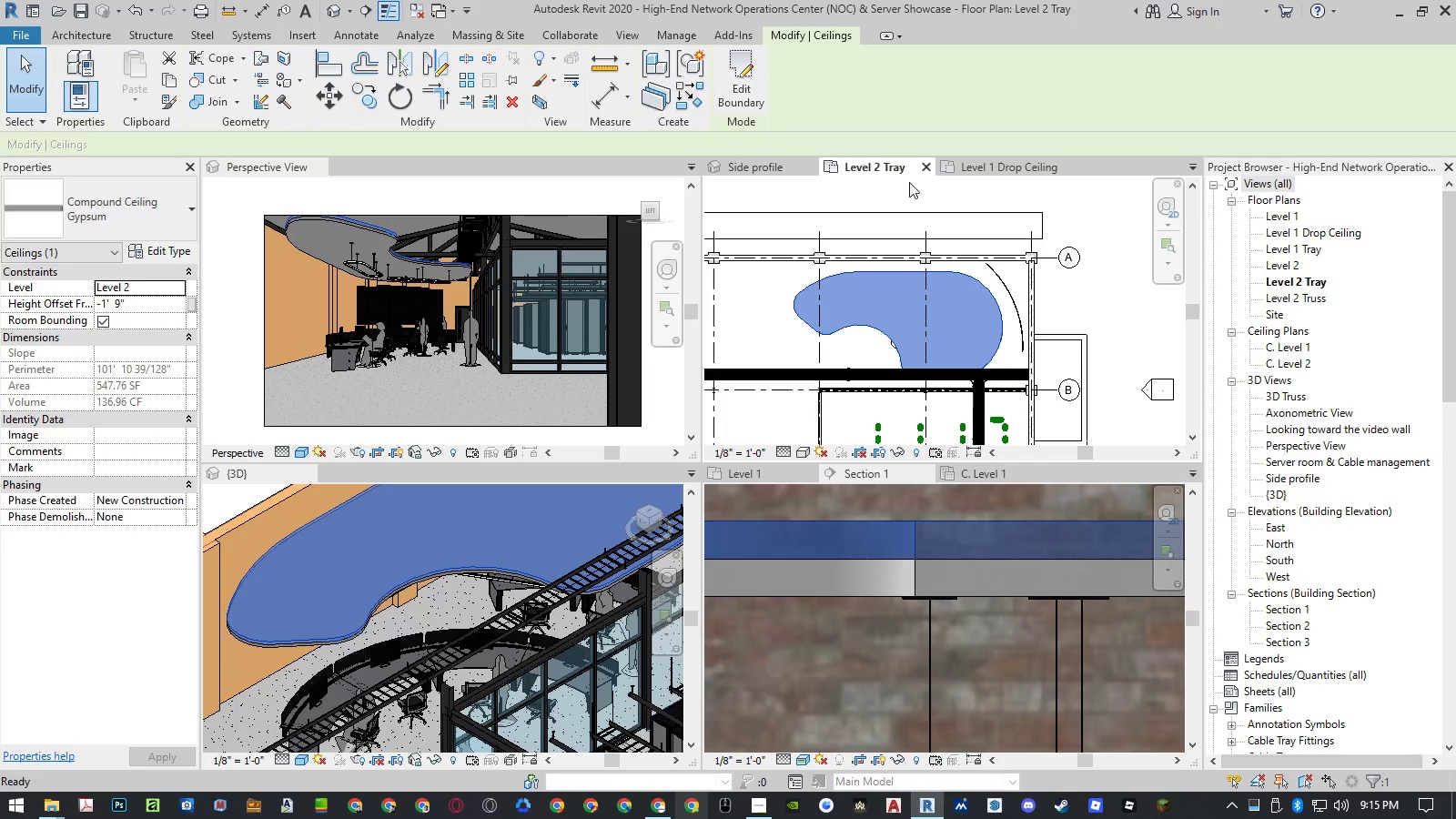 
left_click([1096, 287])
 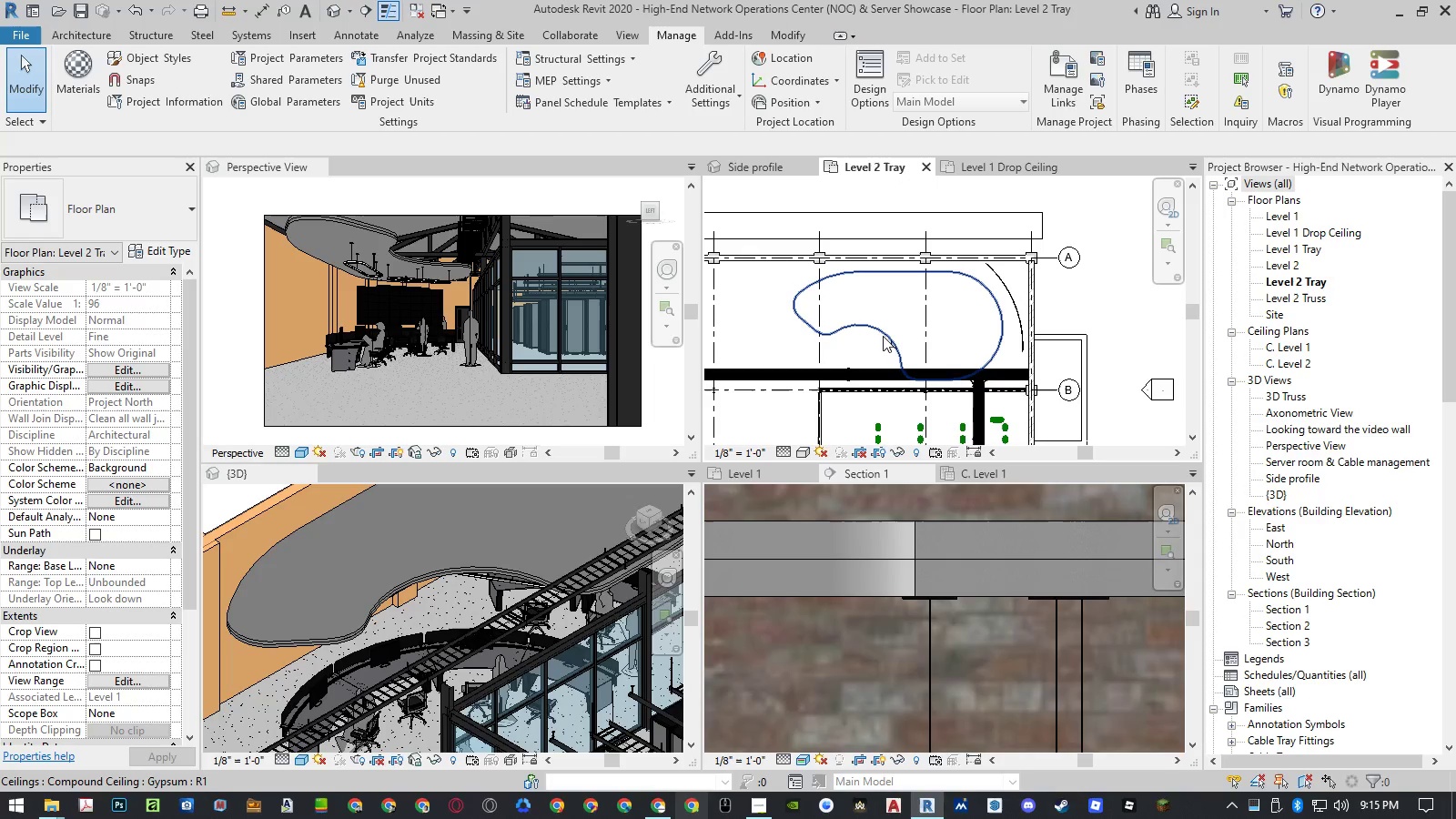 
left_click([881, 327])
 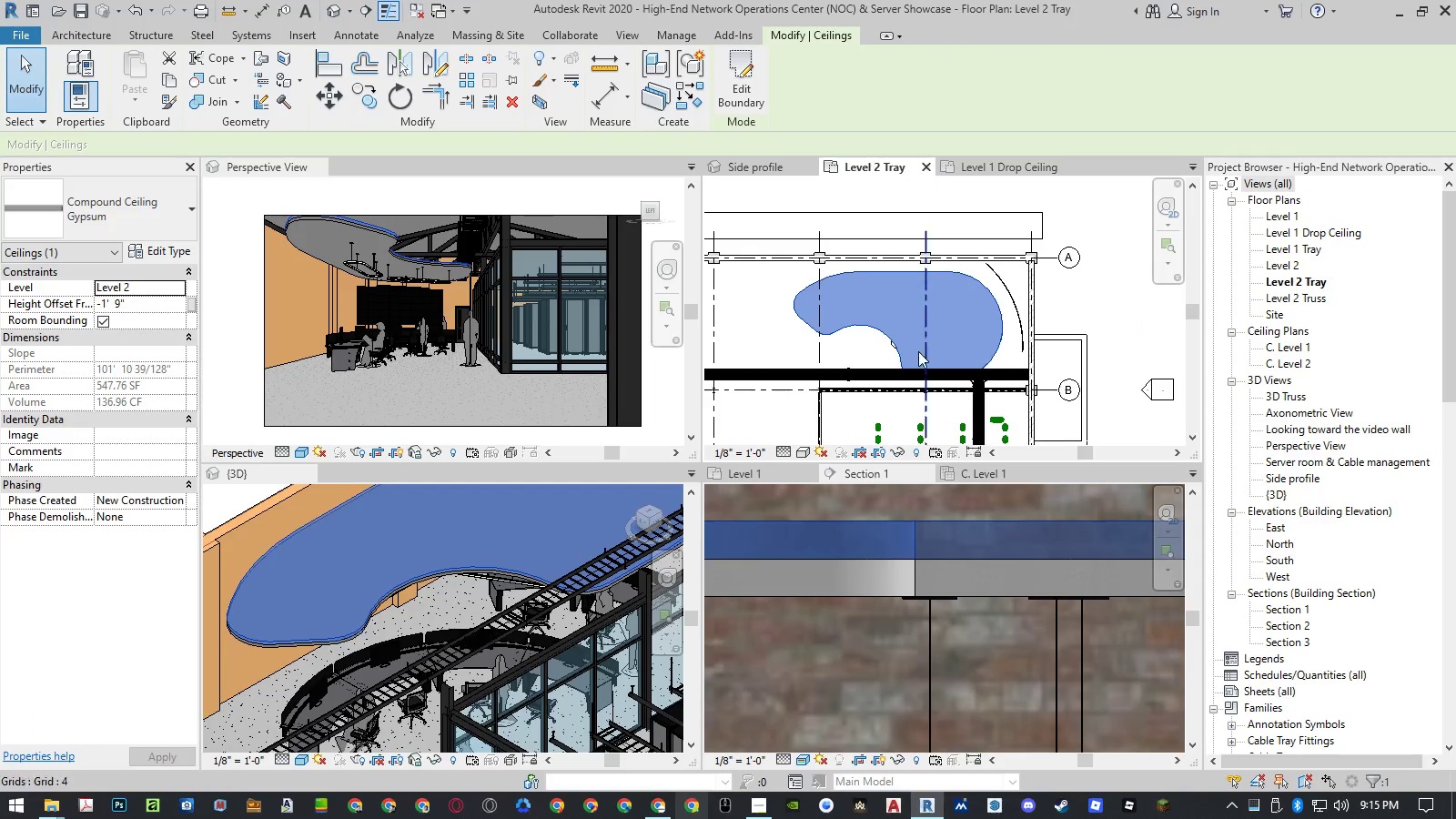 
left_click([826, 592])
 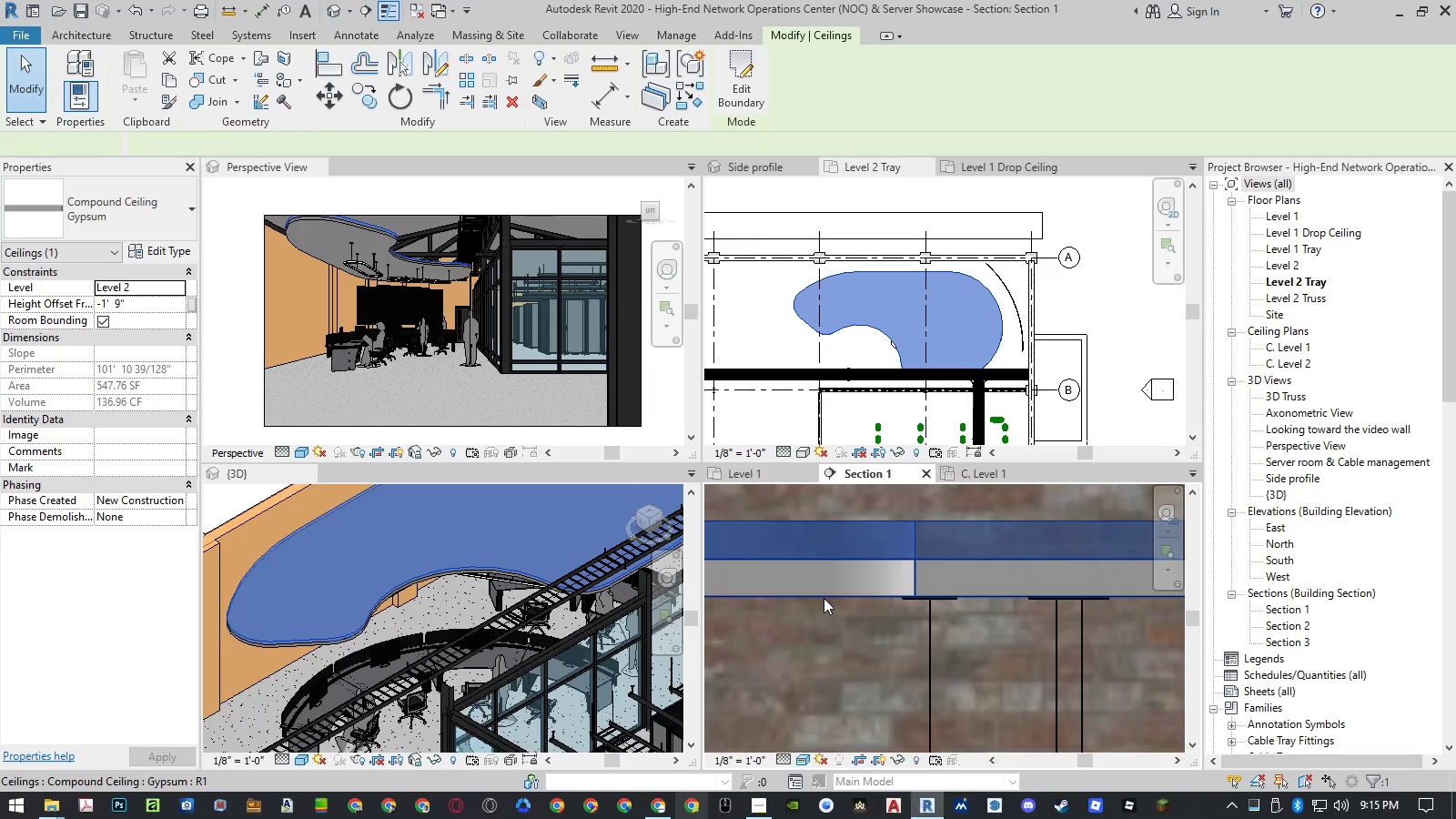 
left_click([824, 598])
 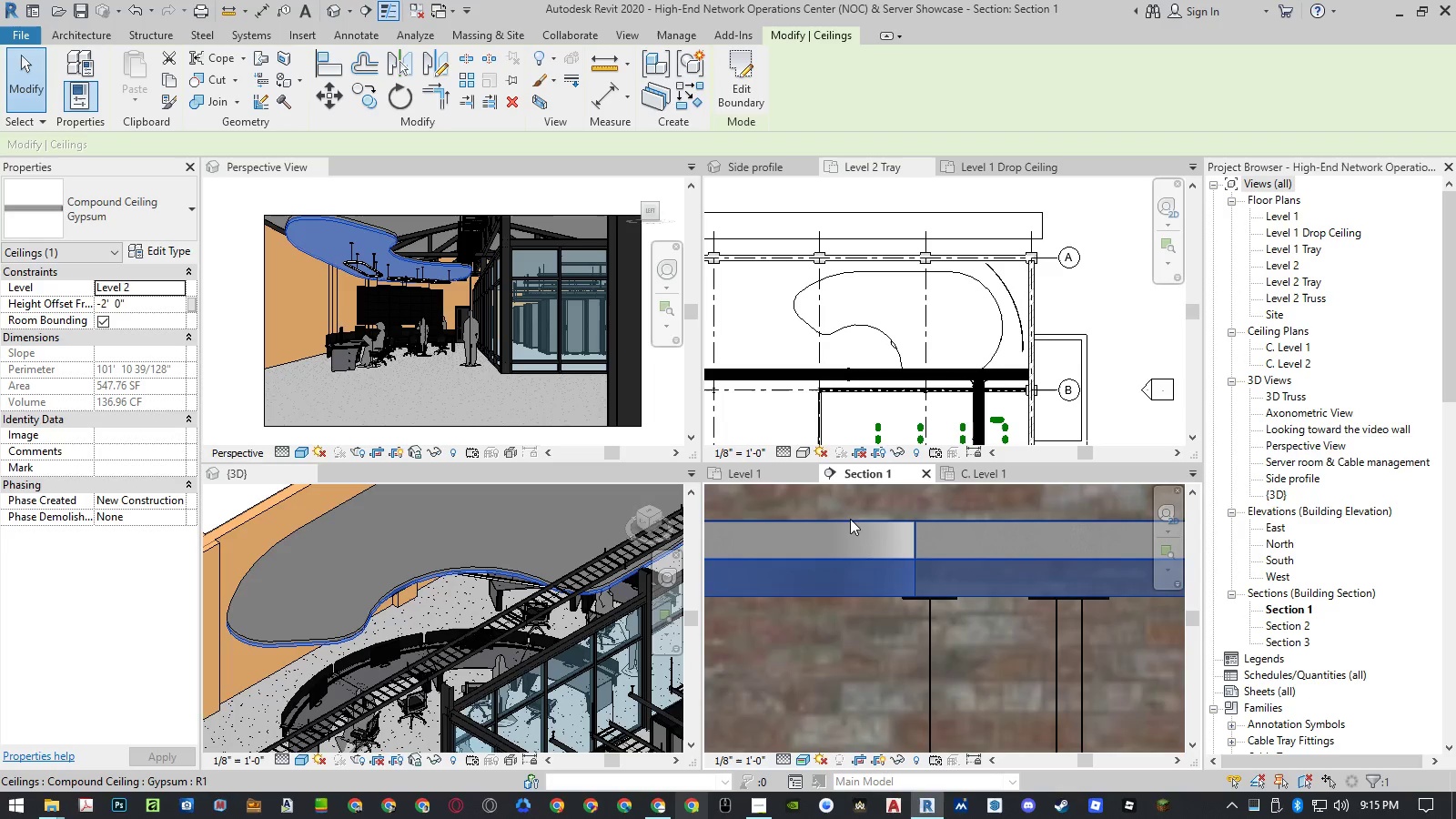 
left_click([849, 521])
 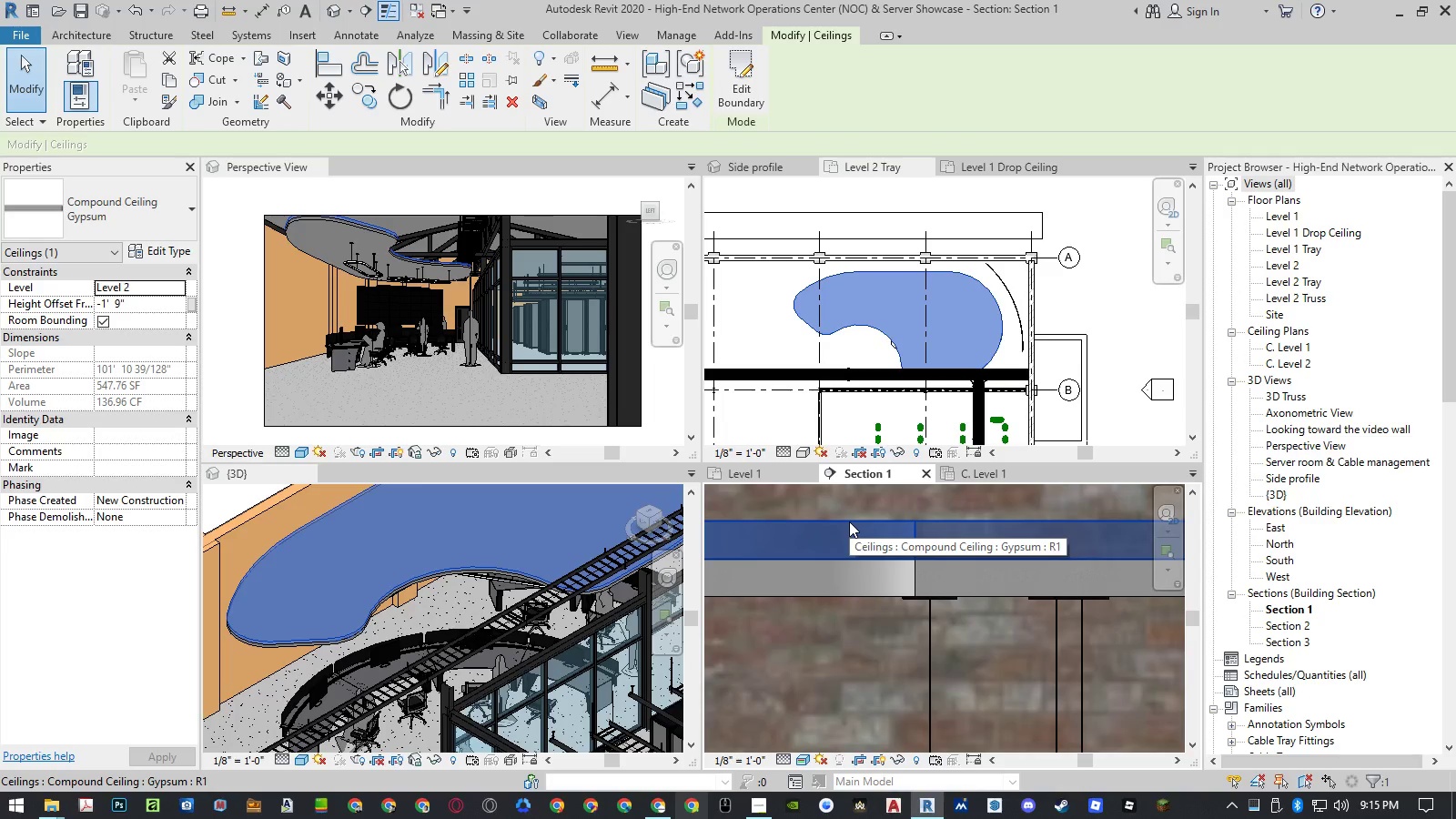 
wait(8.5)
 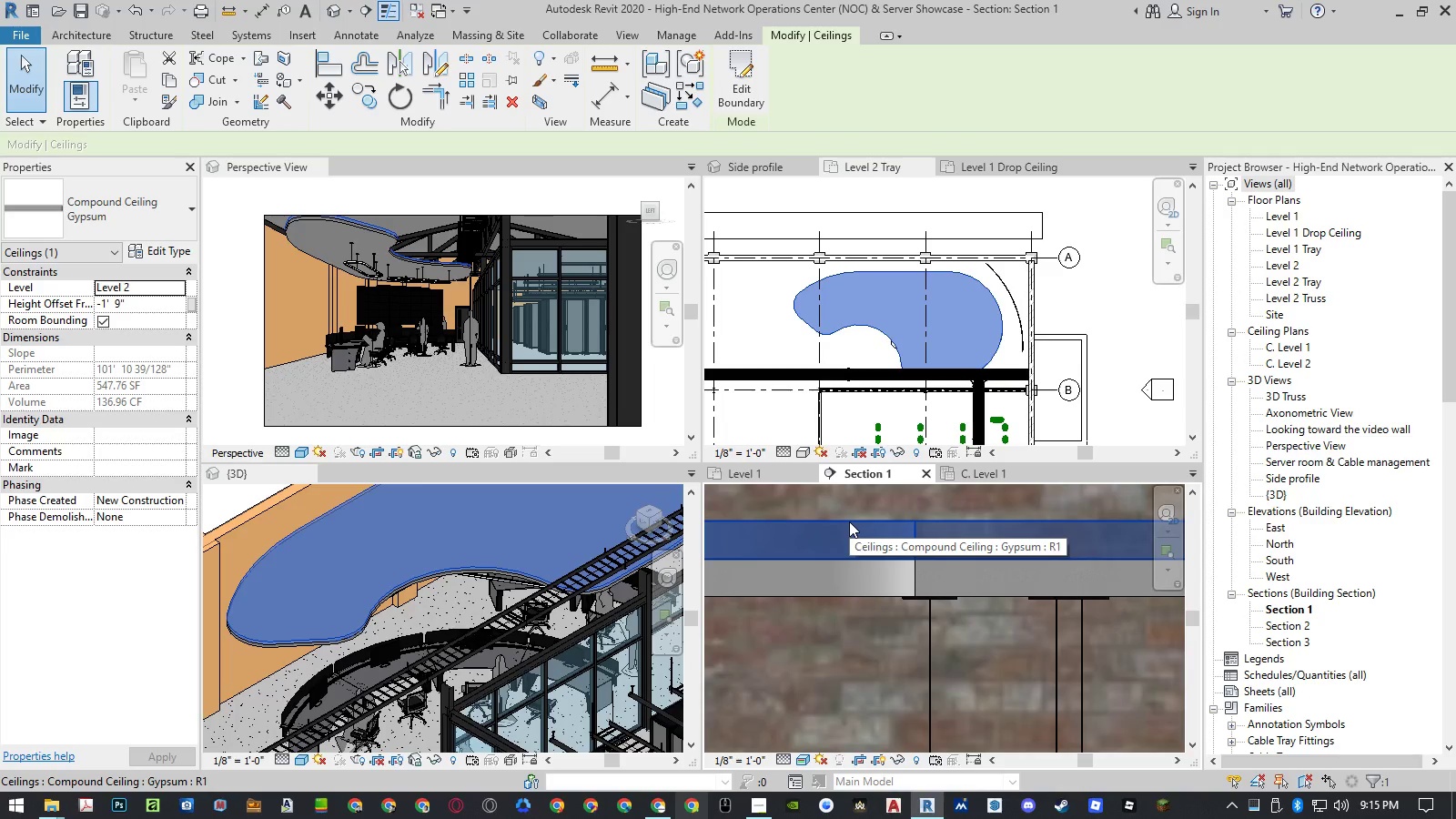 
left_click([823, 592])
 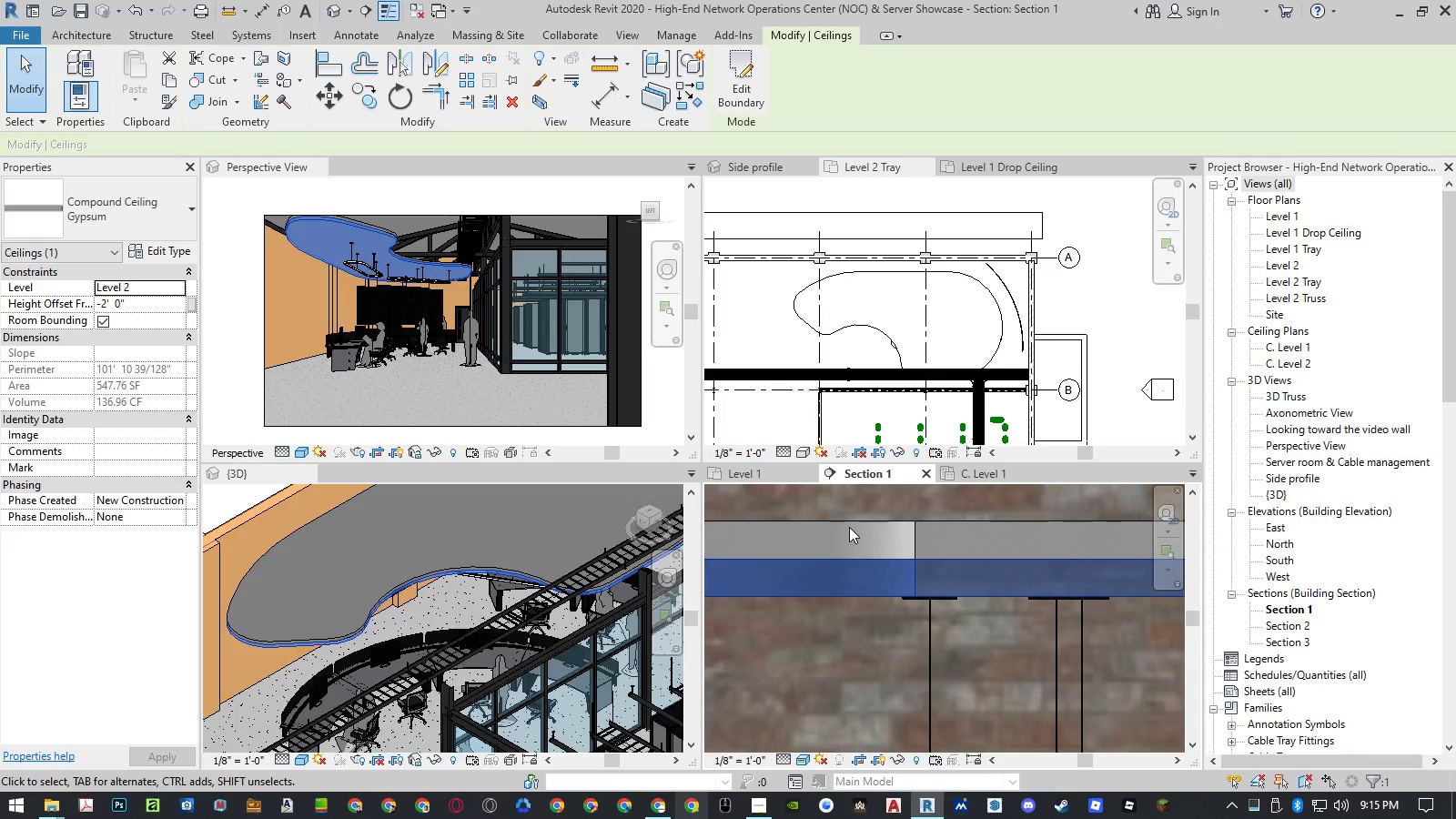 
left_click([850, 527])
 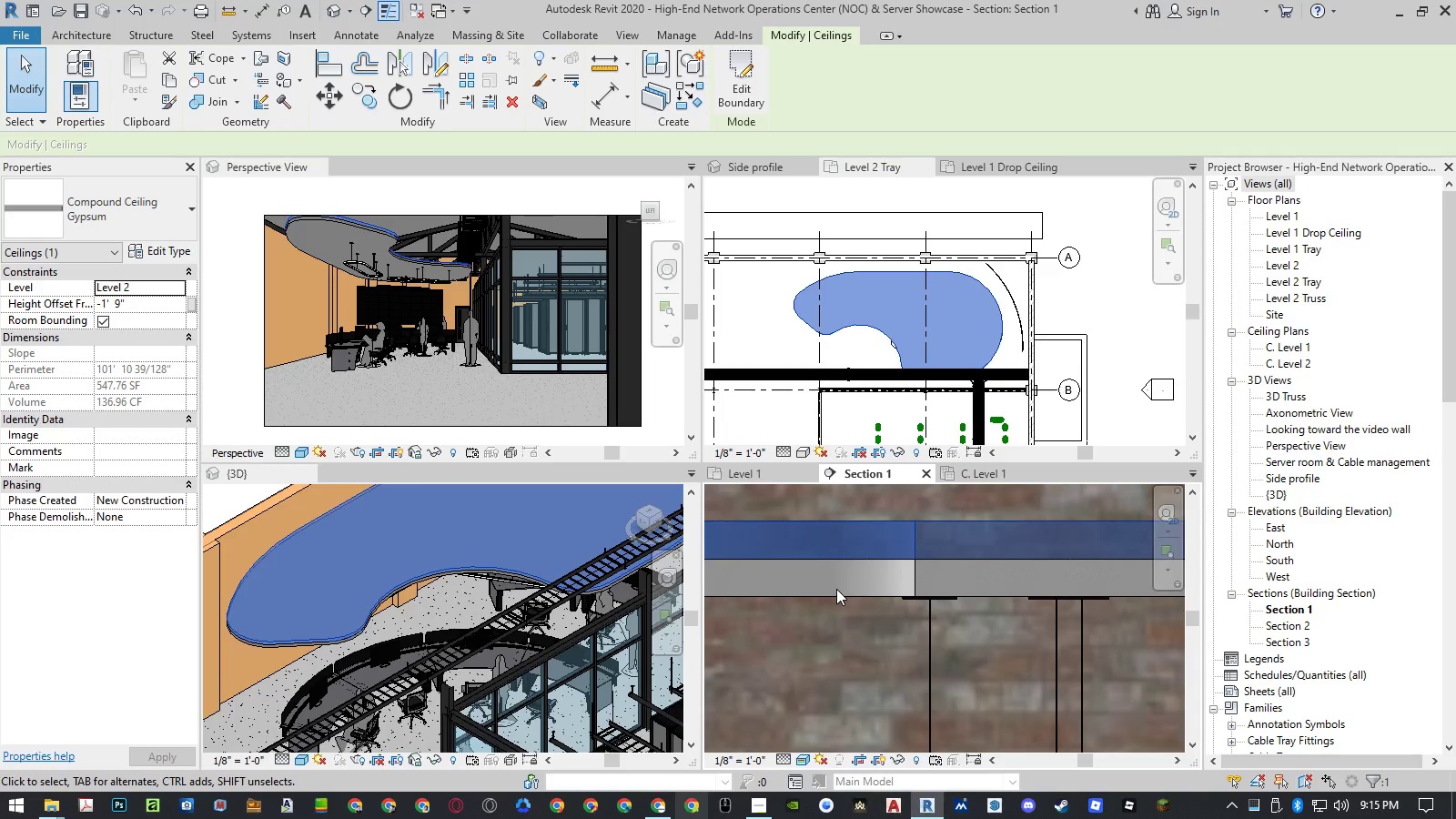 
wait(8.11)
 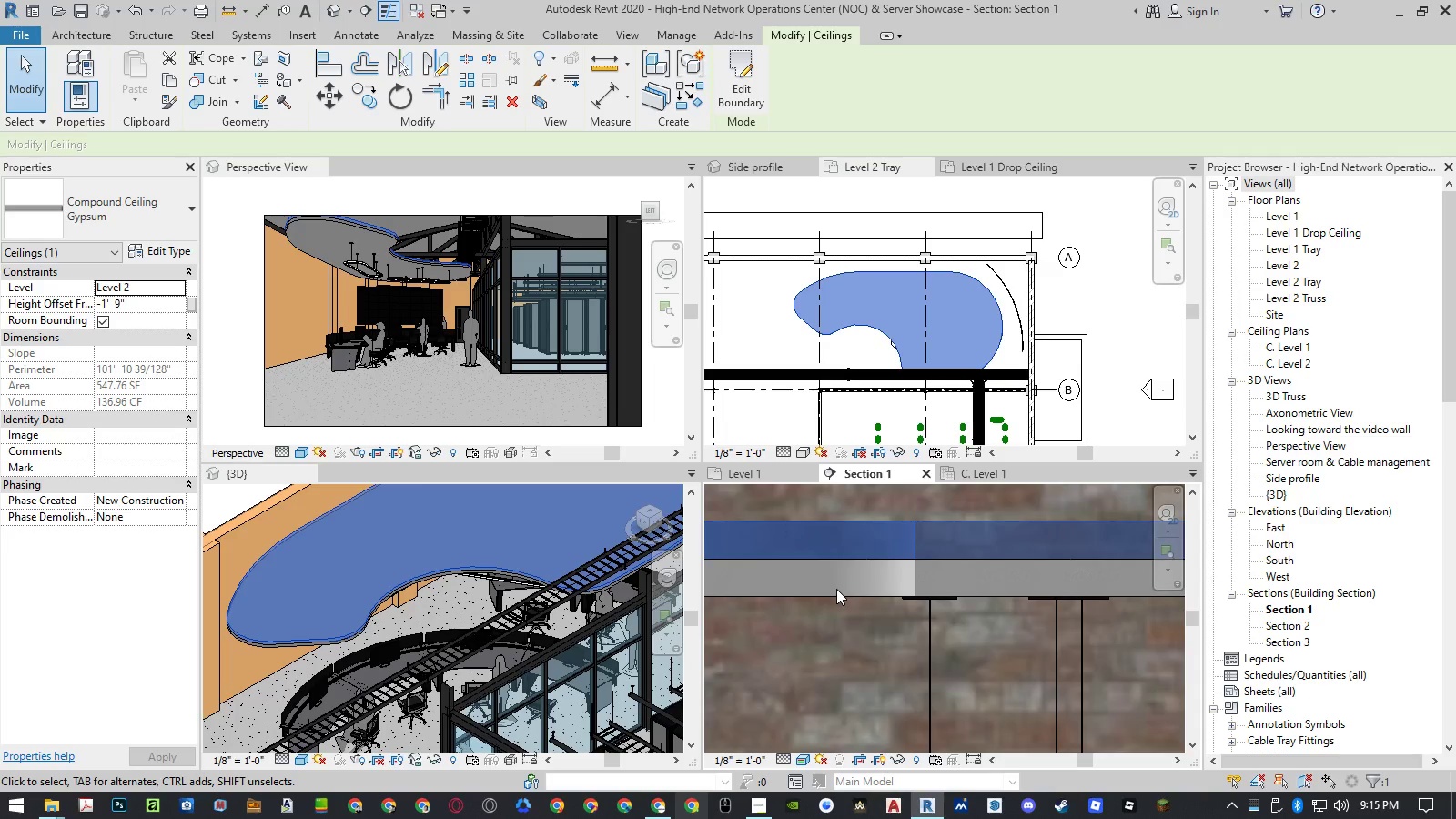 
left_click([925, 167])
 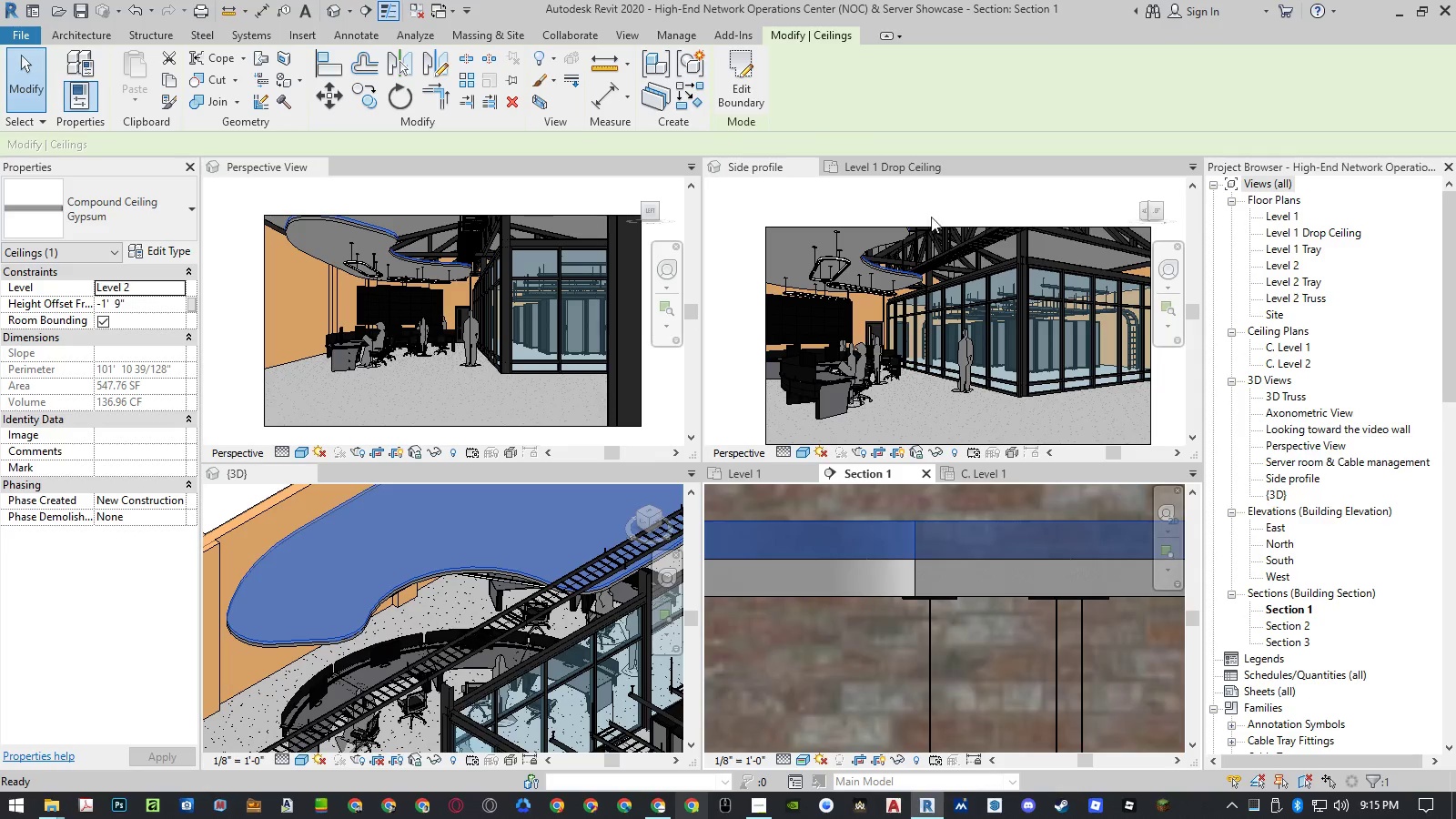 
left_click([896, 167])
 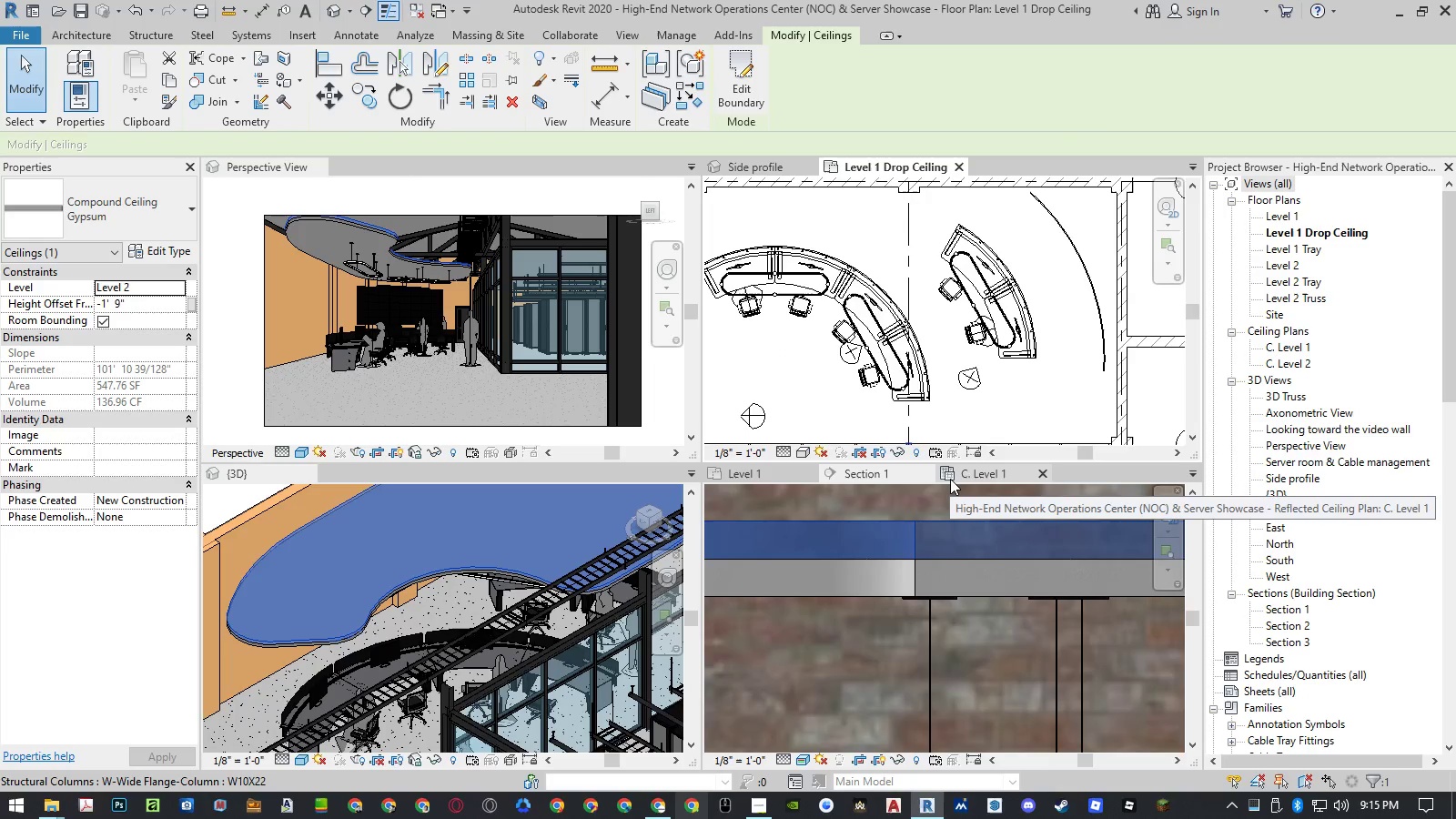 
wait(5.98)
 